 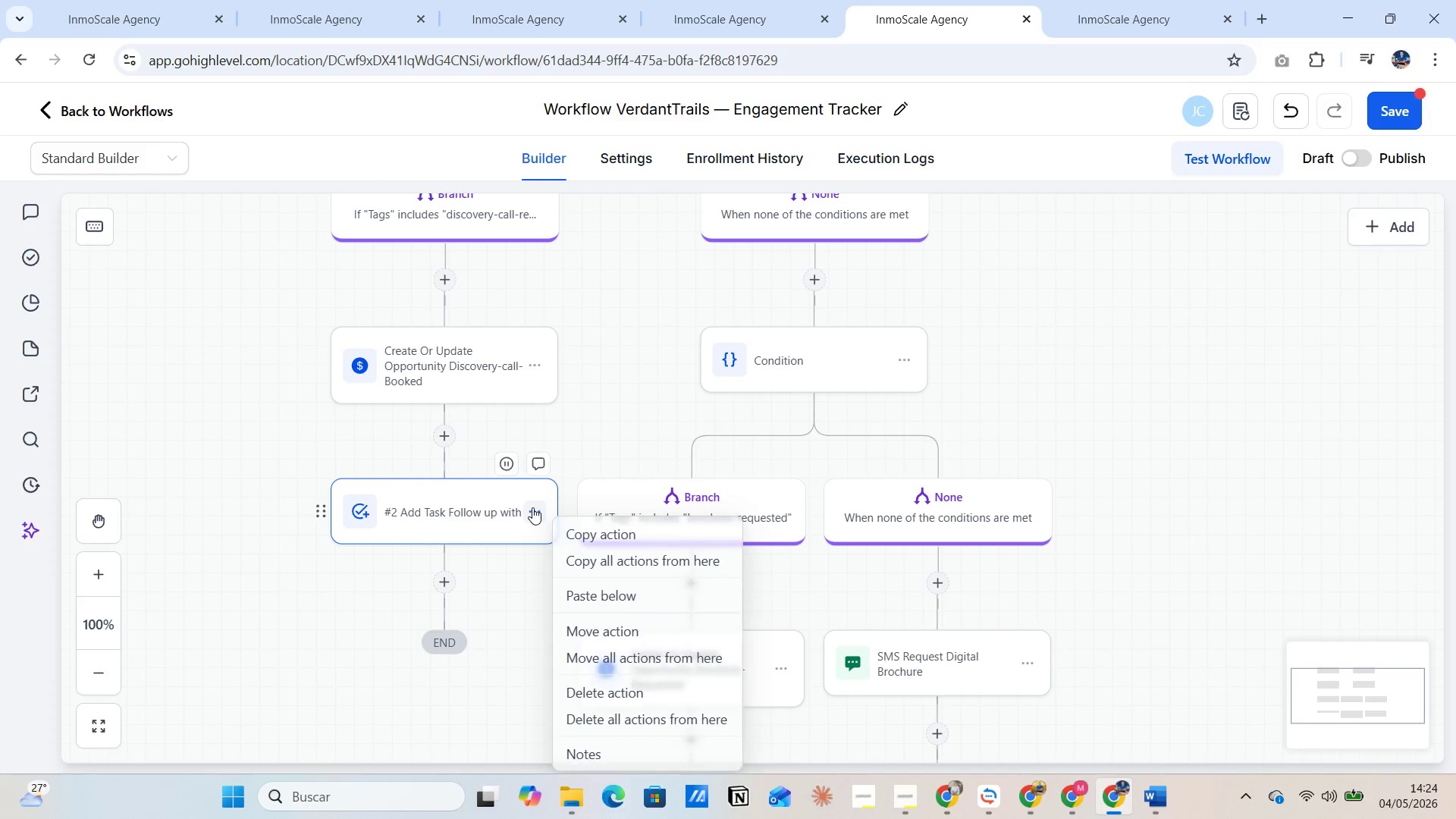 
left_click([601, 532])
 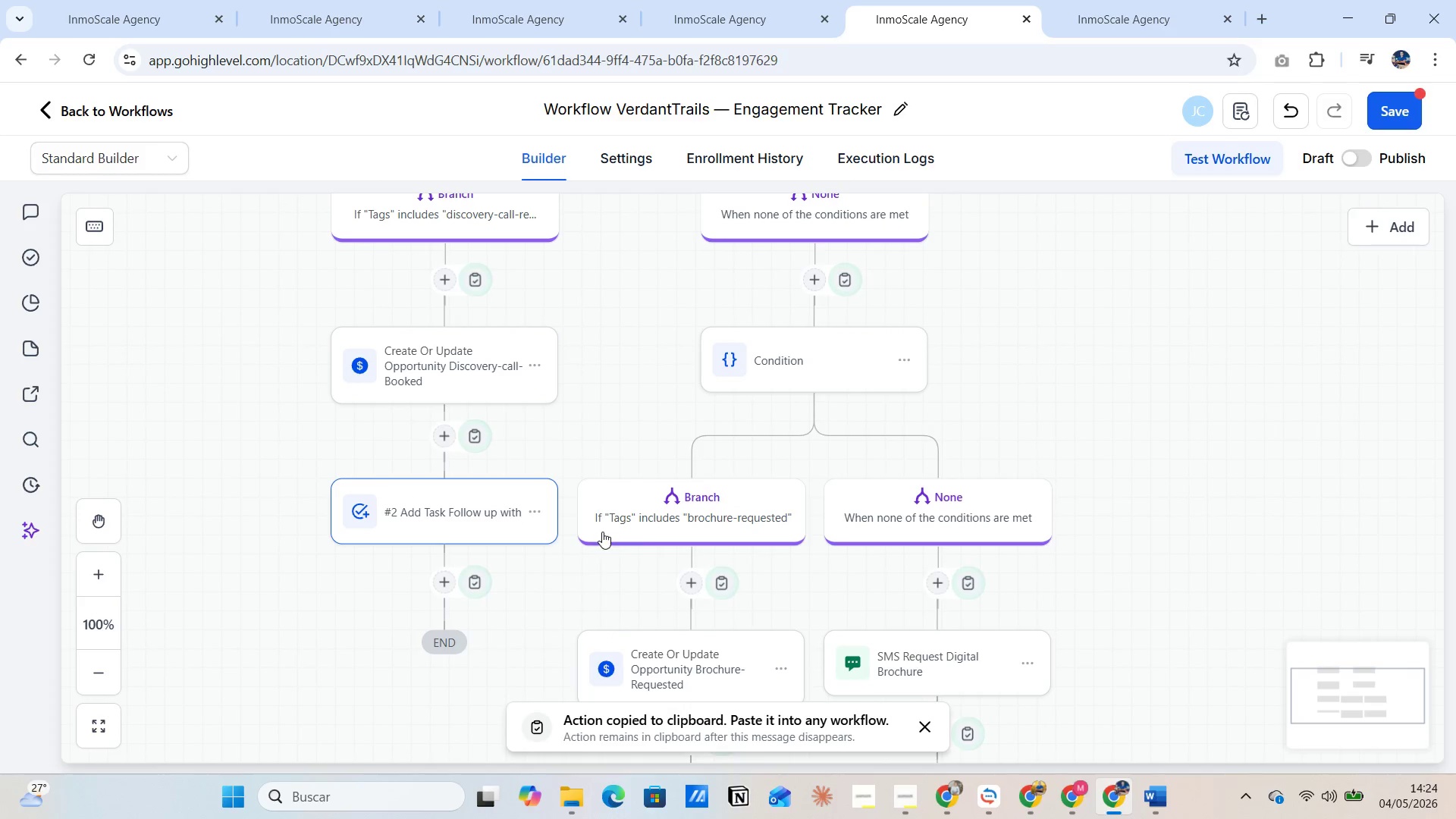 
scroll: coordinate [765, 536], scroll_direction: down, amount: 20.0
 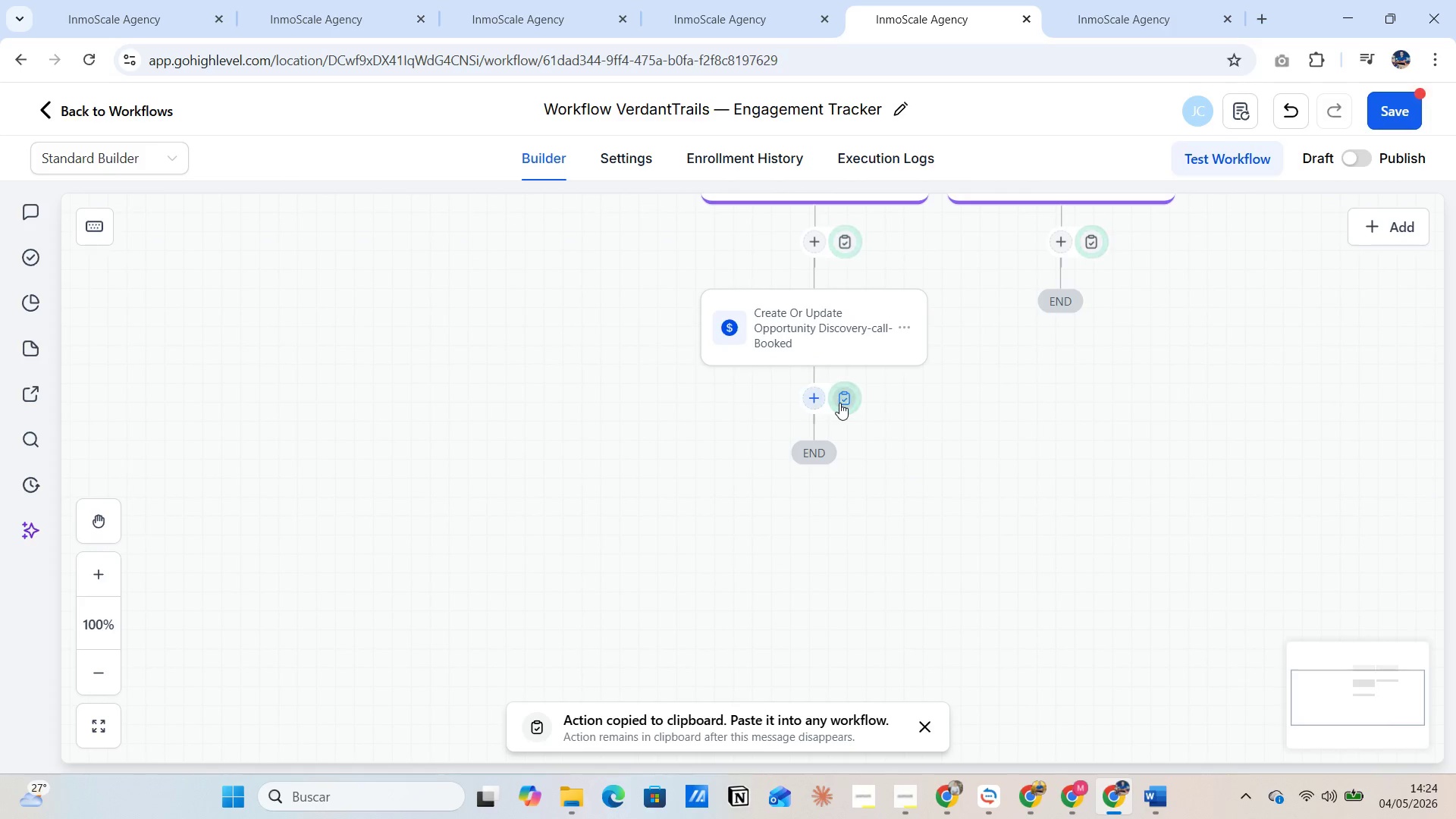 
left_click([843, 403])
 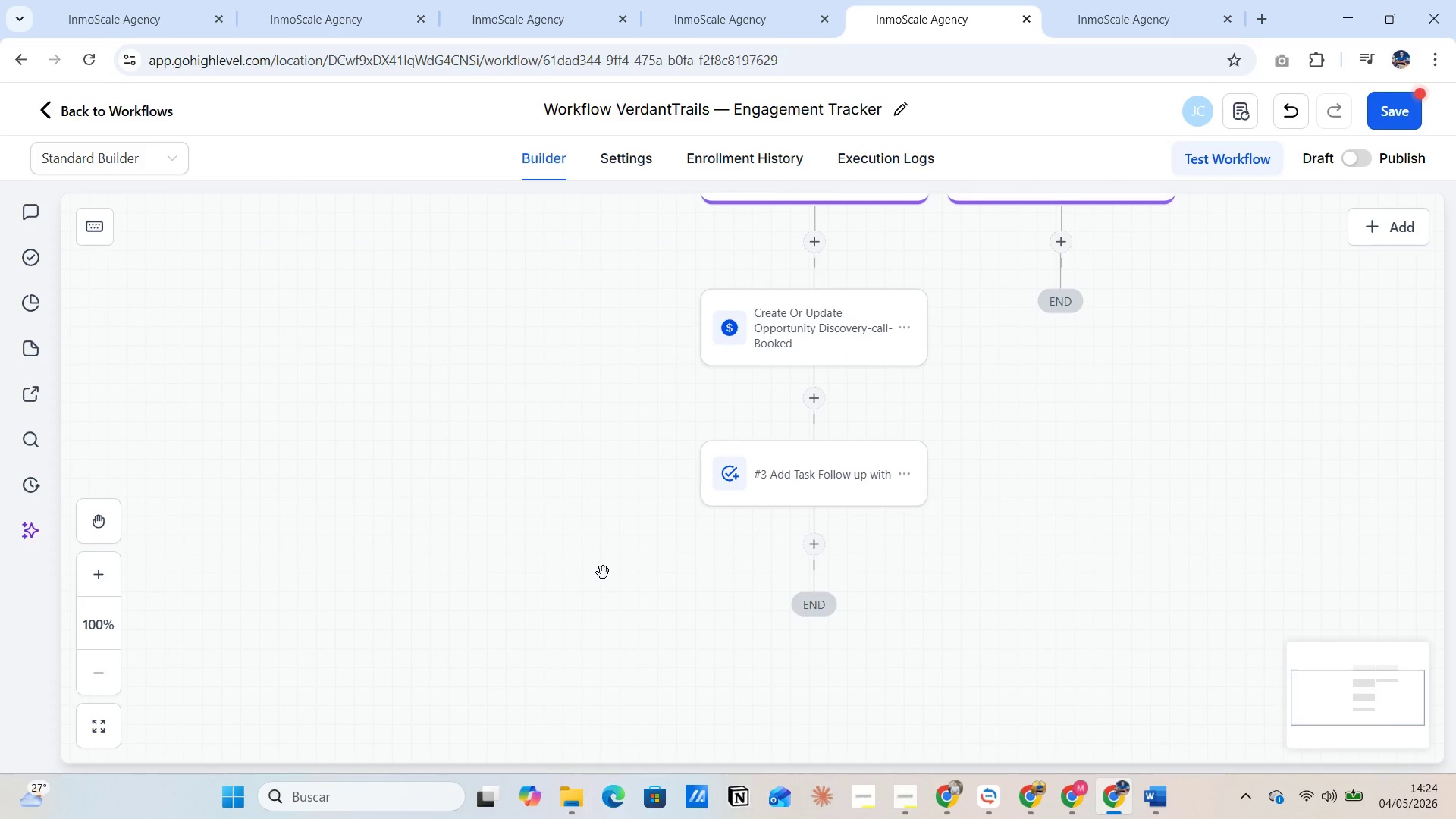 
wait(5.59)
 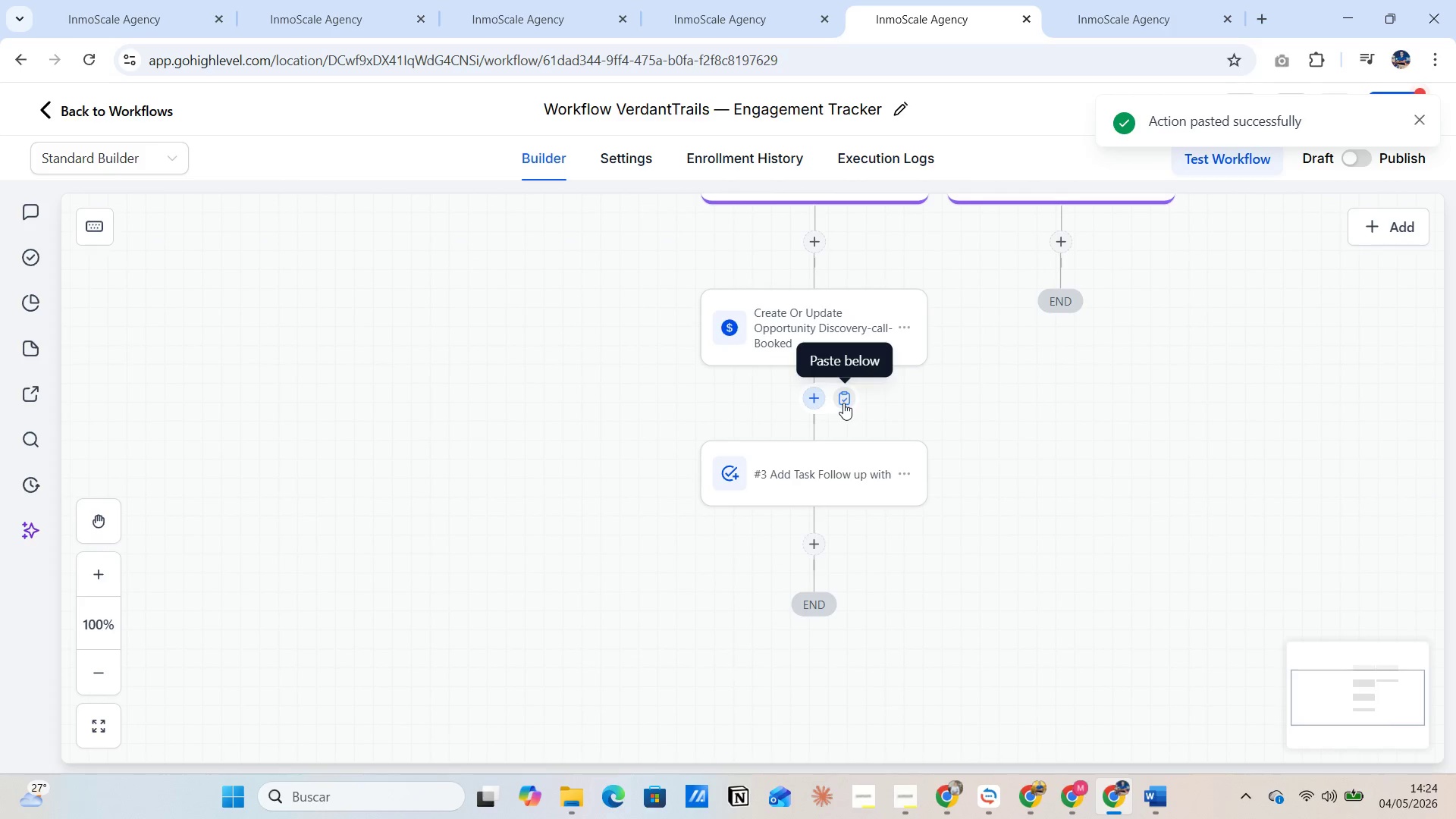 
scroll: coordinate [868, 566], scroll_direction: up, amount: 12.0
 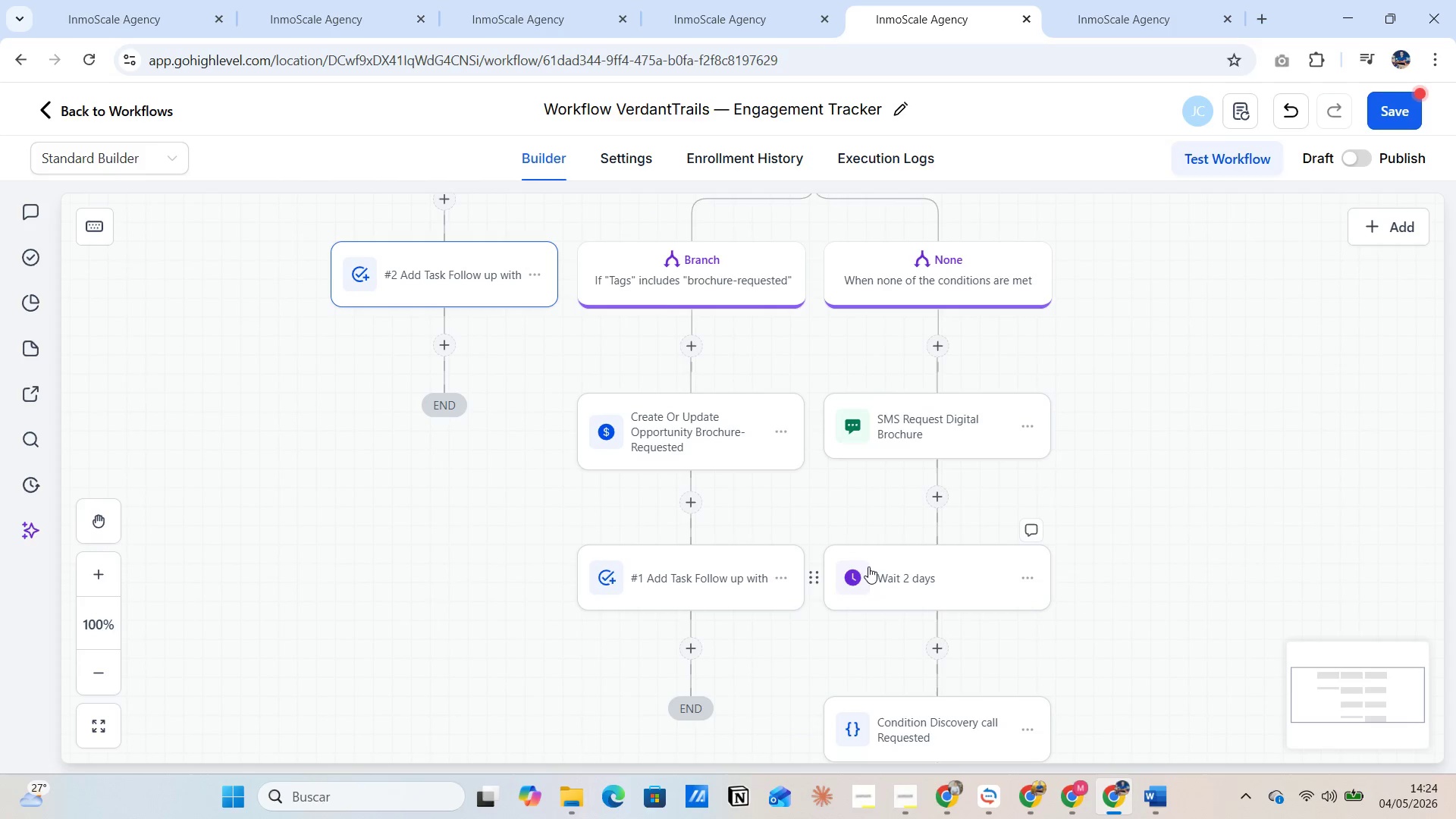 
scroll: coordinate [868, 566], scroll_direction: down, amount: 15.0
 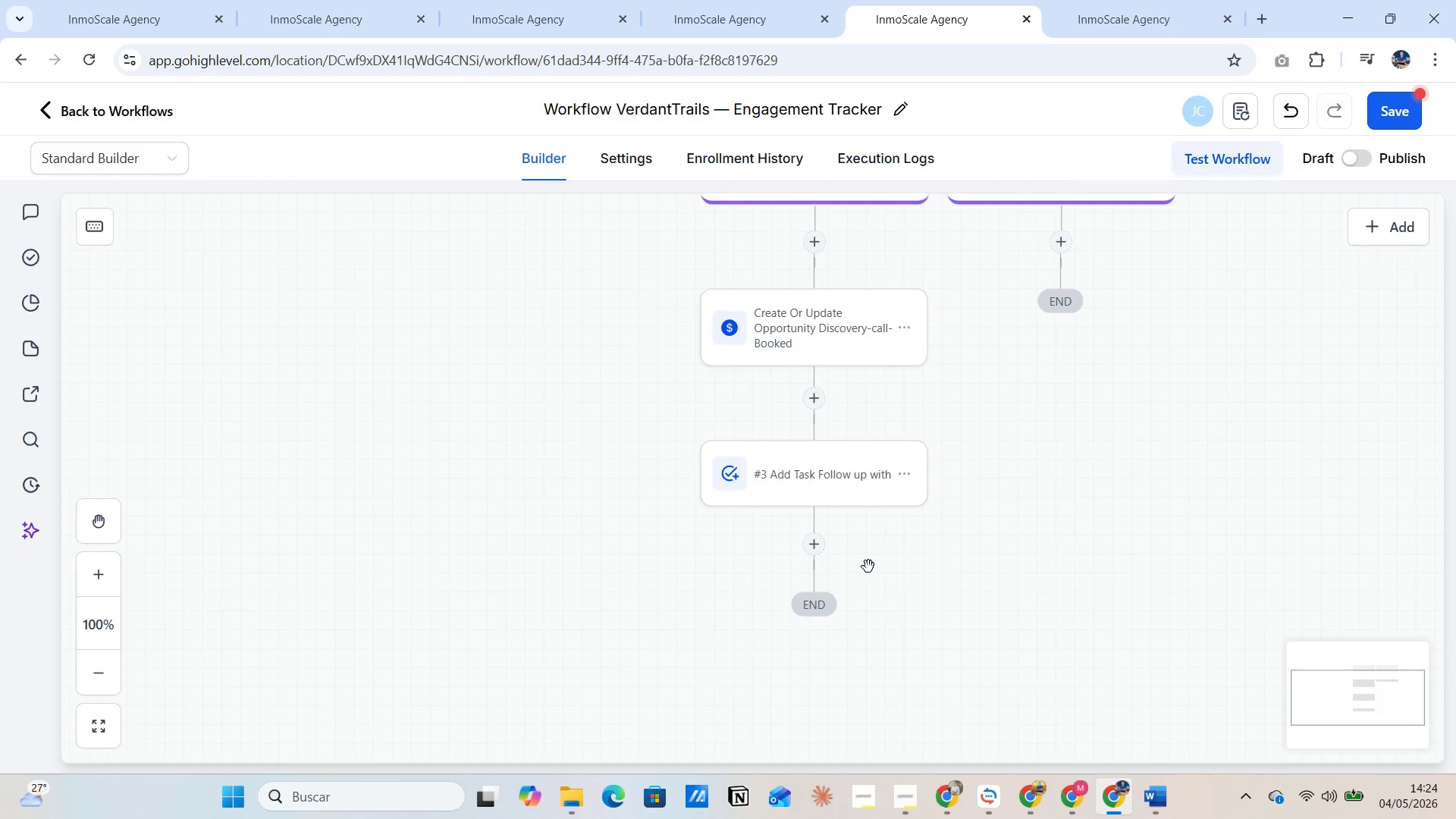 
scroll: coordinate [868, 566], scroll_direction: up, amount: 3.0
 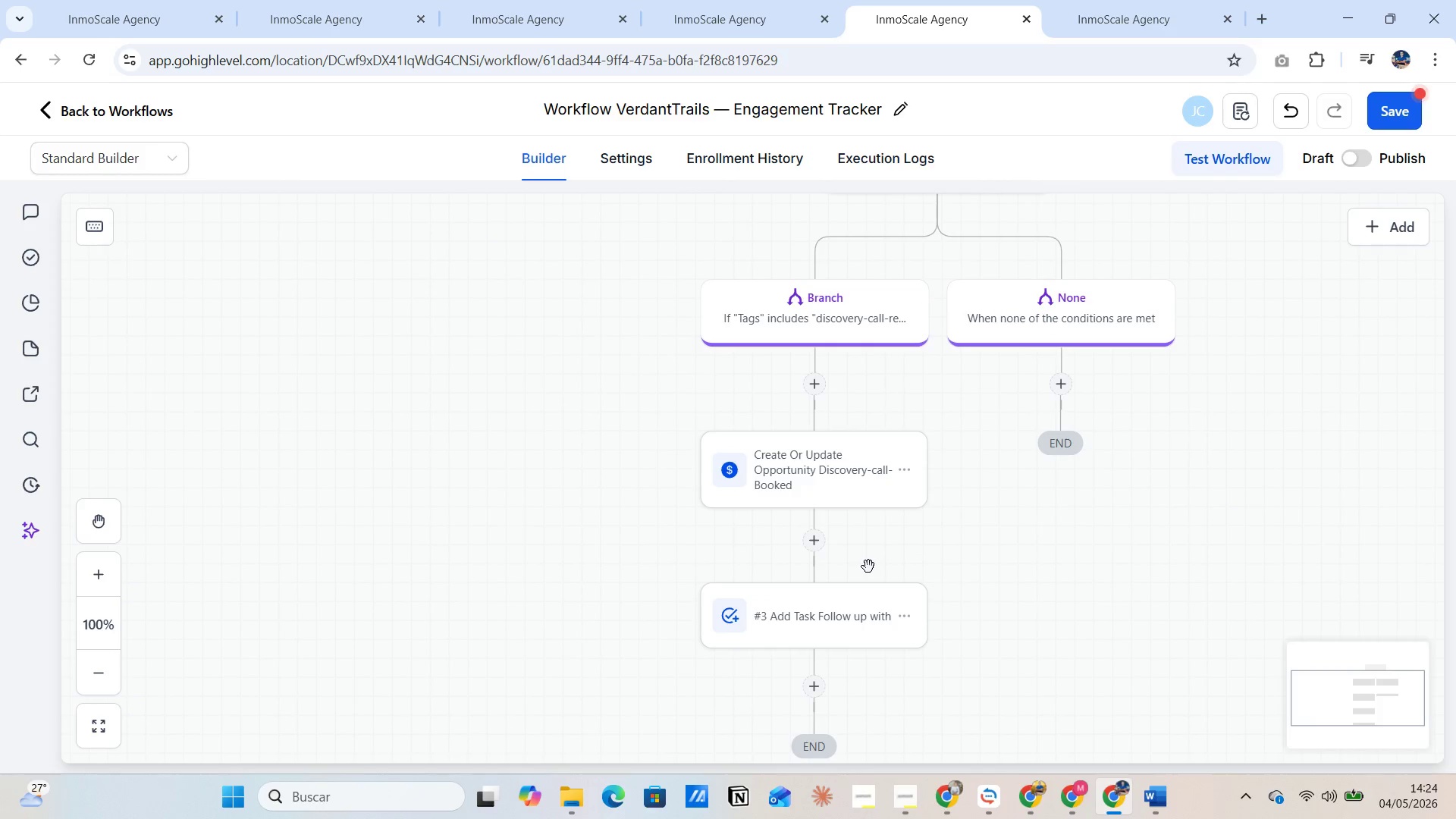 
scroll: coordinate [868, 566], scroll_direction: down, amount: 1.0
 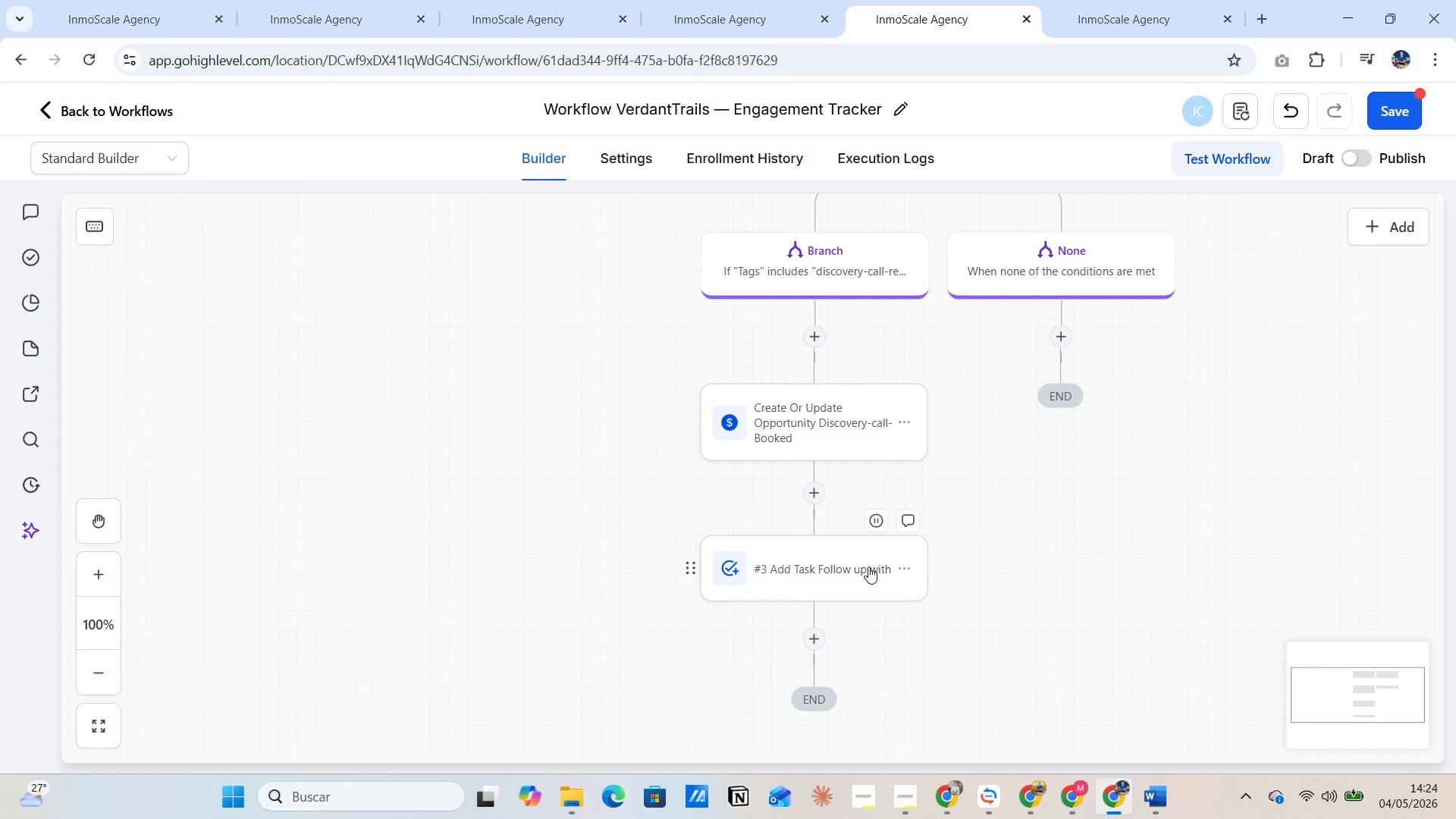 
scroll: coordinate [868, 566], scroll_direction: none, amount: 0.0
 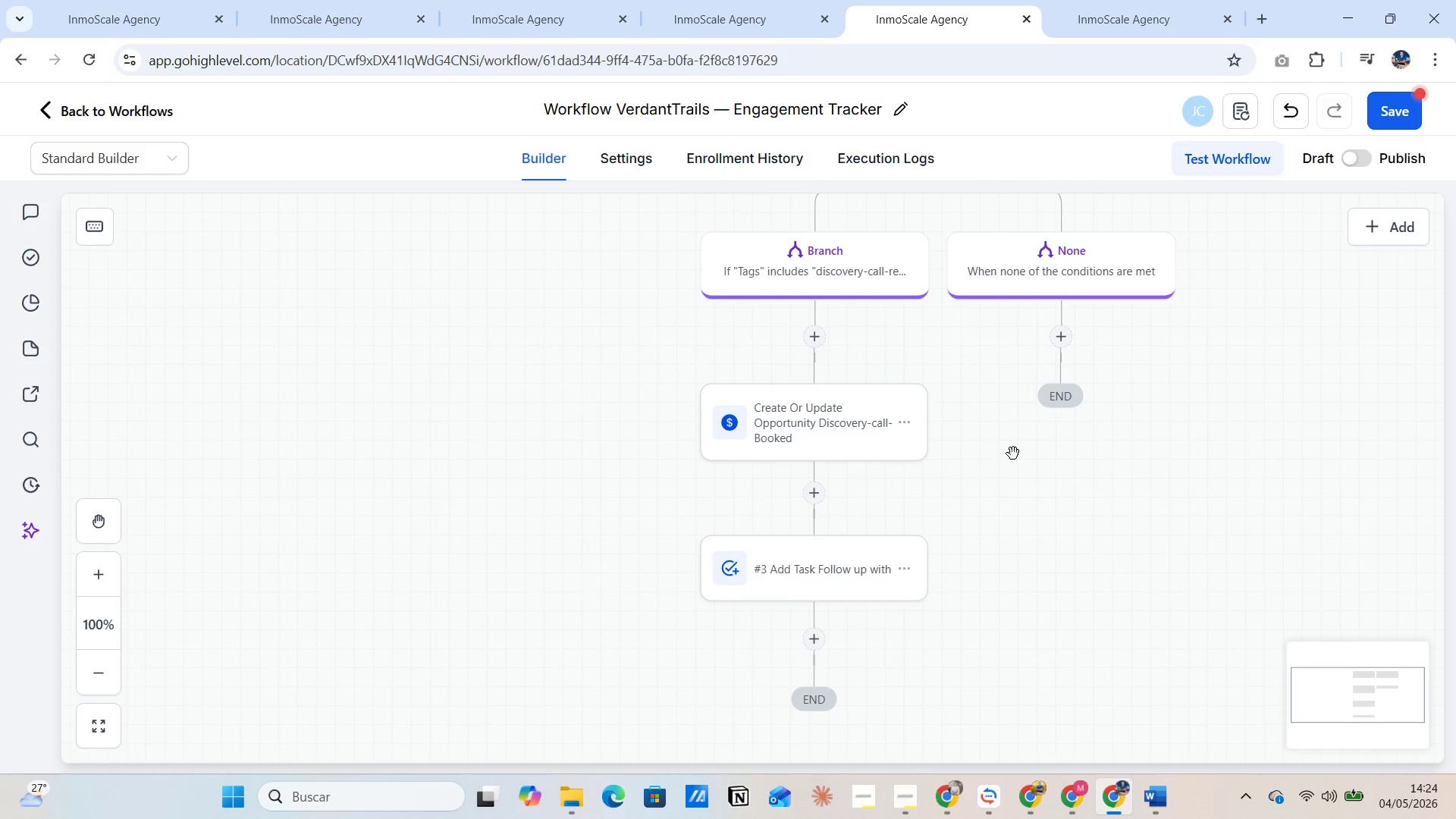 
scroll: coordinate [820, 514], scroll_direction: up, amount: 21.0
 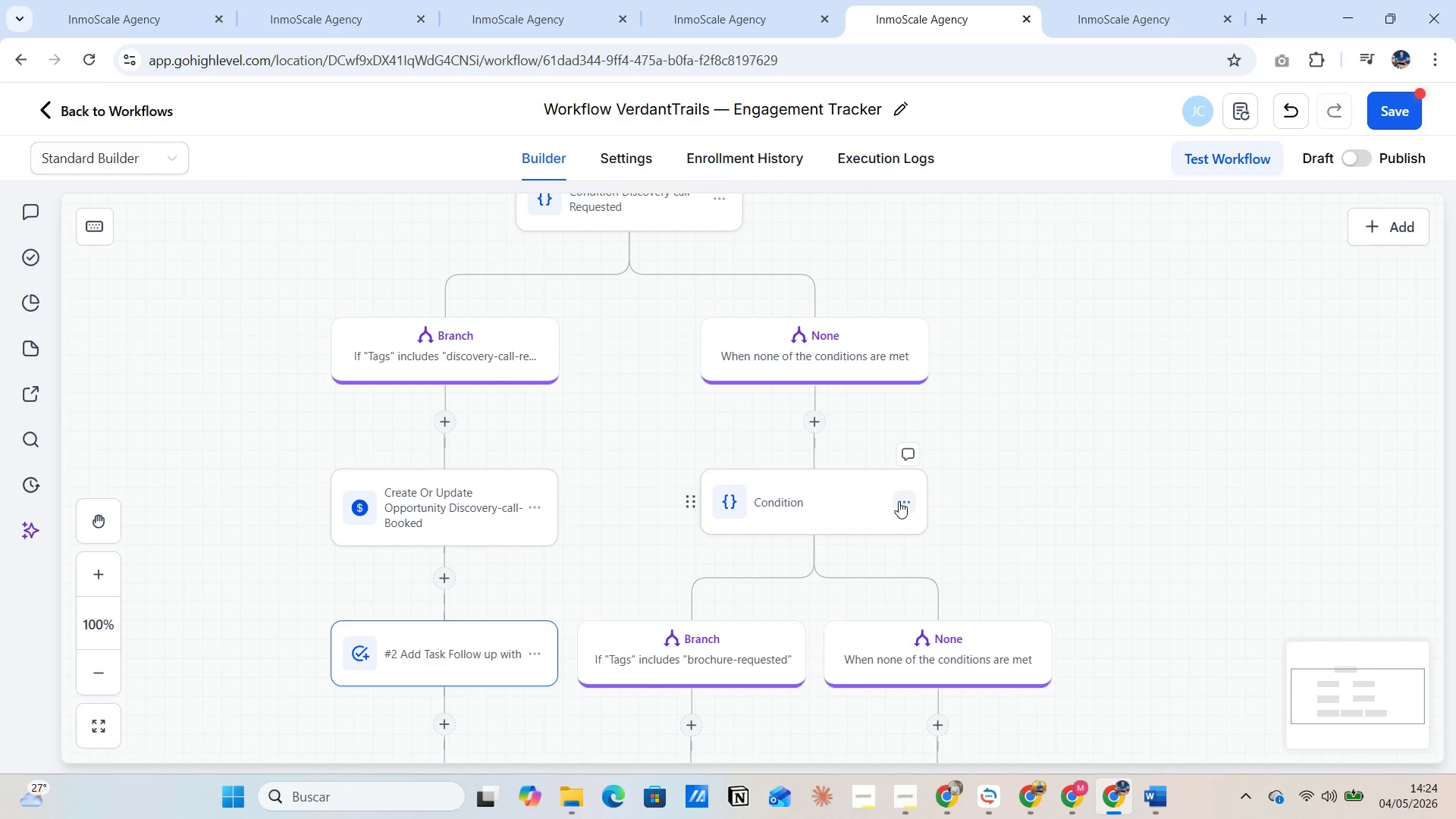 
left_click([899, 501])
 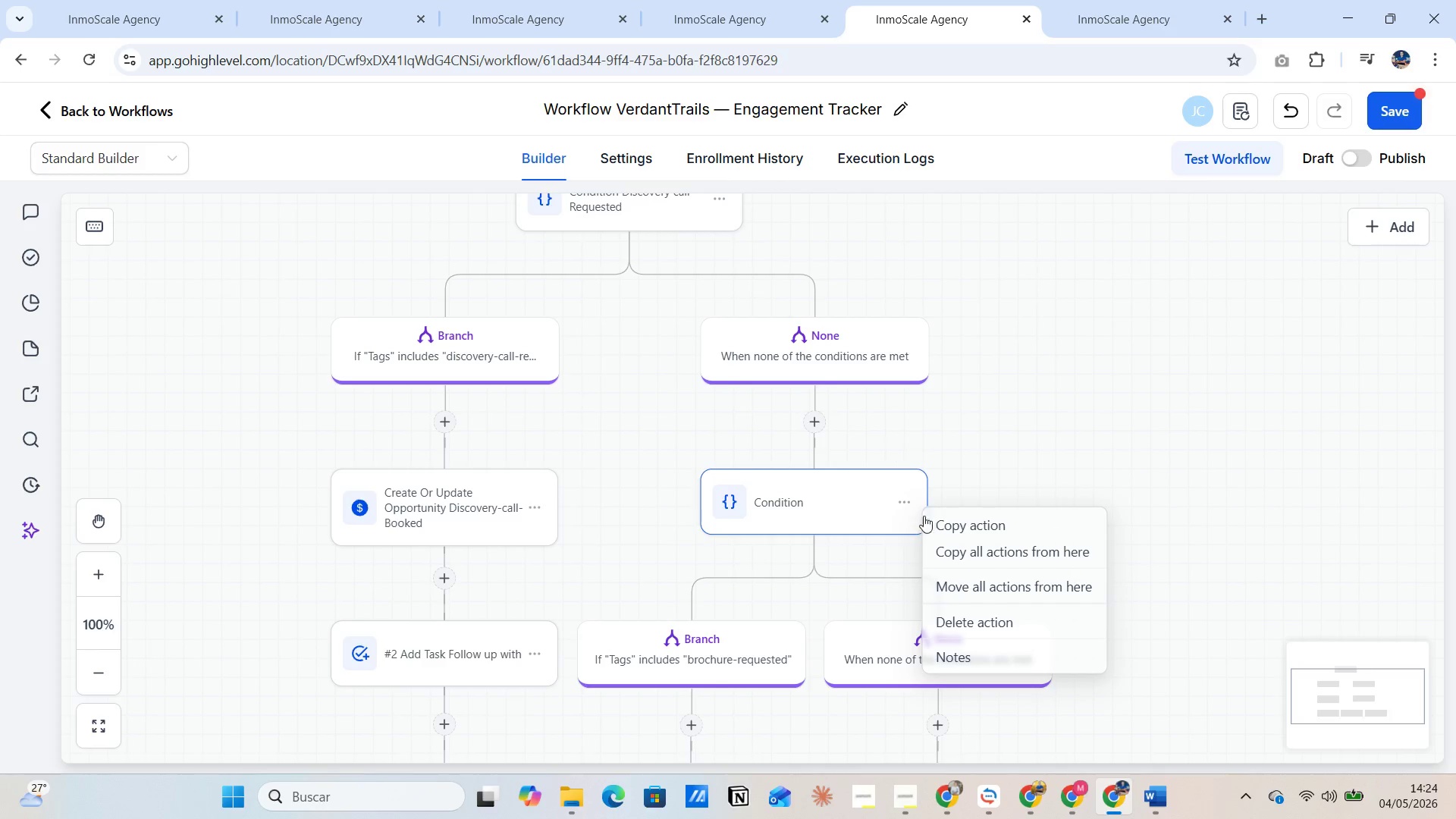 
left_click([946, 518])
 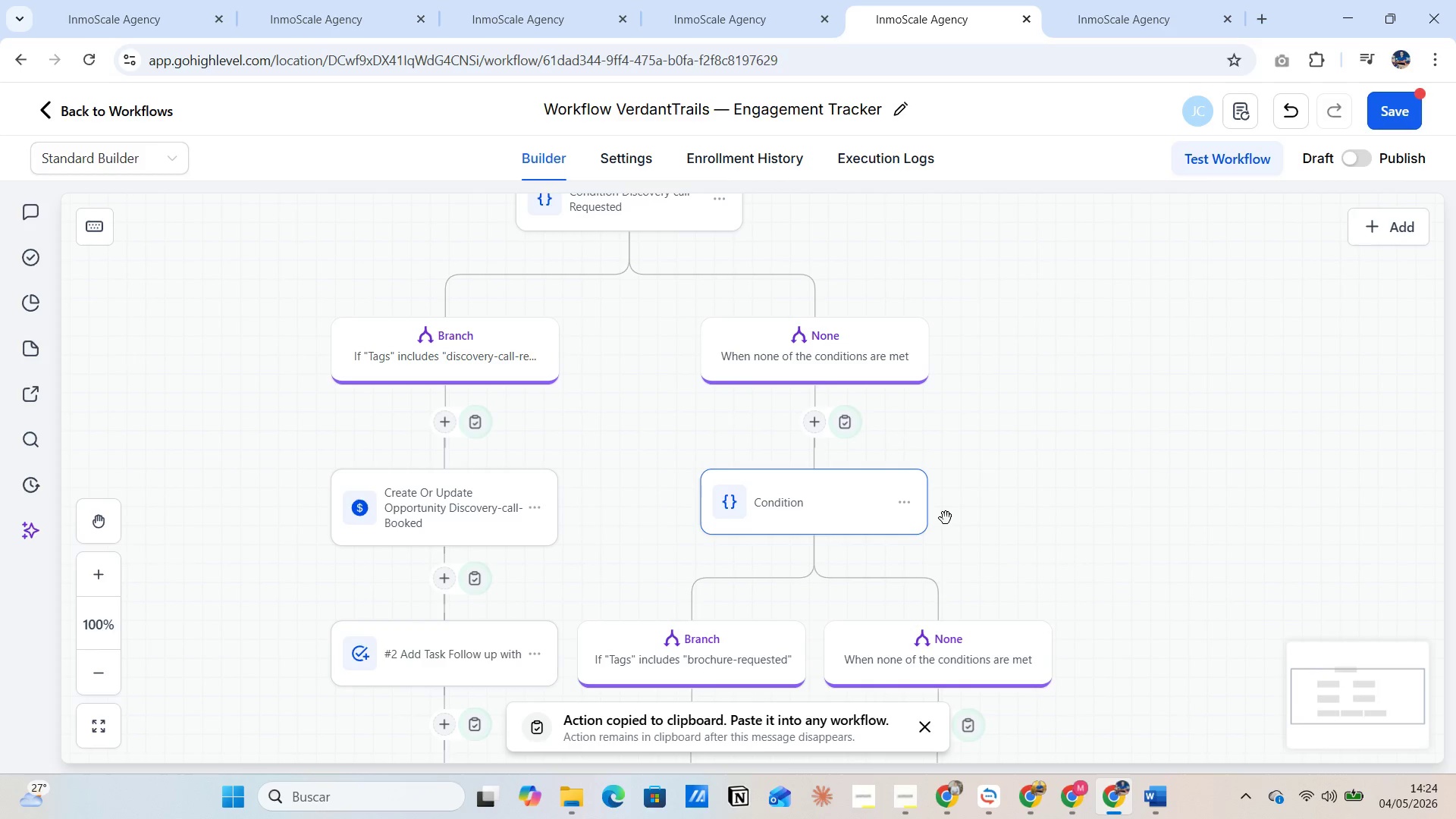 
scroll: coordinate [990, 519], scroll_direction: down, amount: 19.0
 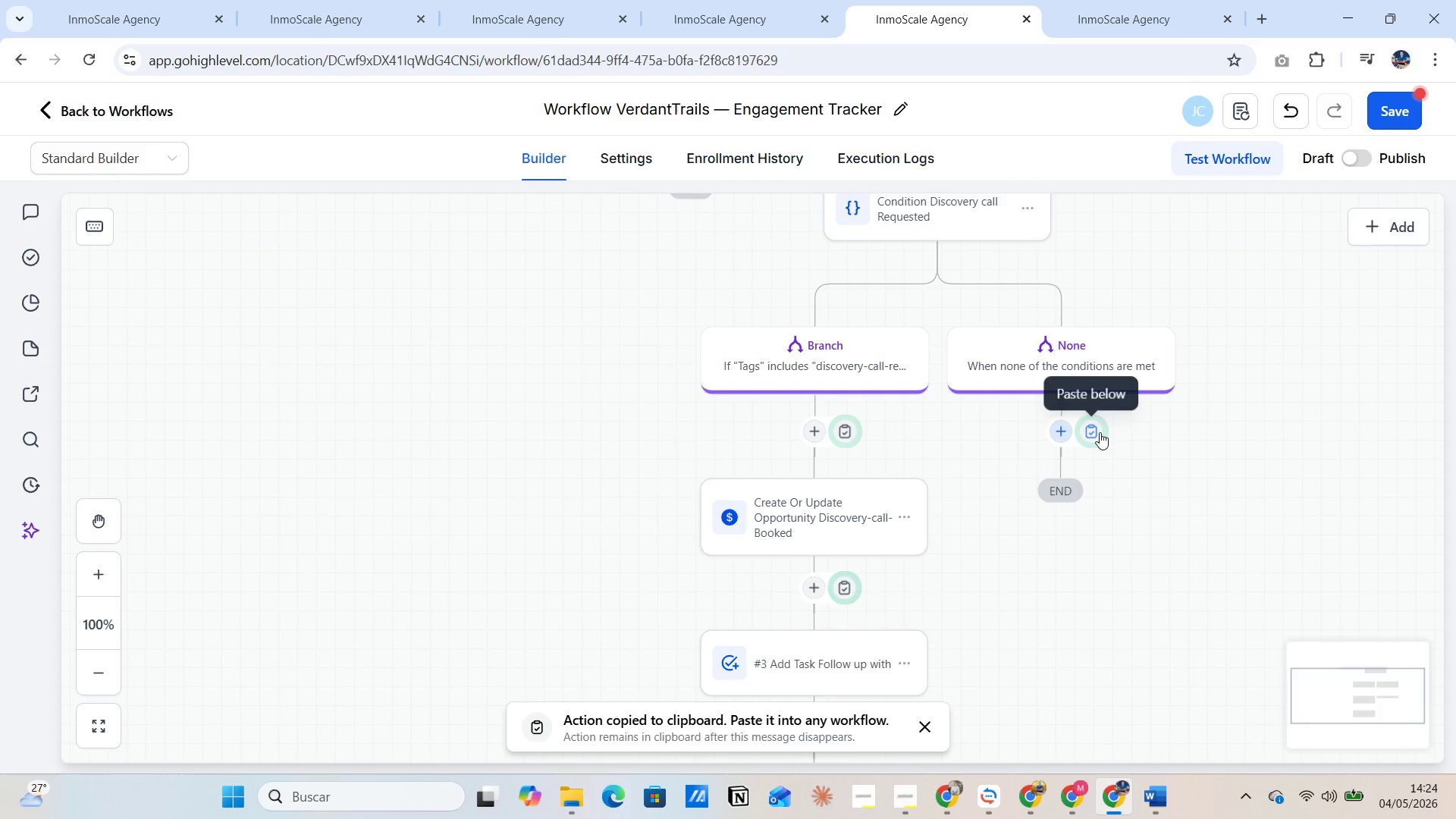 
left_click([1098, 434])
 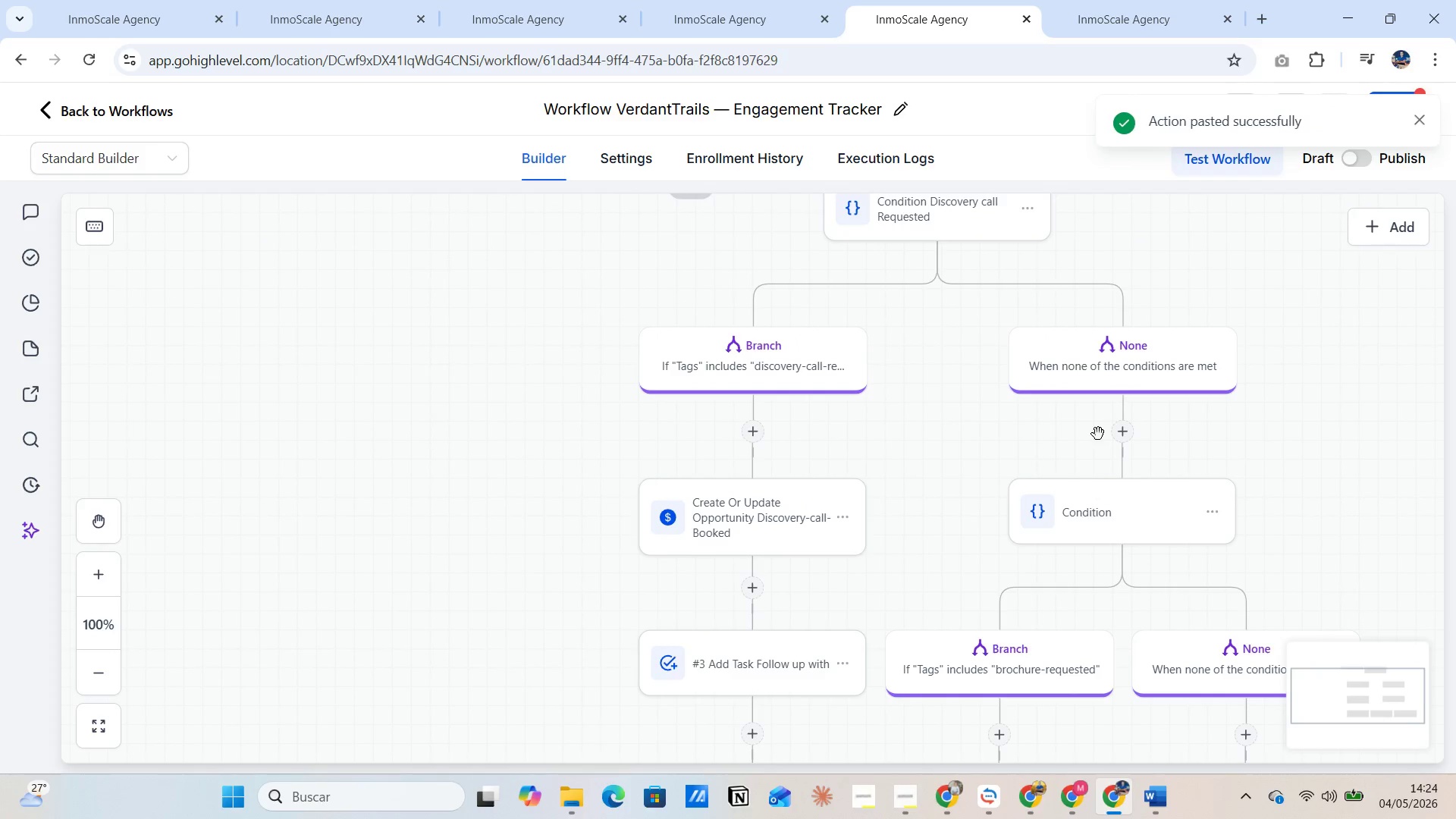 
scroll: coordinate [1098, 463], scroll_direction: down, amount: 3.0
 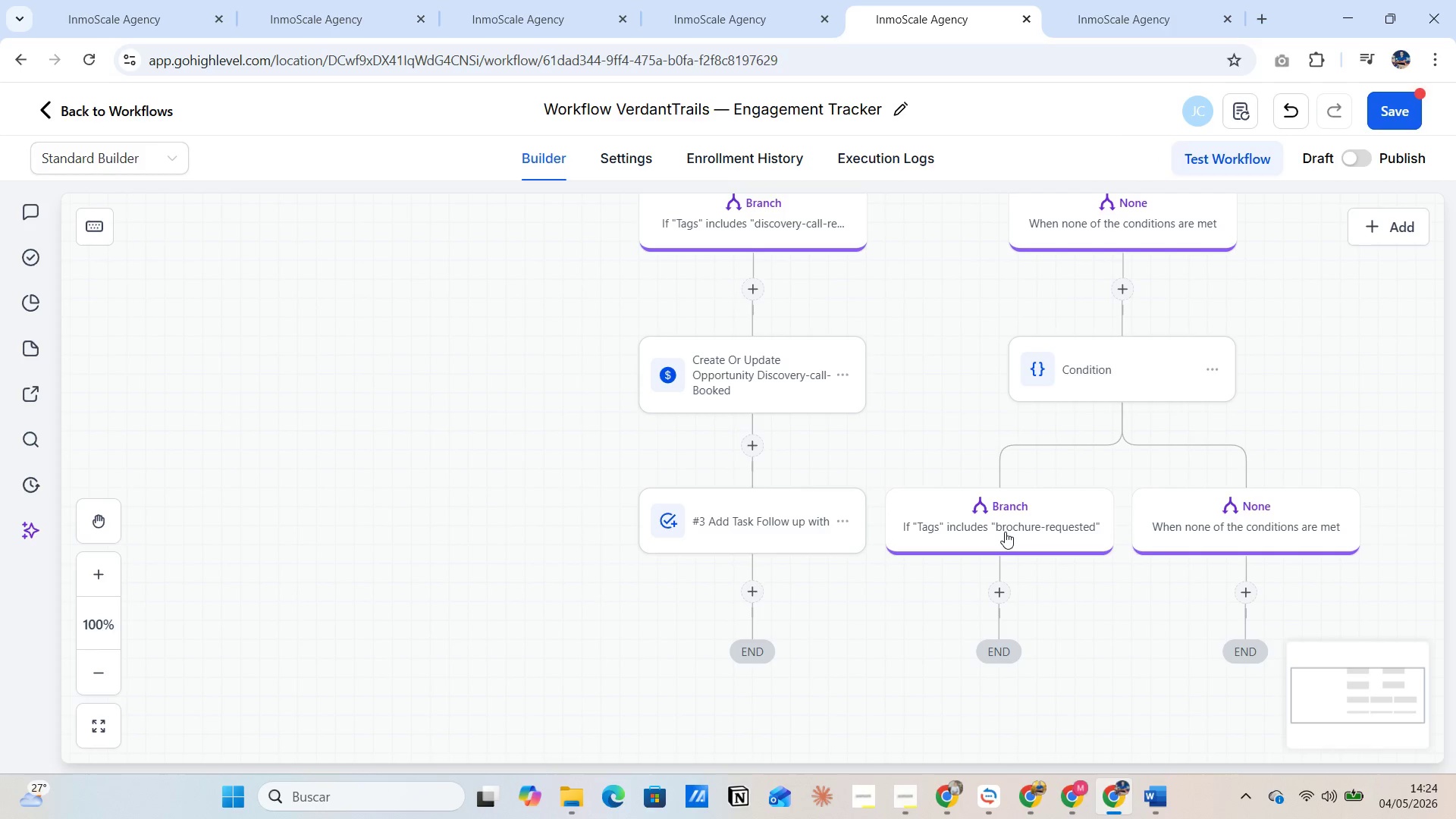 
scroll: coordinate [832, 520], scroll_direction: up, amount: 19.0
 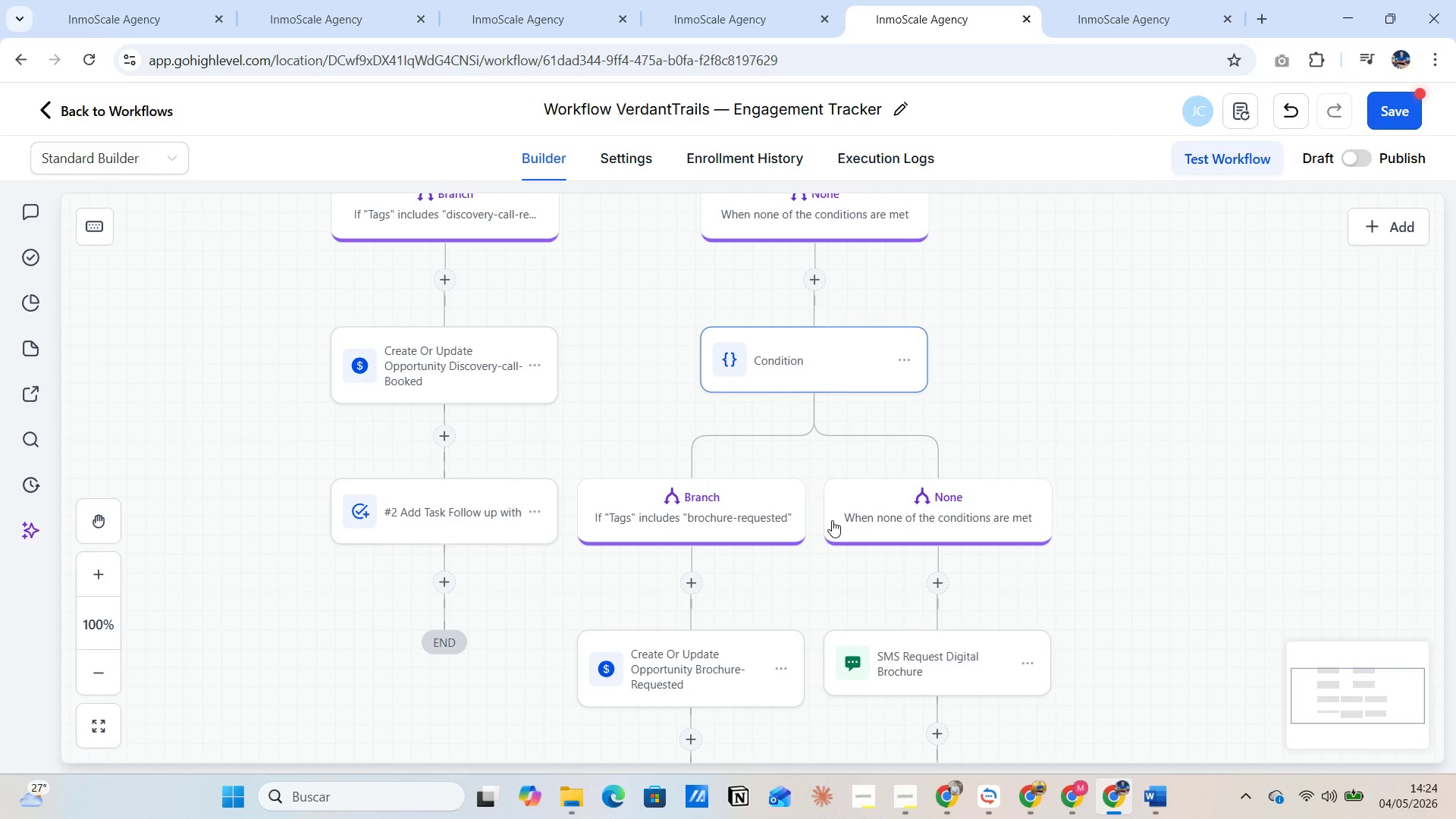 
scroll: coordinate [821, 440], scroll_direction: down, amount: 4.0
 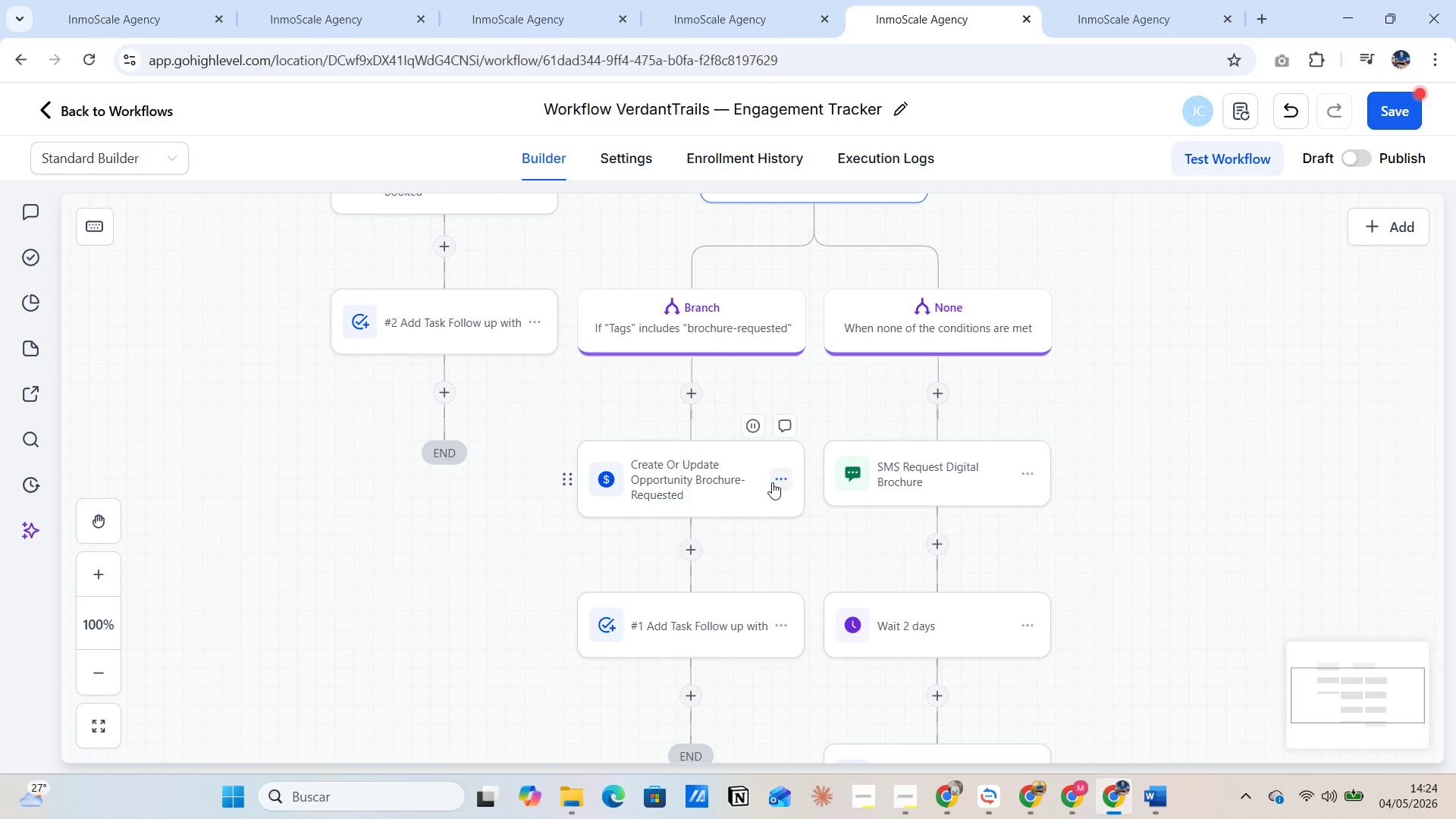 
left_click([774, 482])
 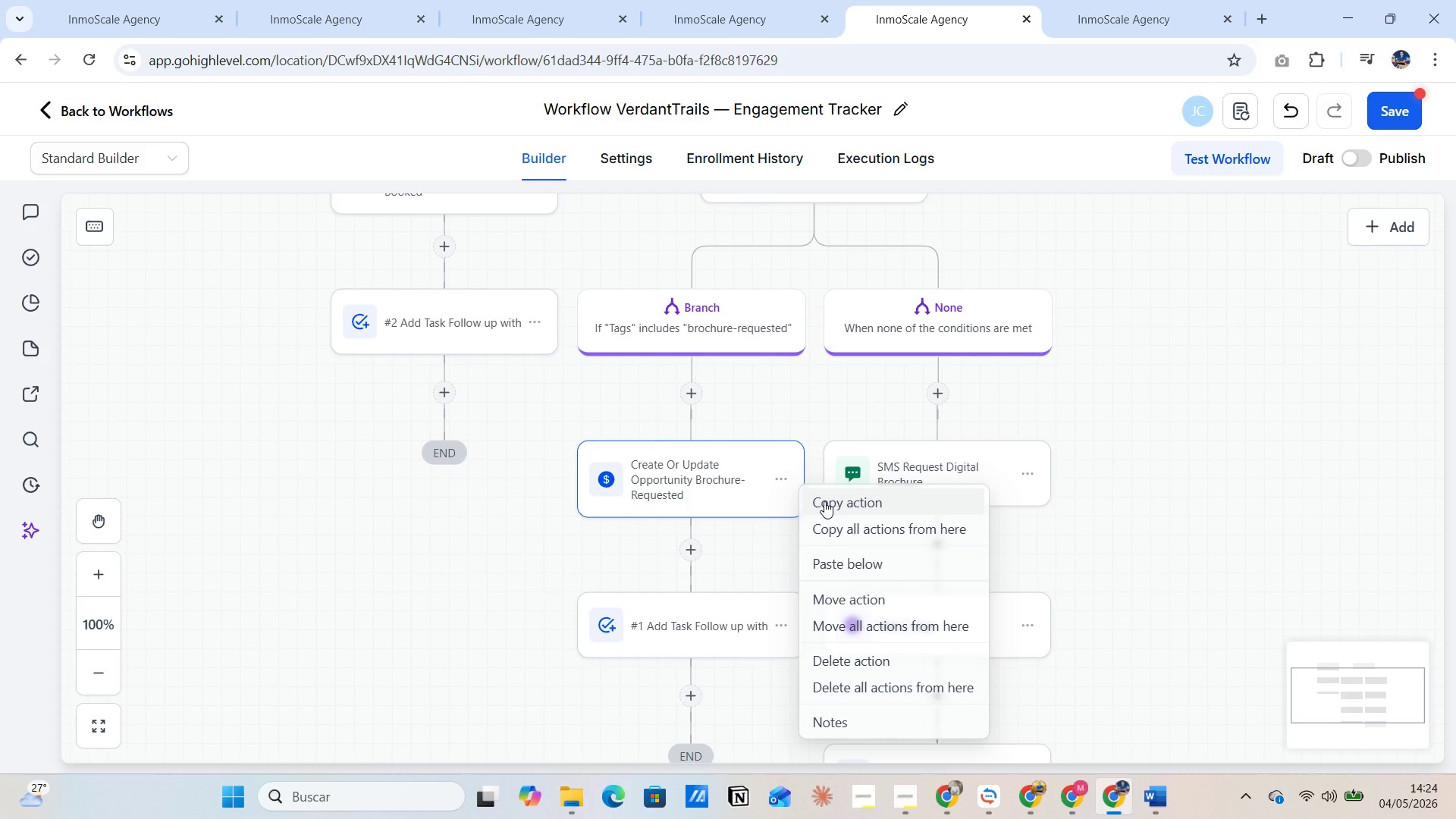 
left_click([824, 501])
 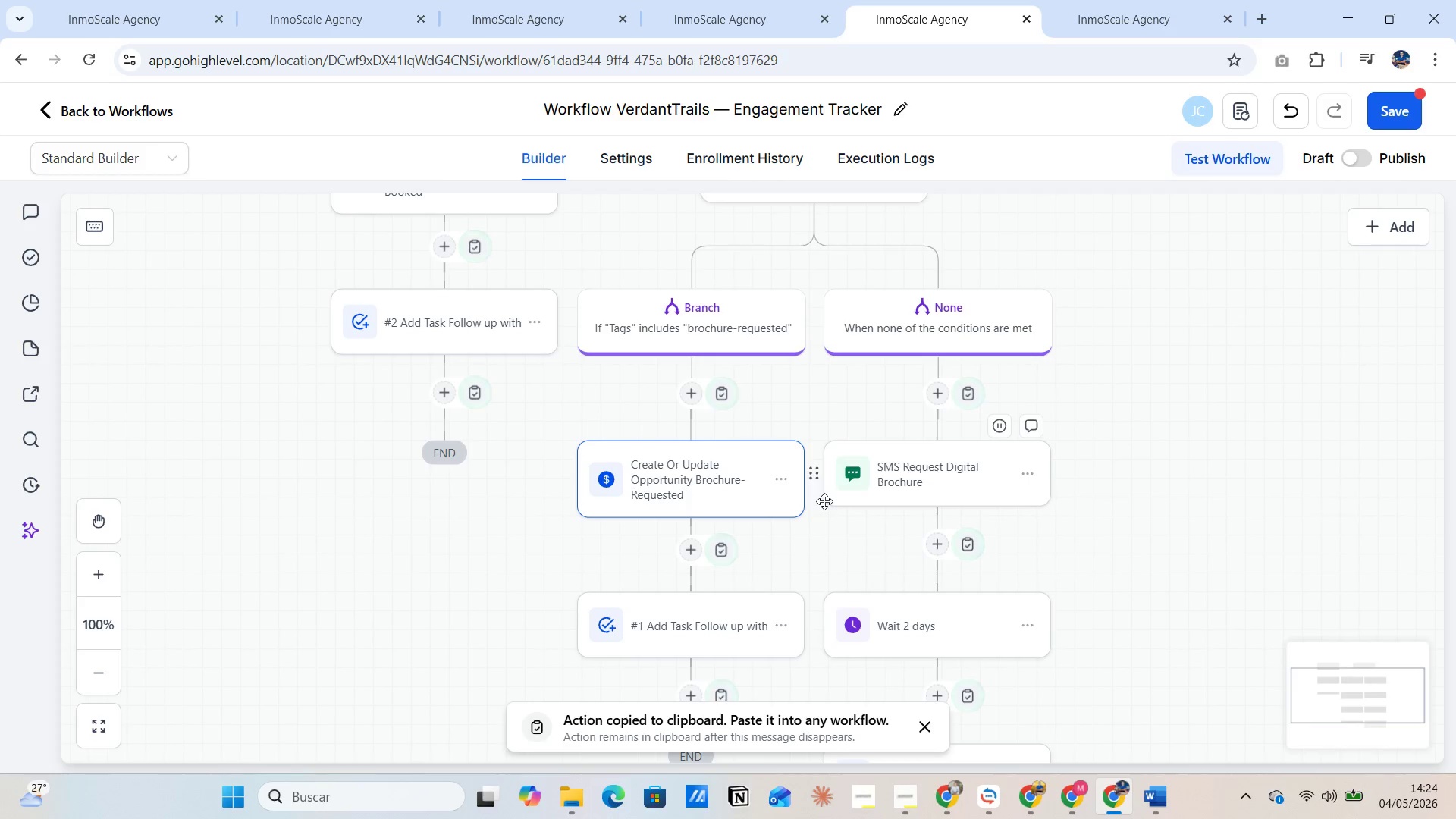 
scroll: coordinate [991, 512], scroll_direction: down, amount: 17.0
 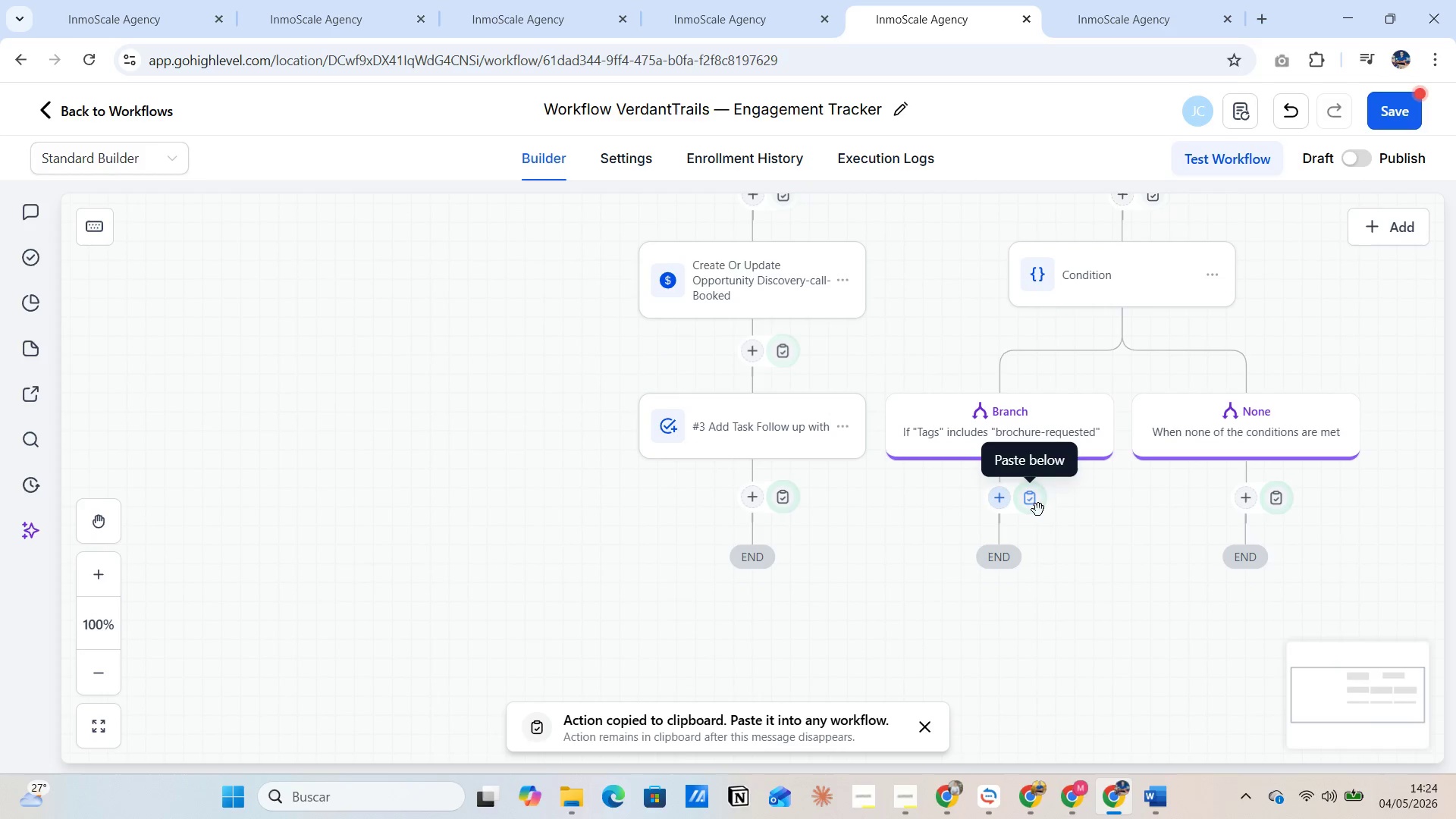 
left_click([1037, 508])
 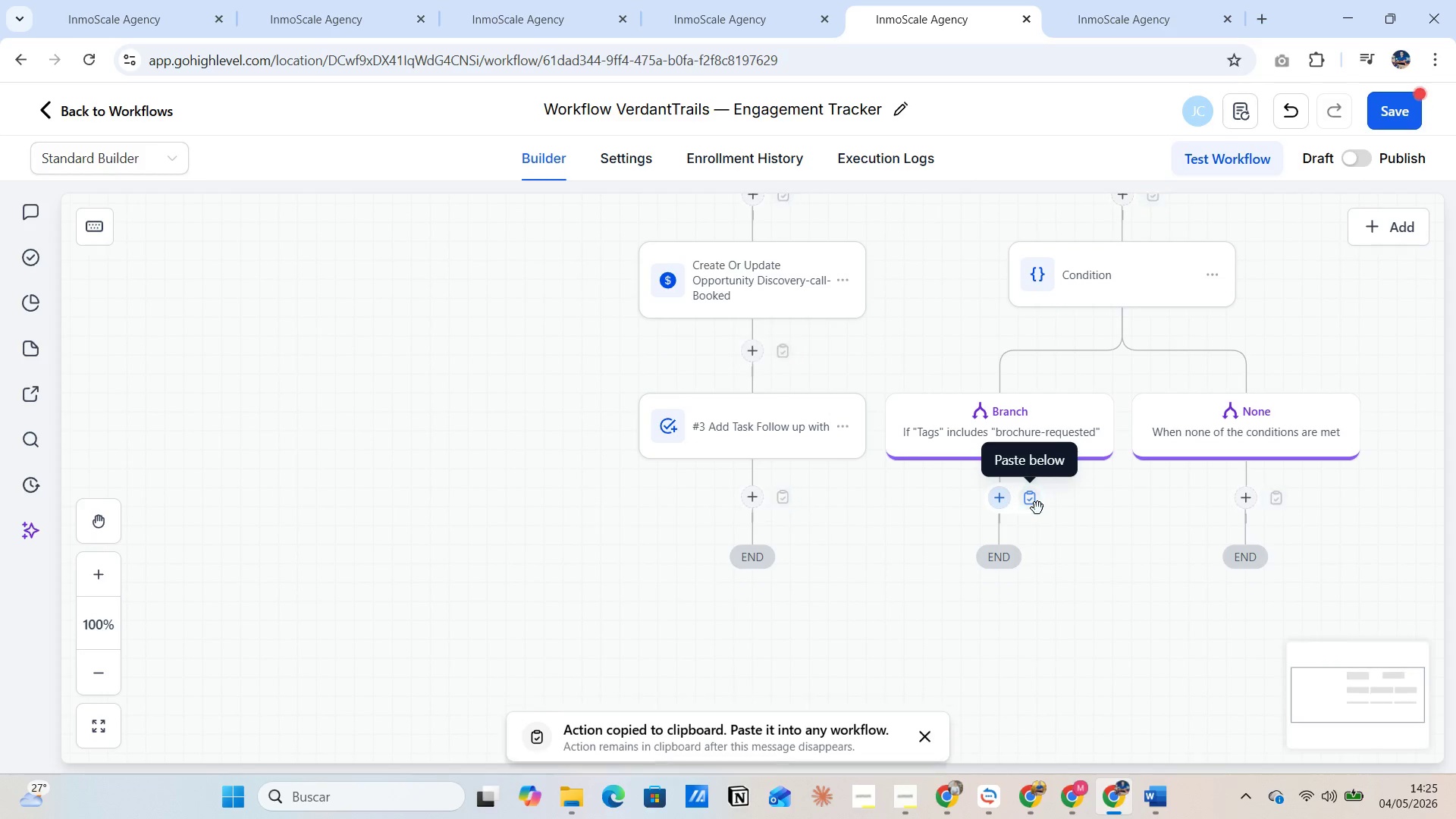 
left_click([1035, 509])
 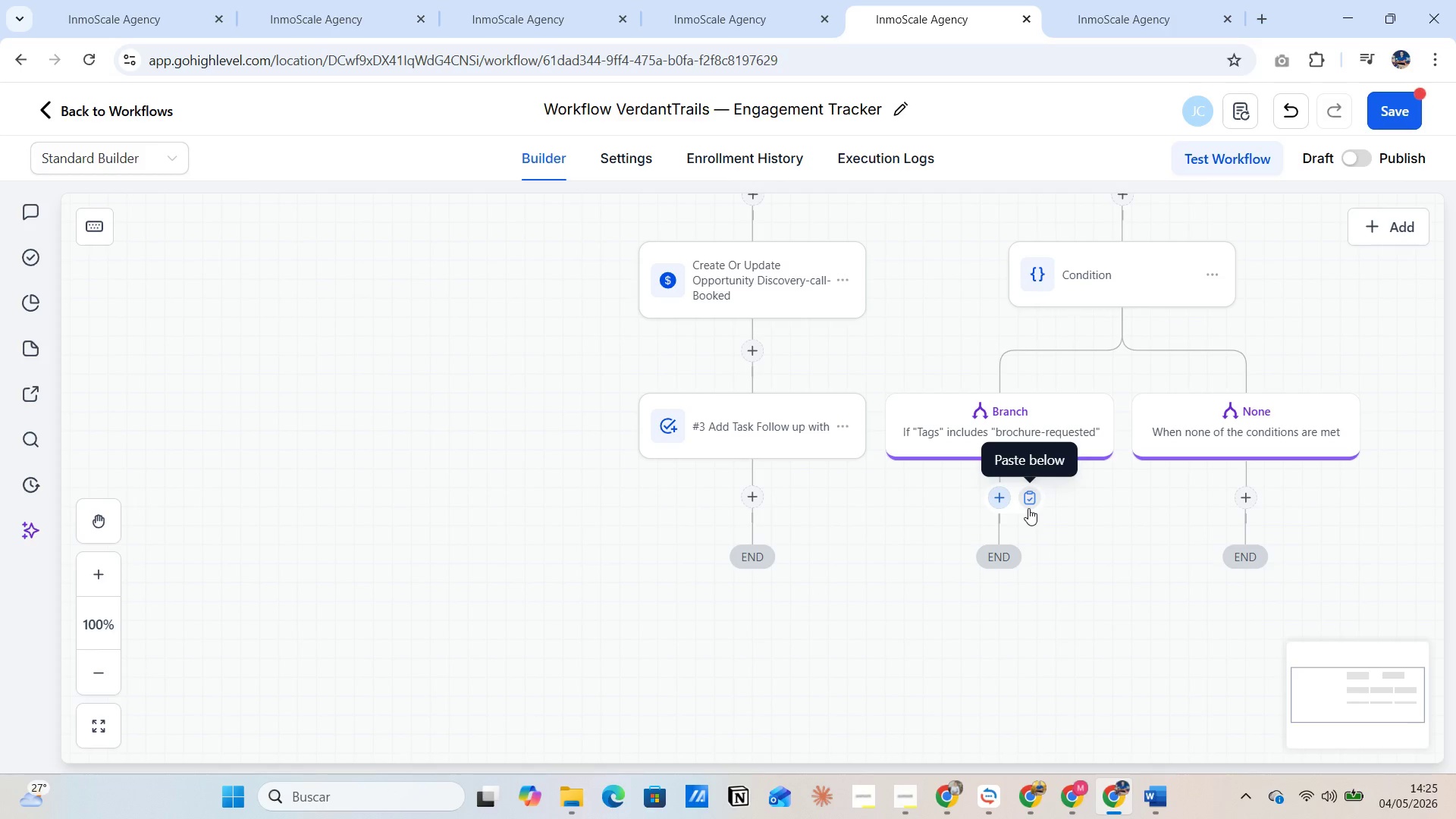 
left_click([1027, 493])
 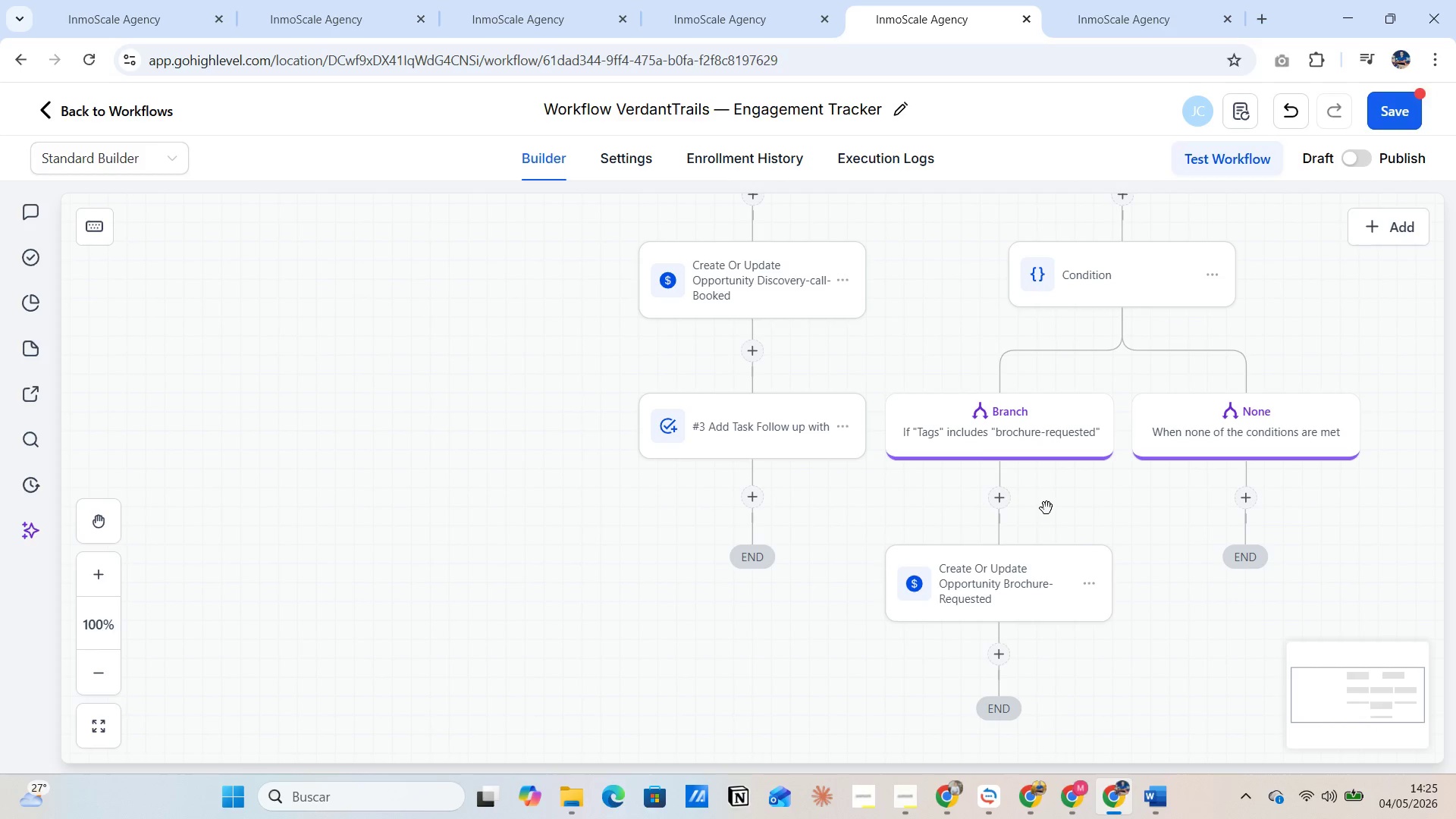 
scroll: coordinate [764, 532], scroll_direction: up, amount: 15.0
 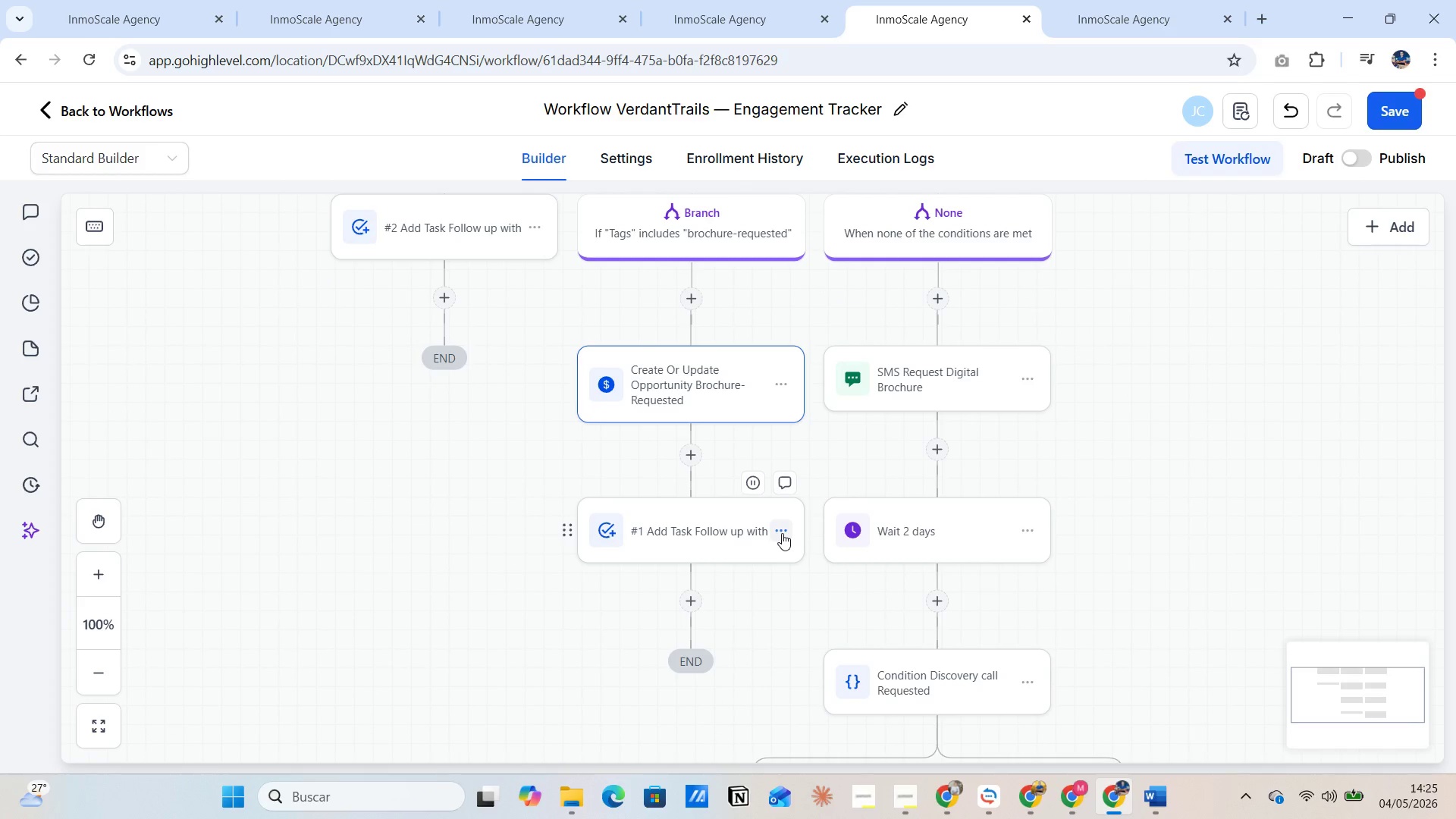 
left_click([782, 533])
 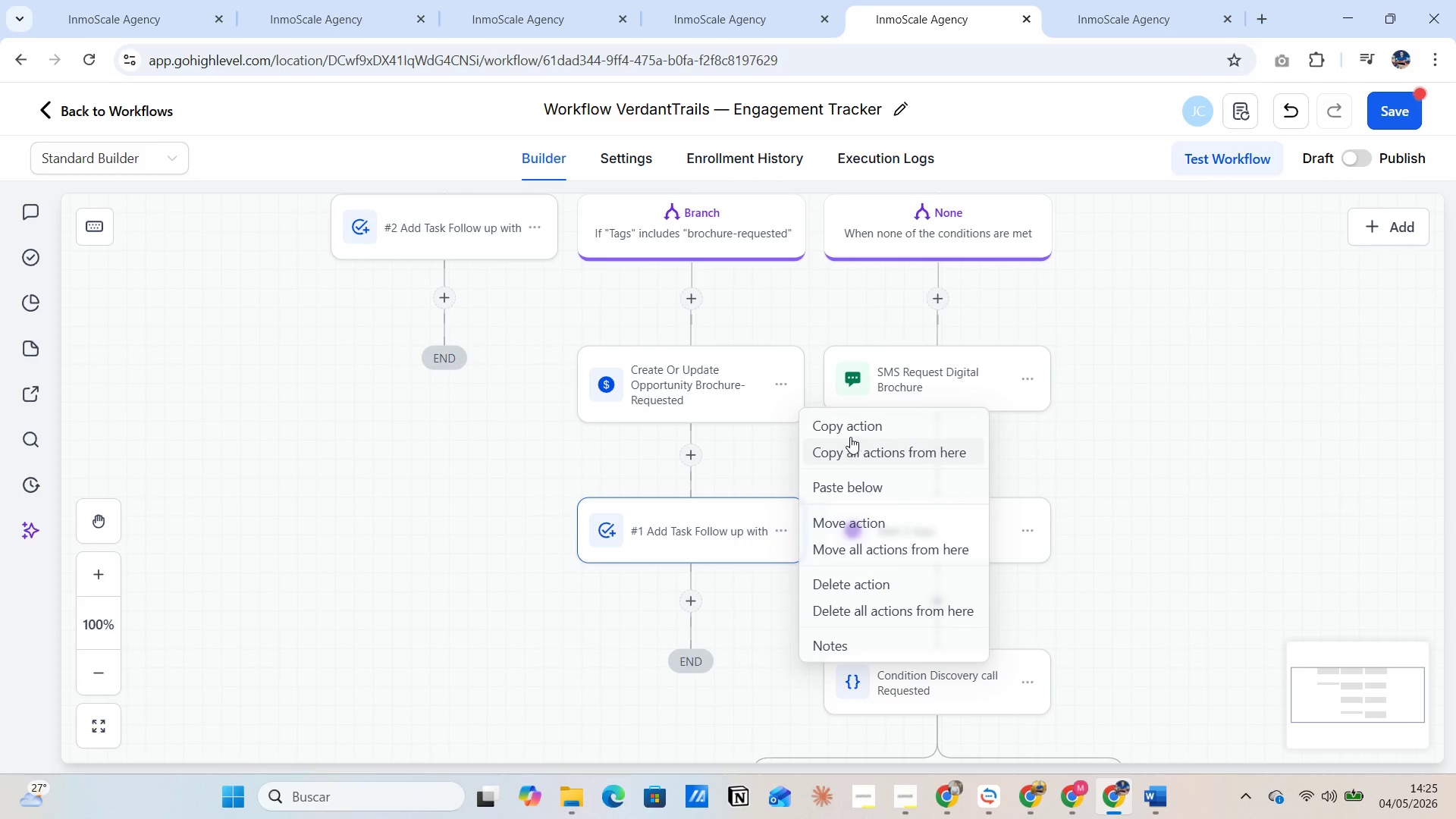 
left_click([852, 434])
 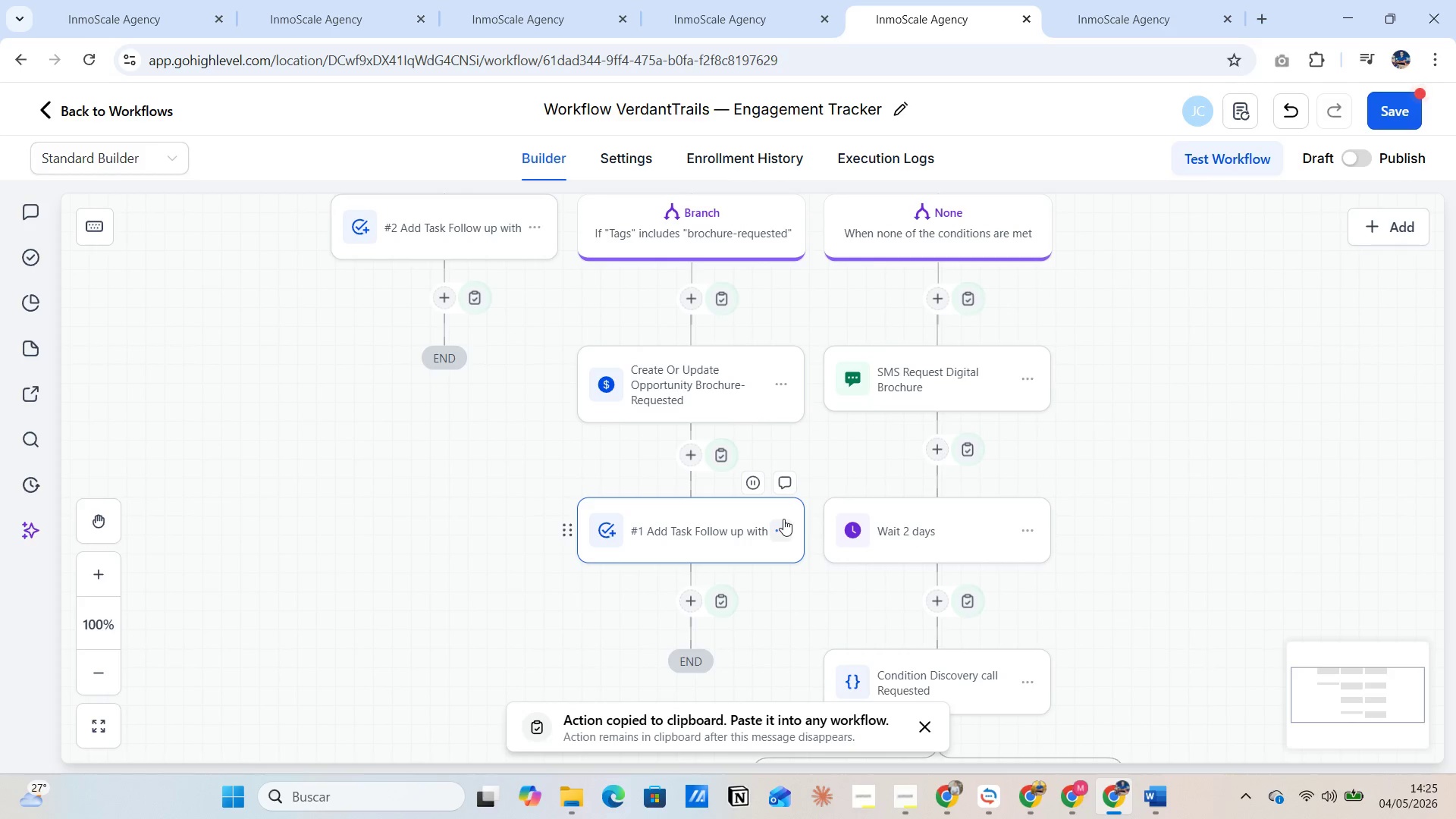 
scroll: coordinate [924, 544], scroll_direction: down, amount: 19.0
 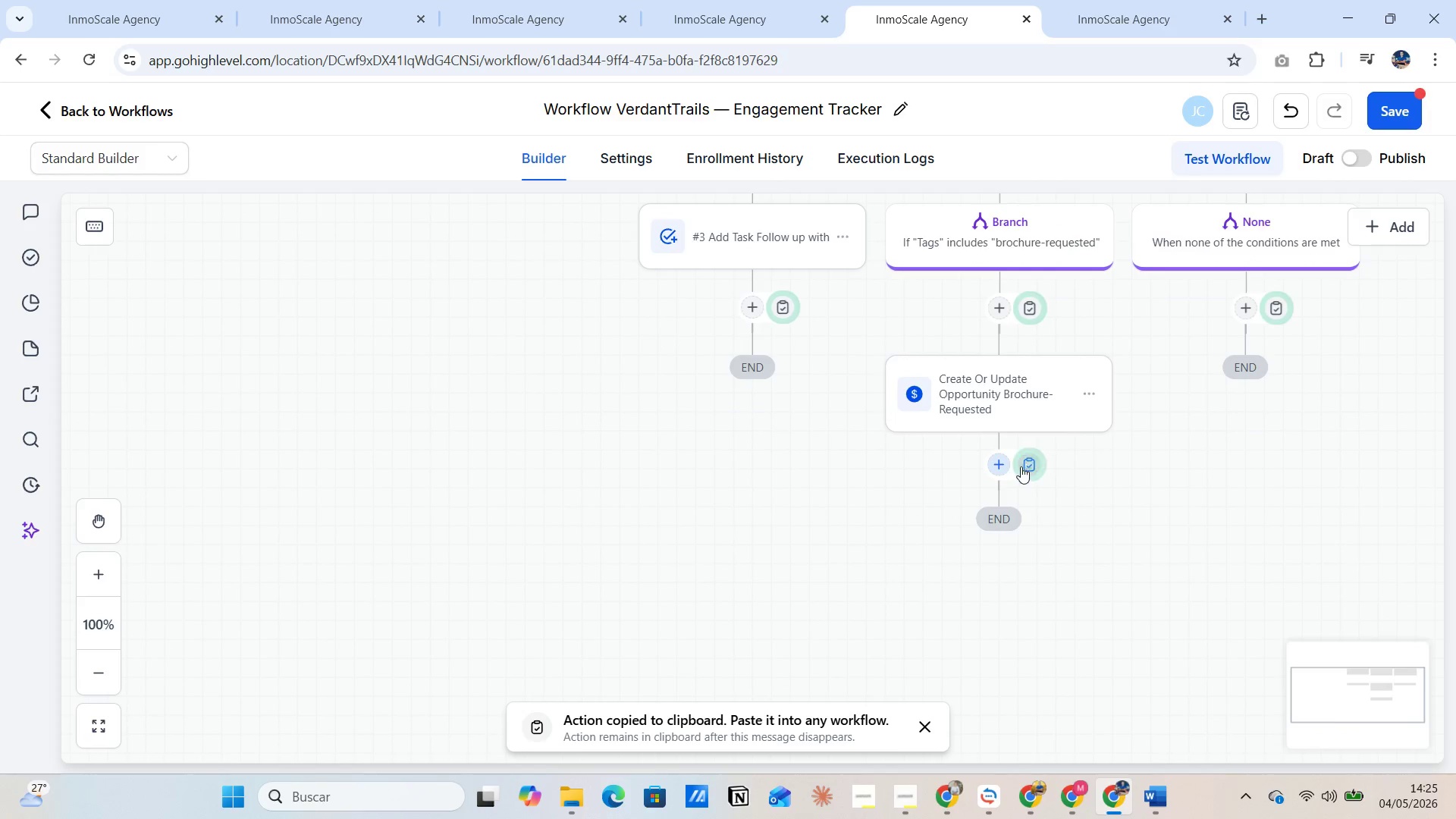 
left_click([1030, 463])
 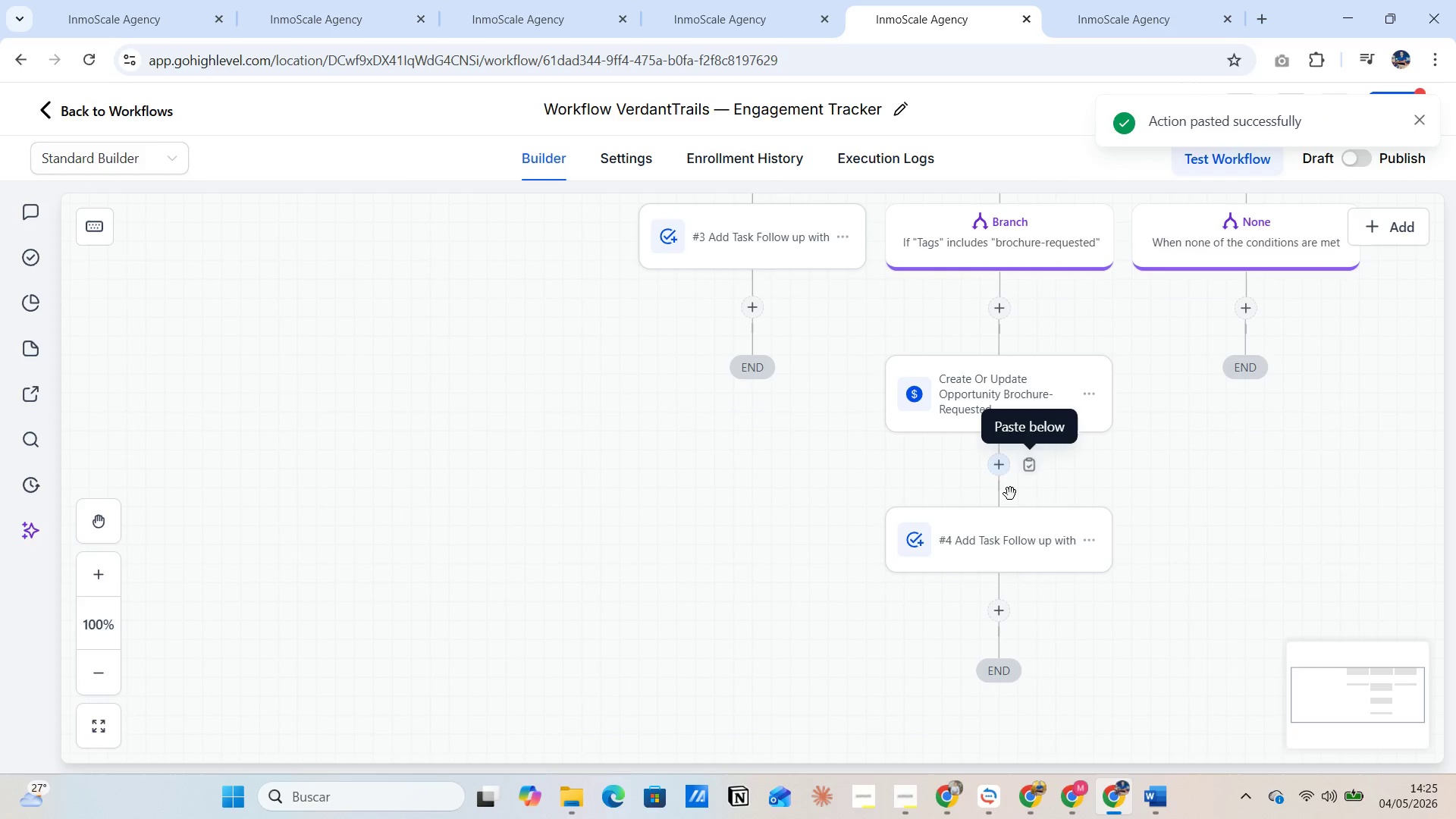 
scroll: coordinate [1125, 558], scroll_direction: up, amount: 7.0
 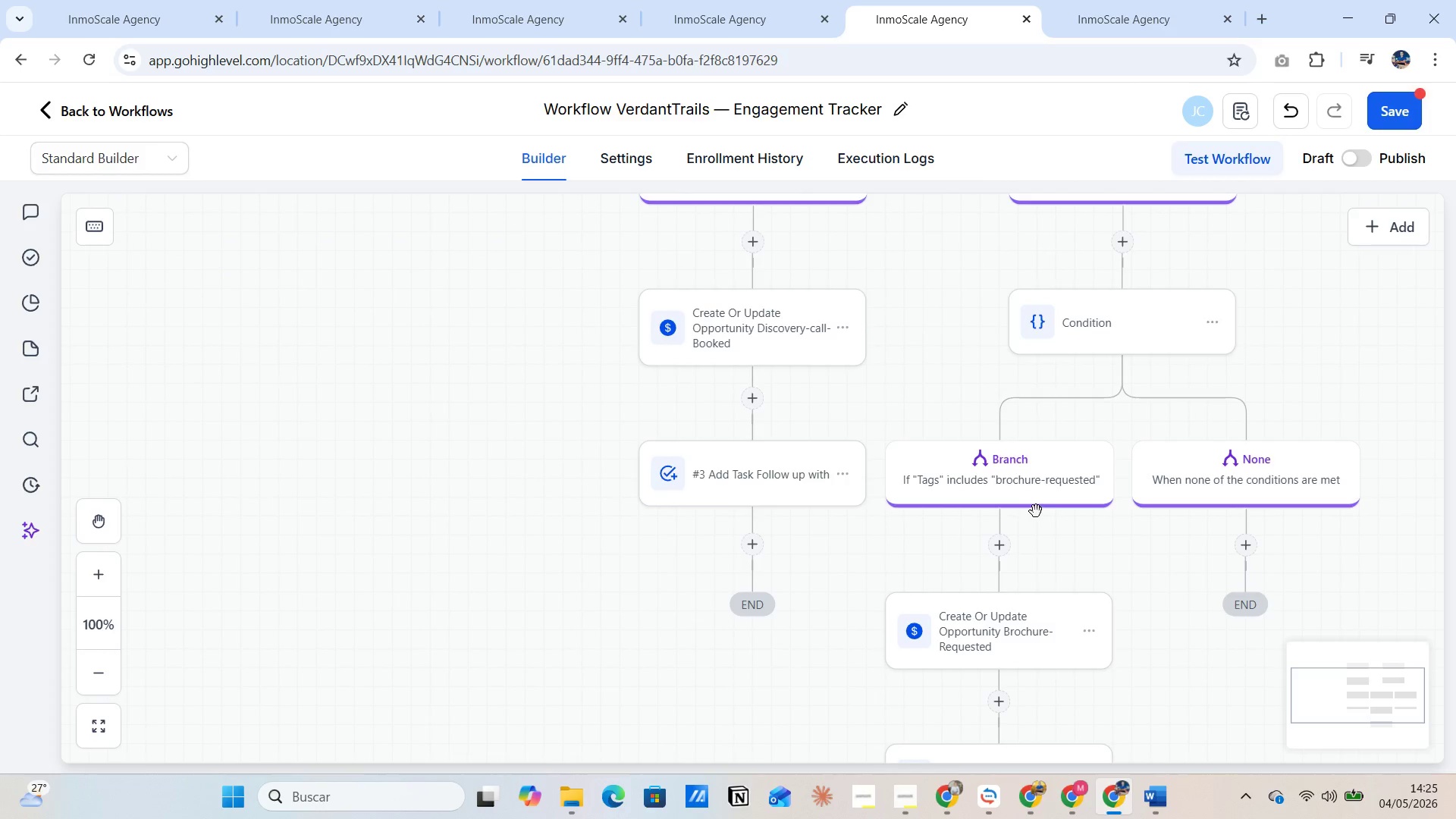 
scroll: coordinate [1009, 497], scroll_direction: down, amount: 6.0
 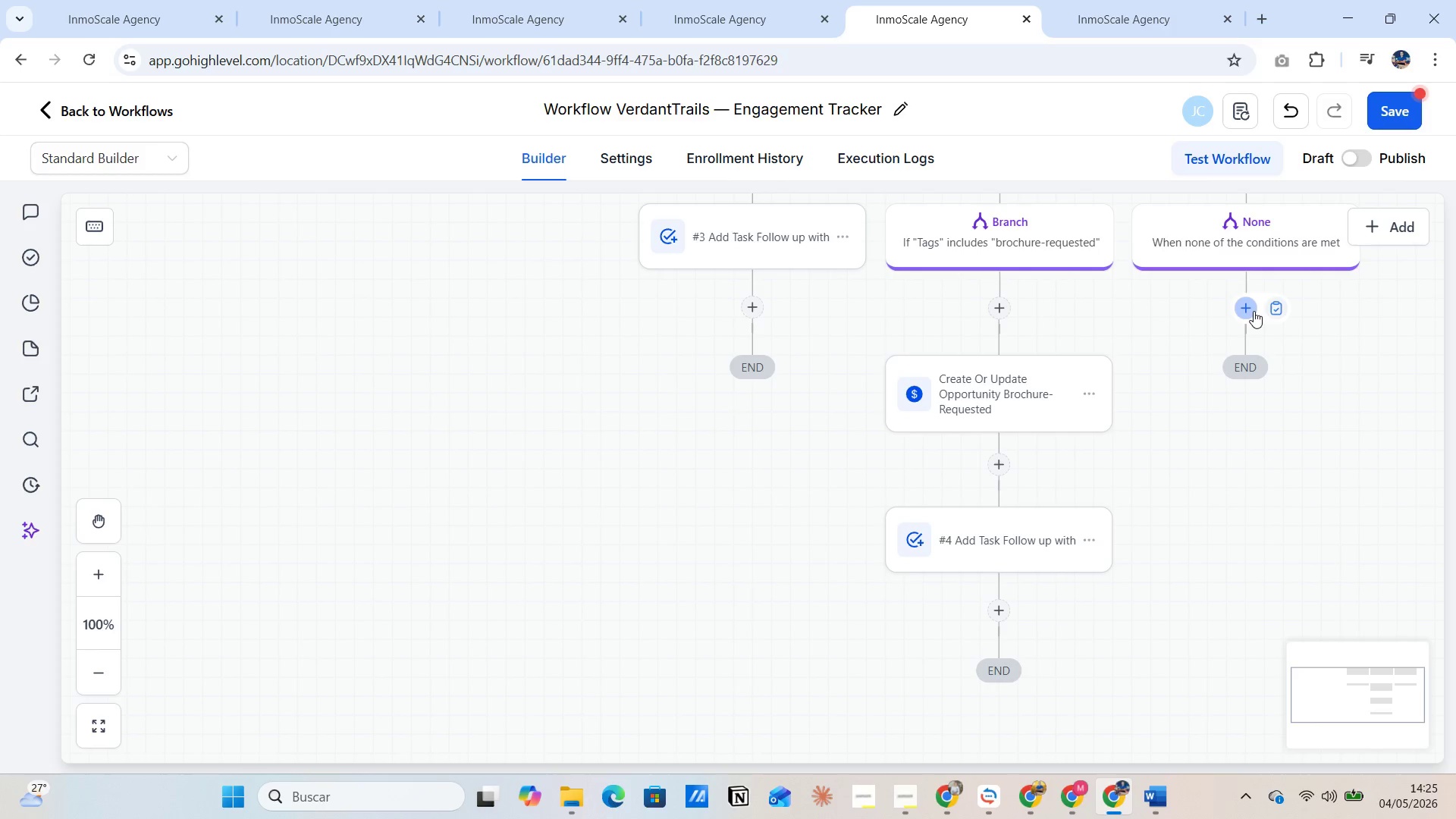 
wait(16.56)
 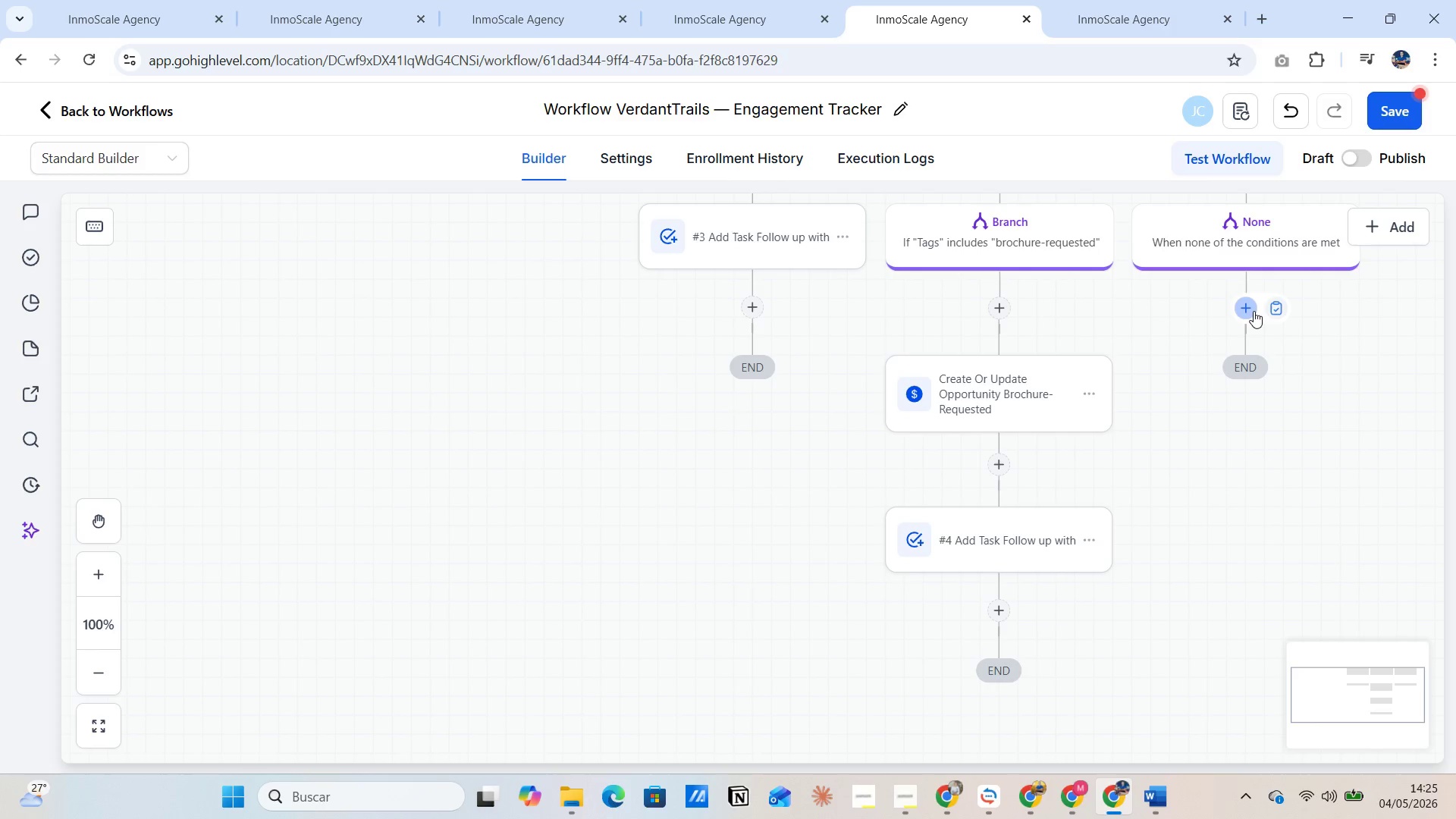 
left_click([1240, 308])
 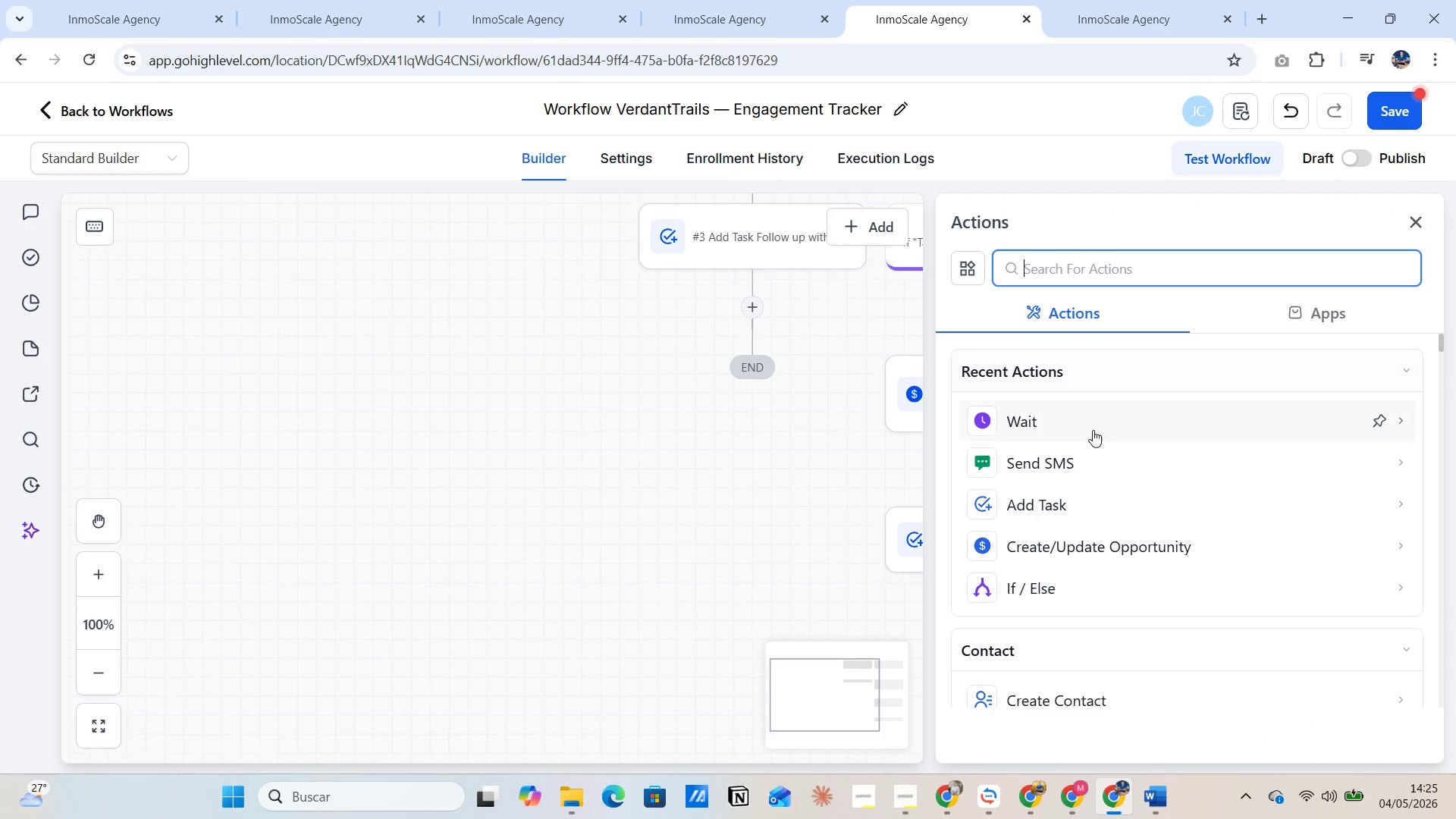 
left_click([1079, 551])
 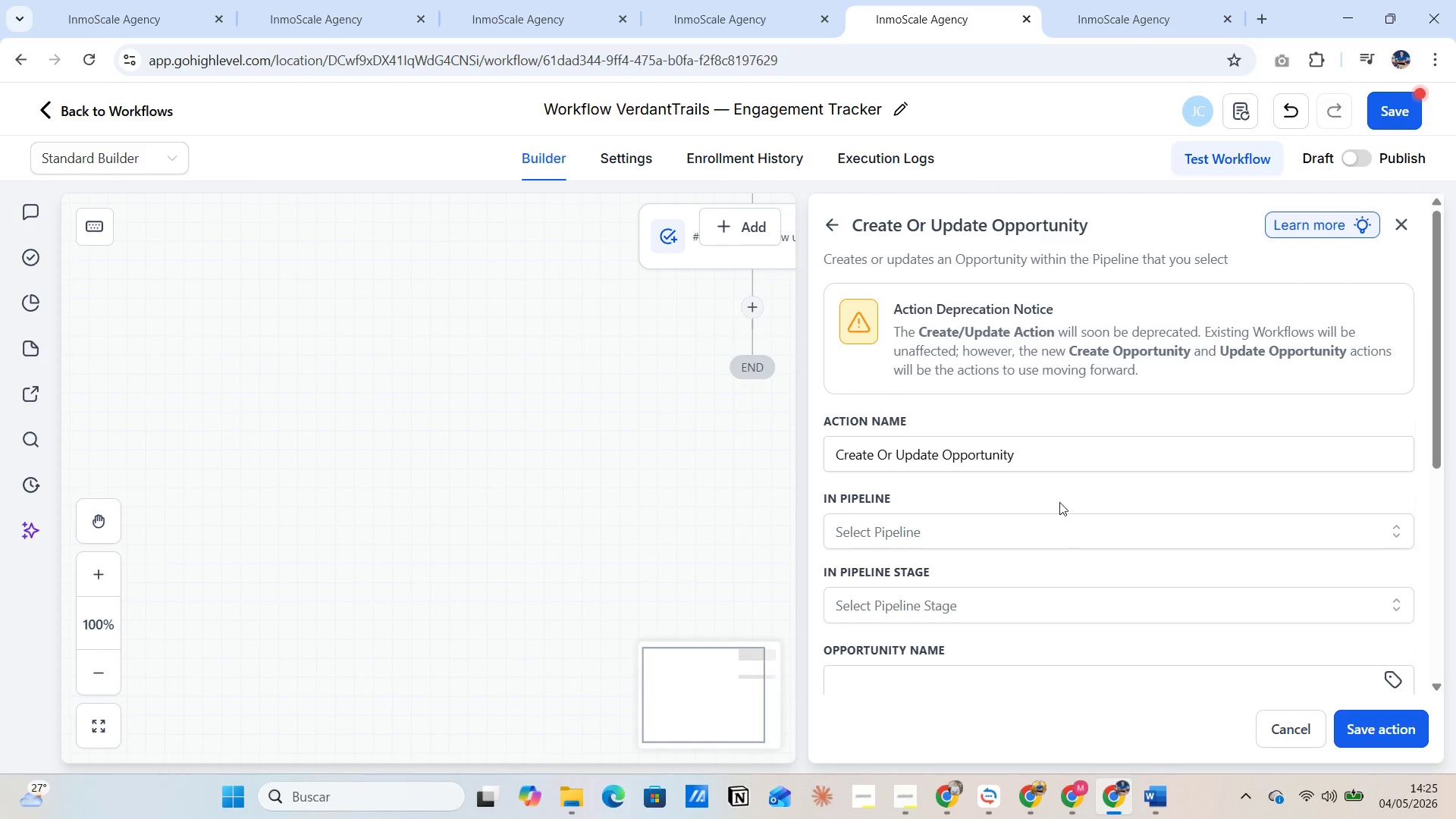 
left_click([1044, 454])
 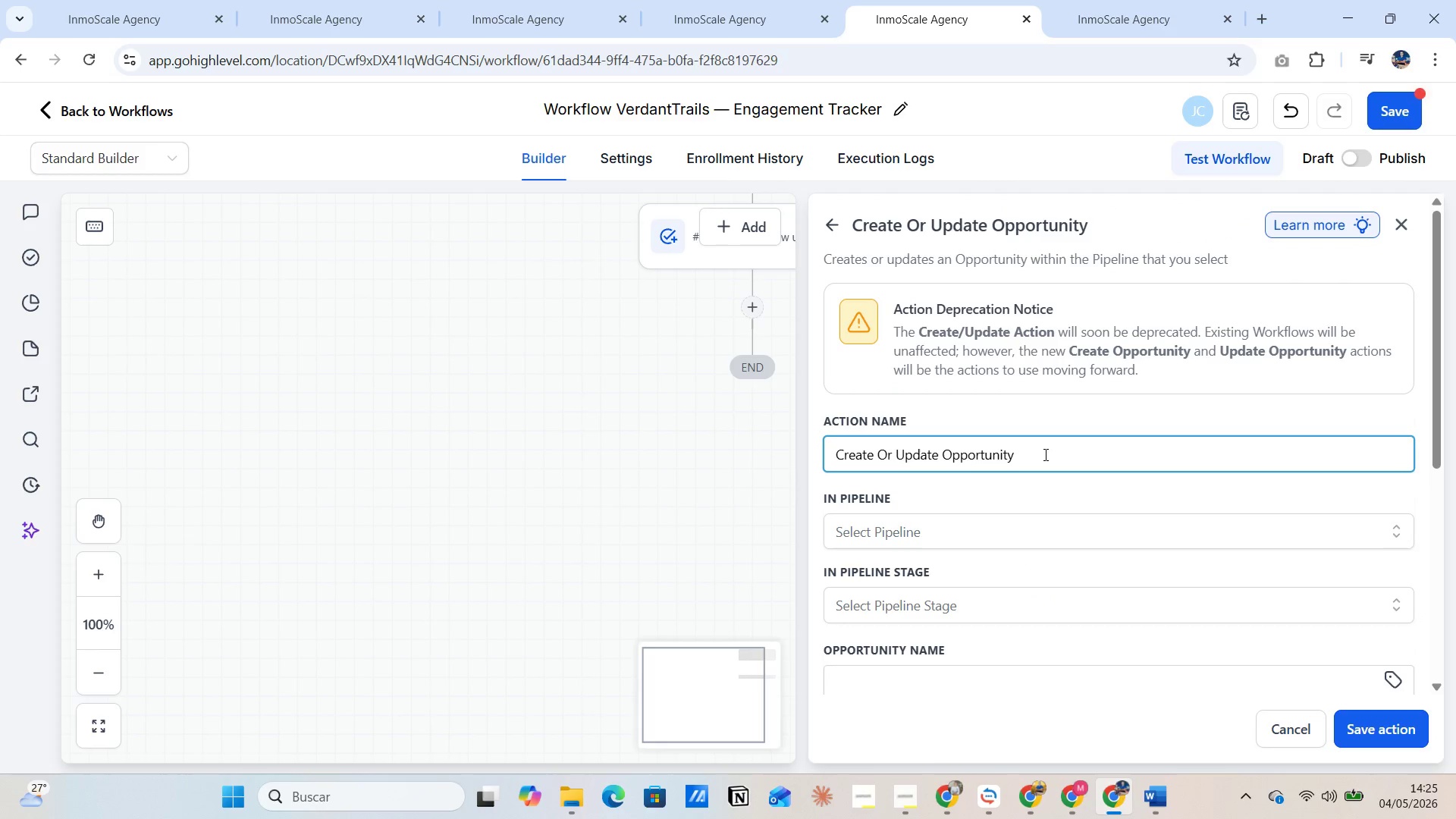 
key(Space)
 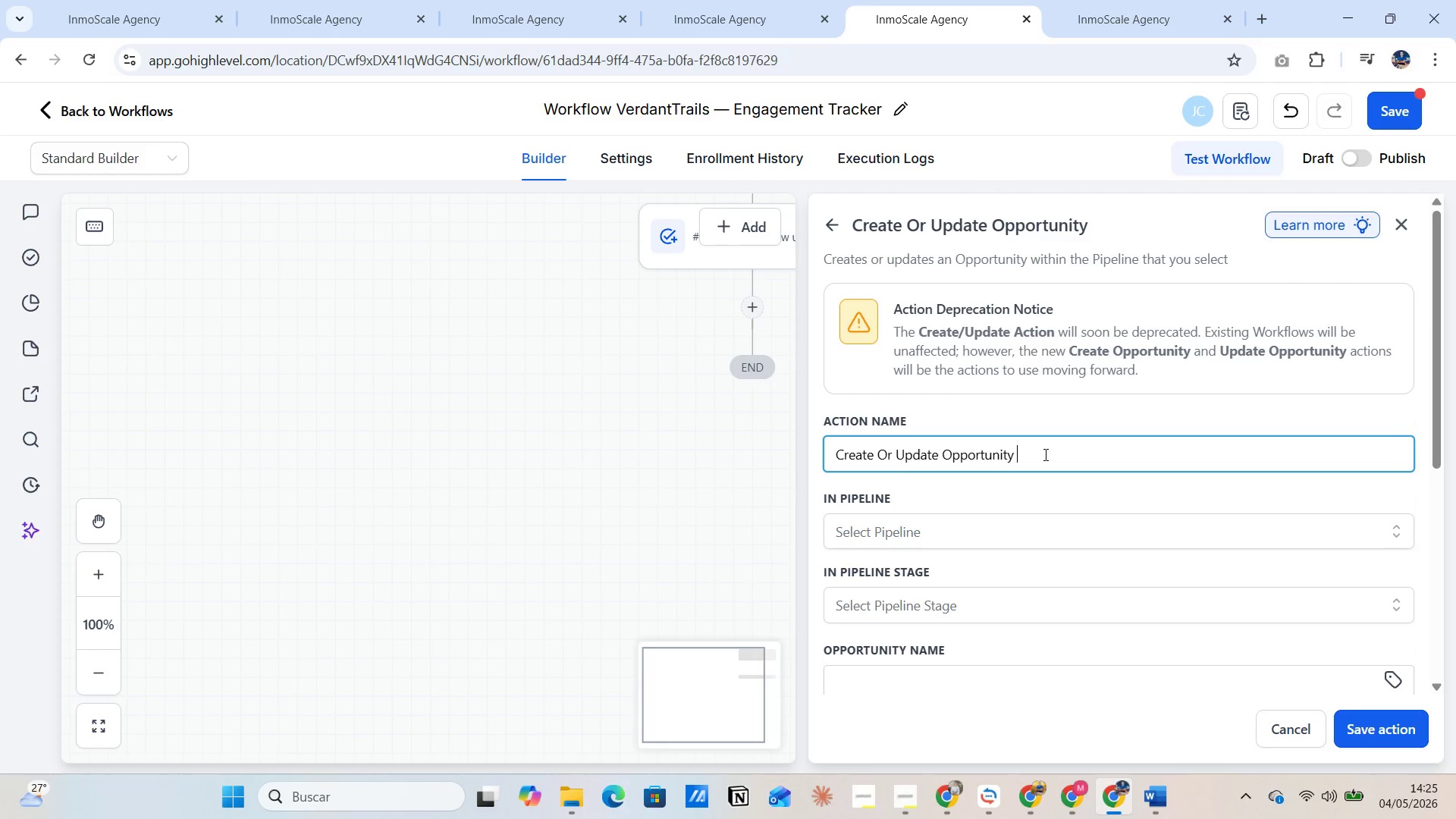 
key(Space)
 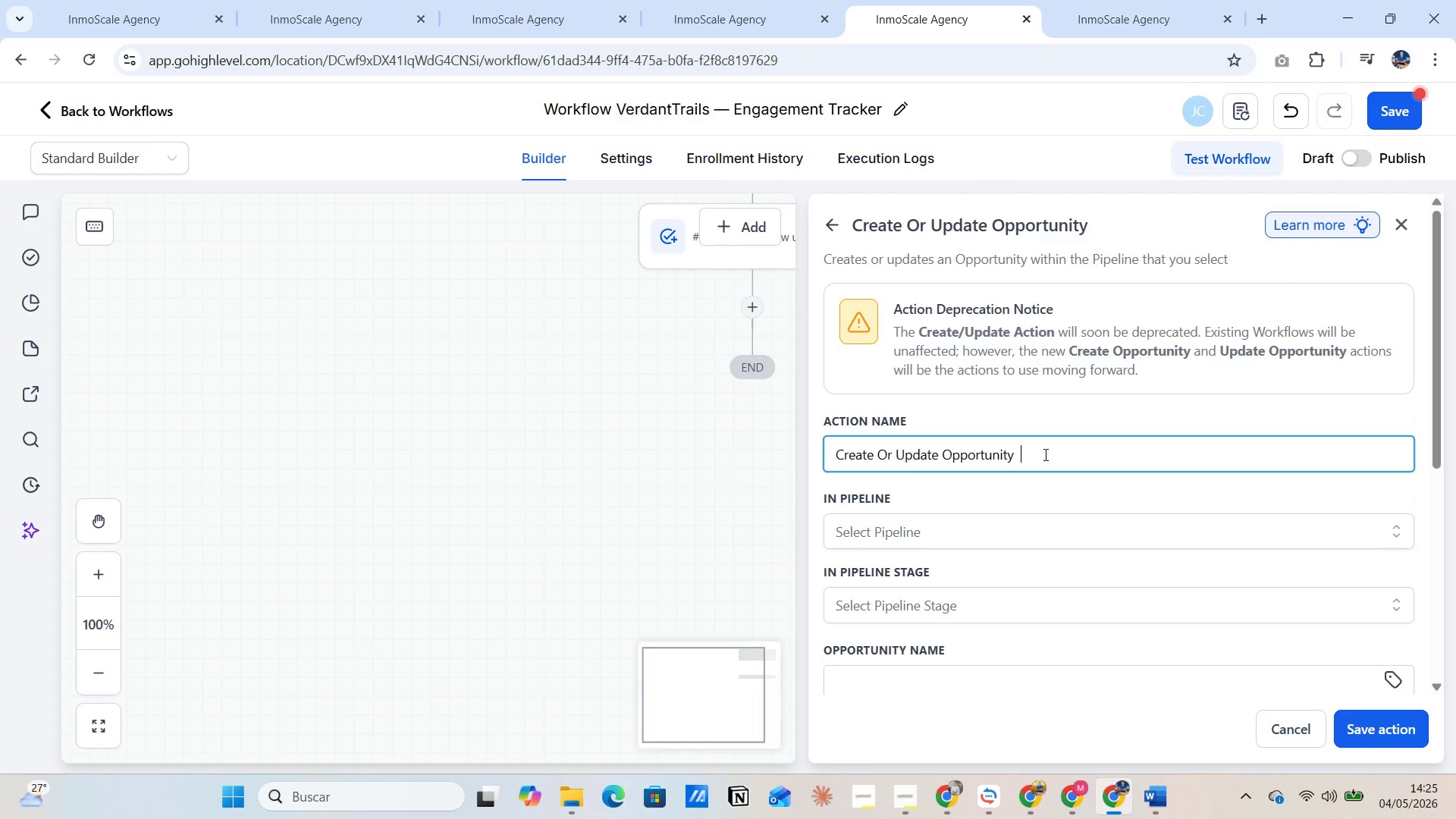 
key(Space)
 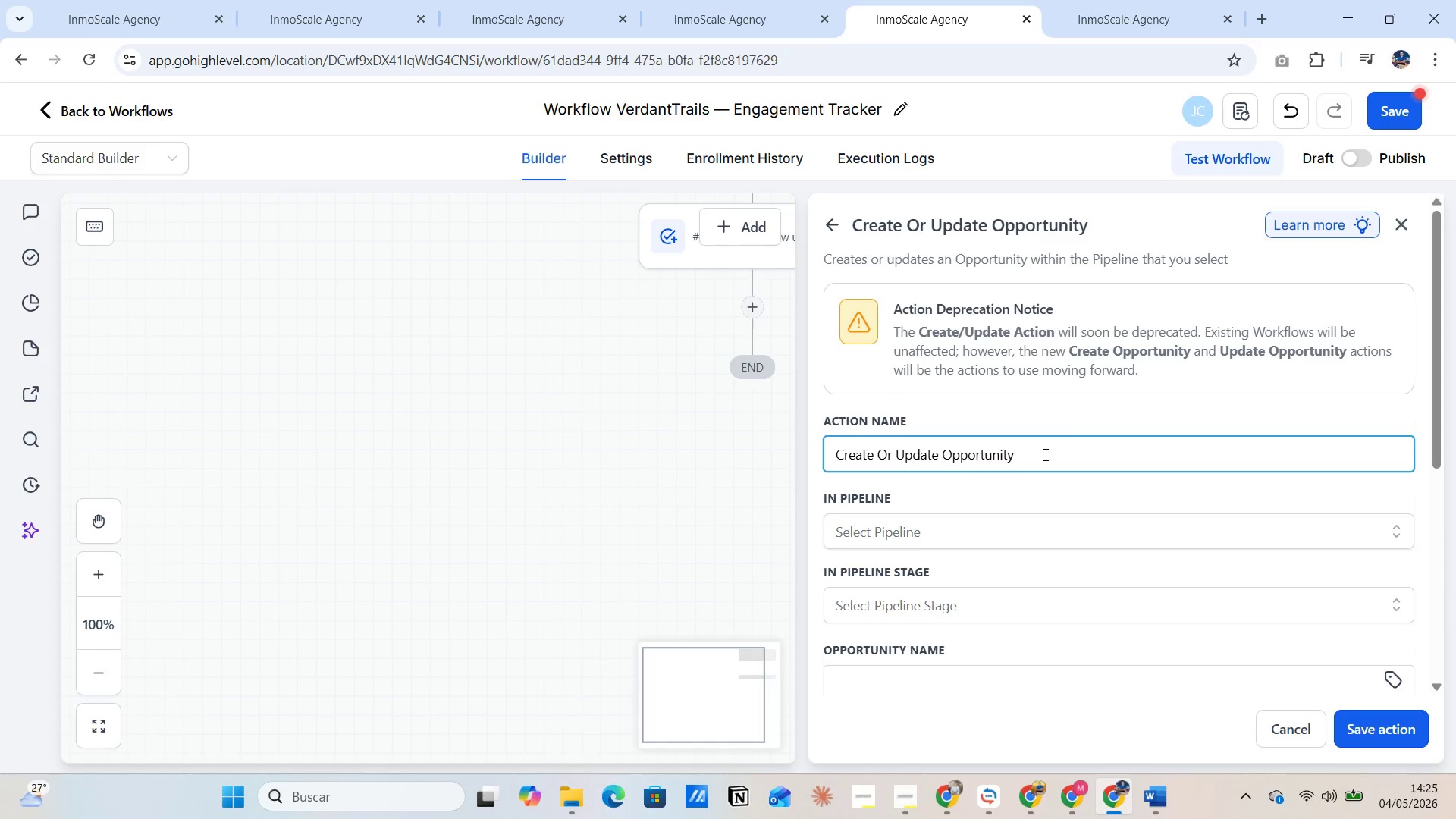 
wait(8.06)
 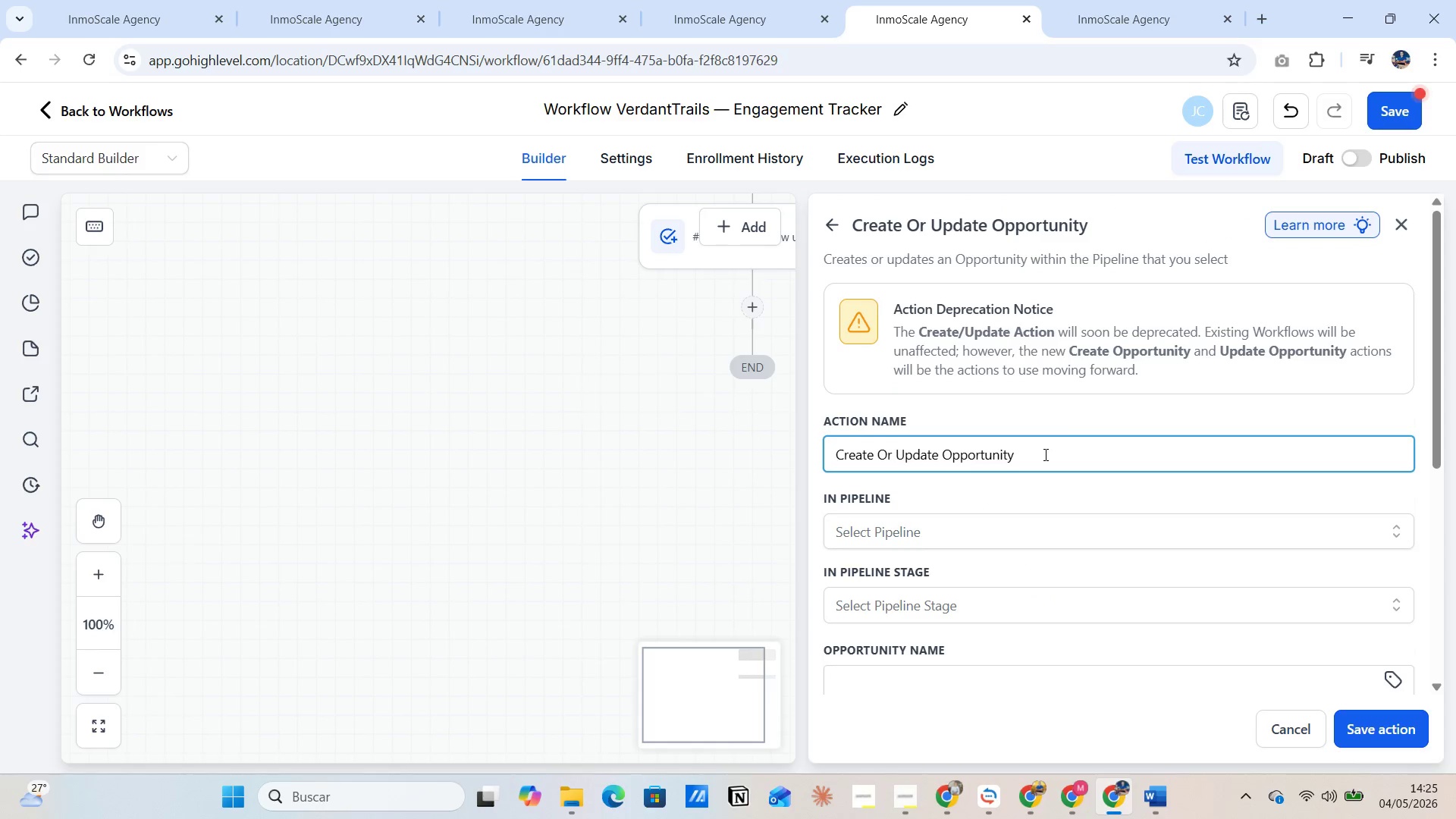 
type(Nuture)
 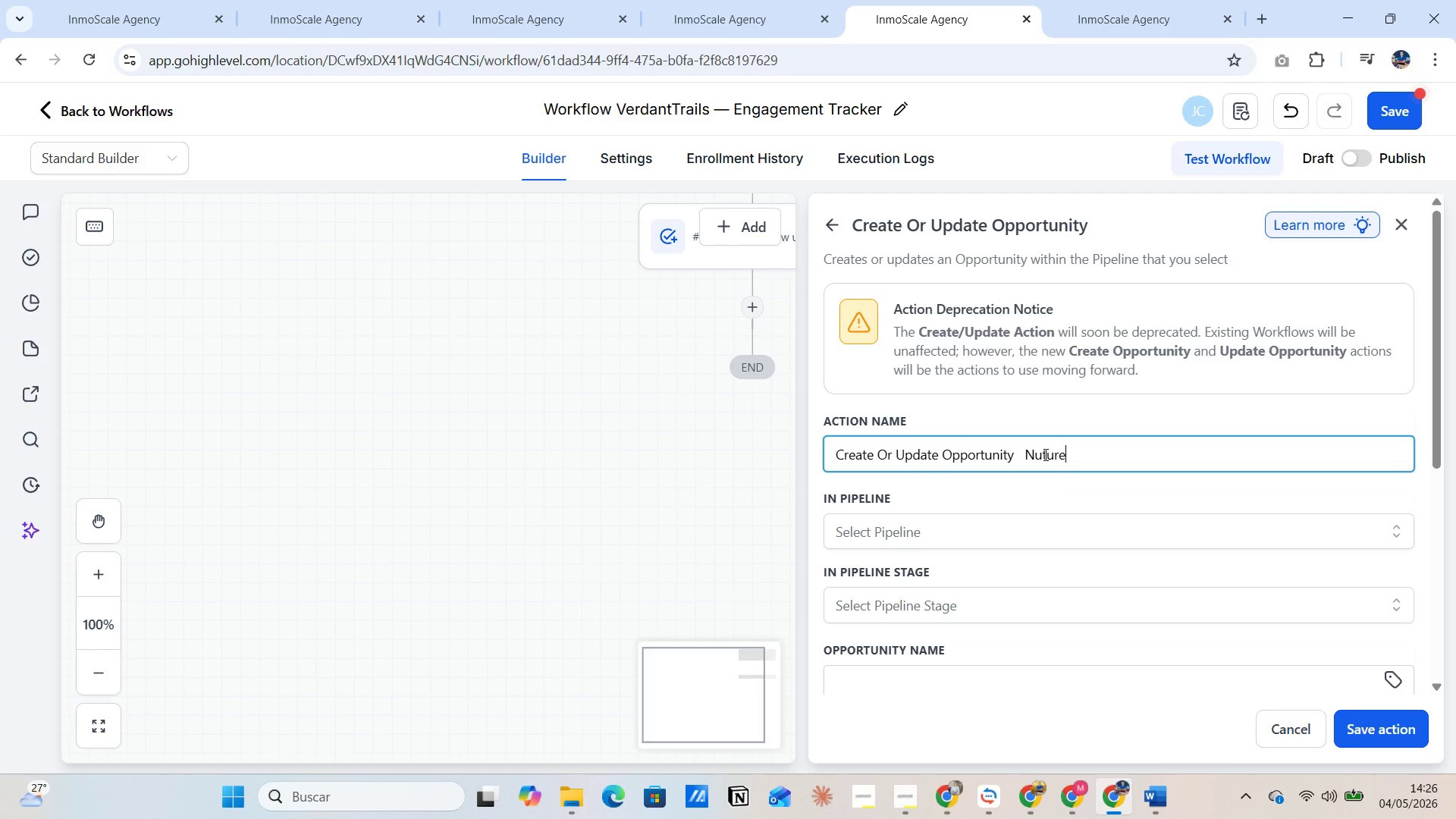 
wait(5.91)
 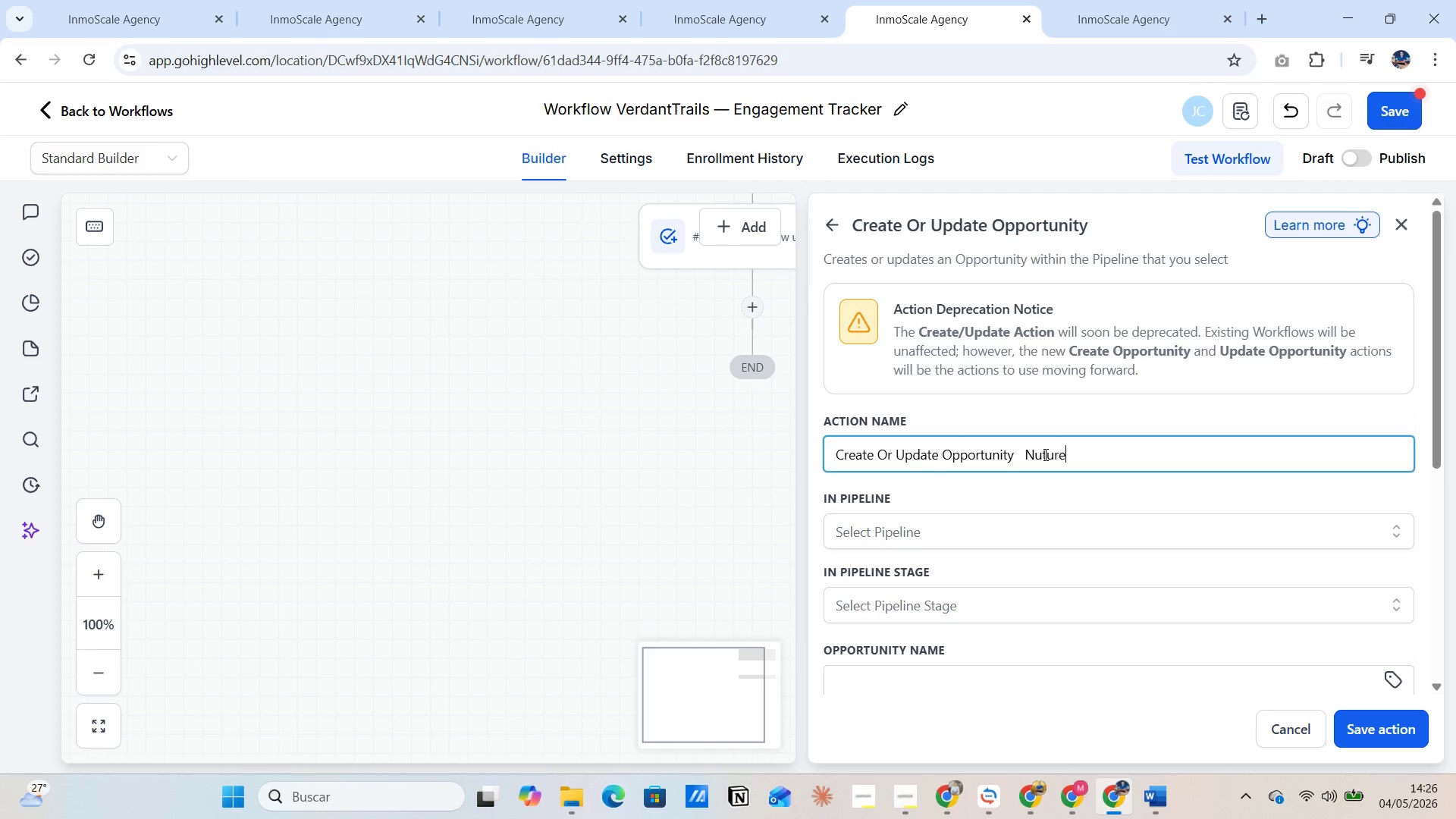 
type(ring)
 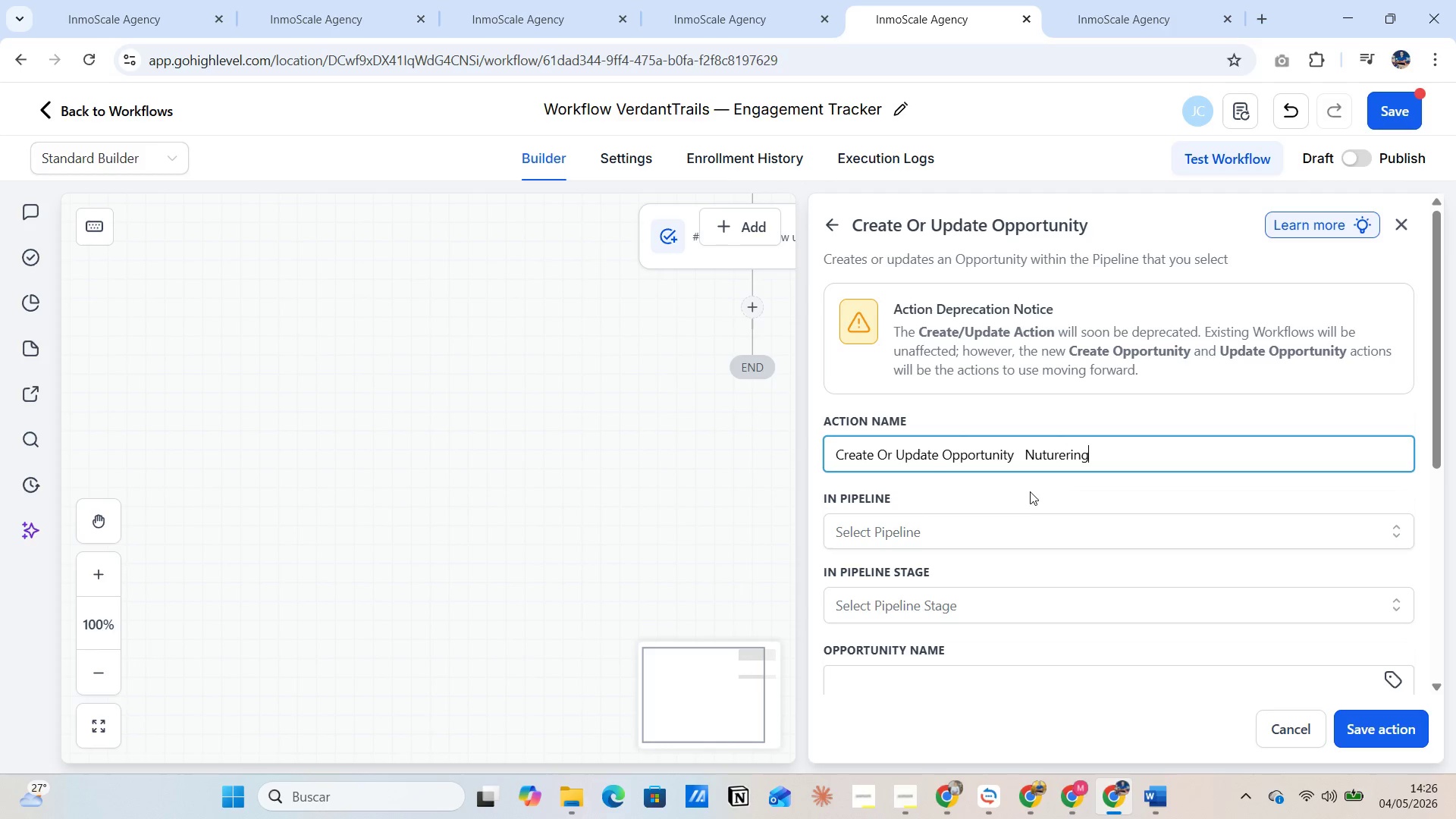 
left_click([991, 526])
 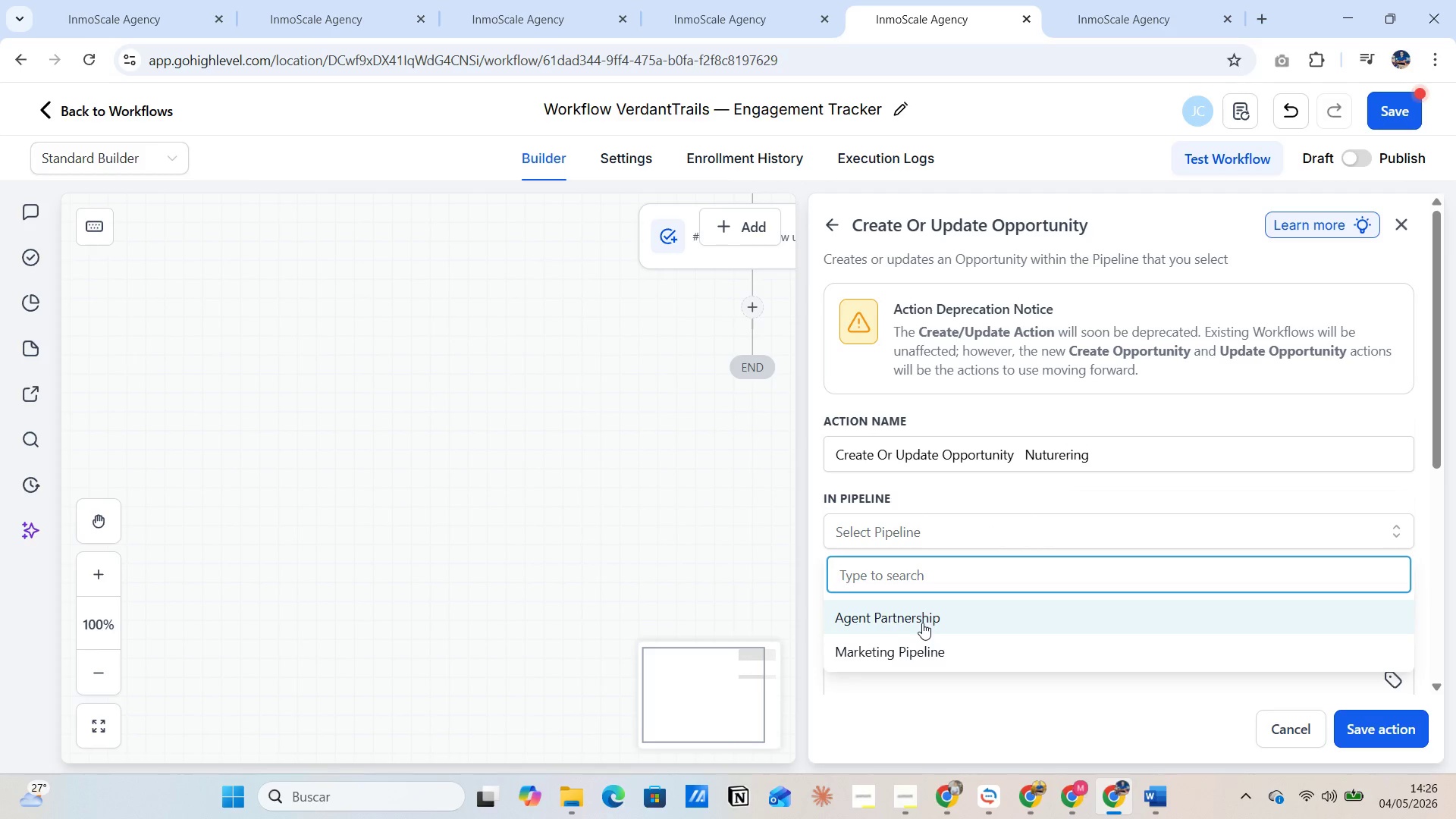 
left_click([922, 623])
 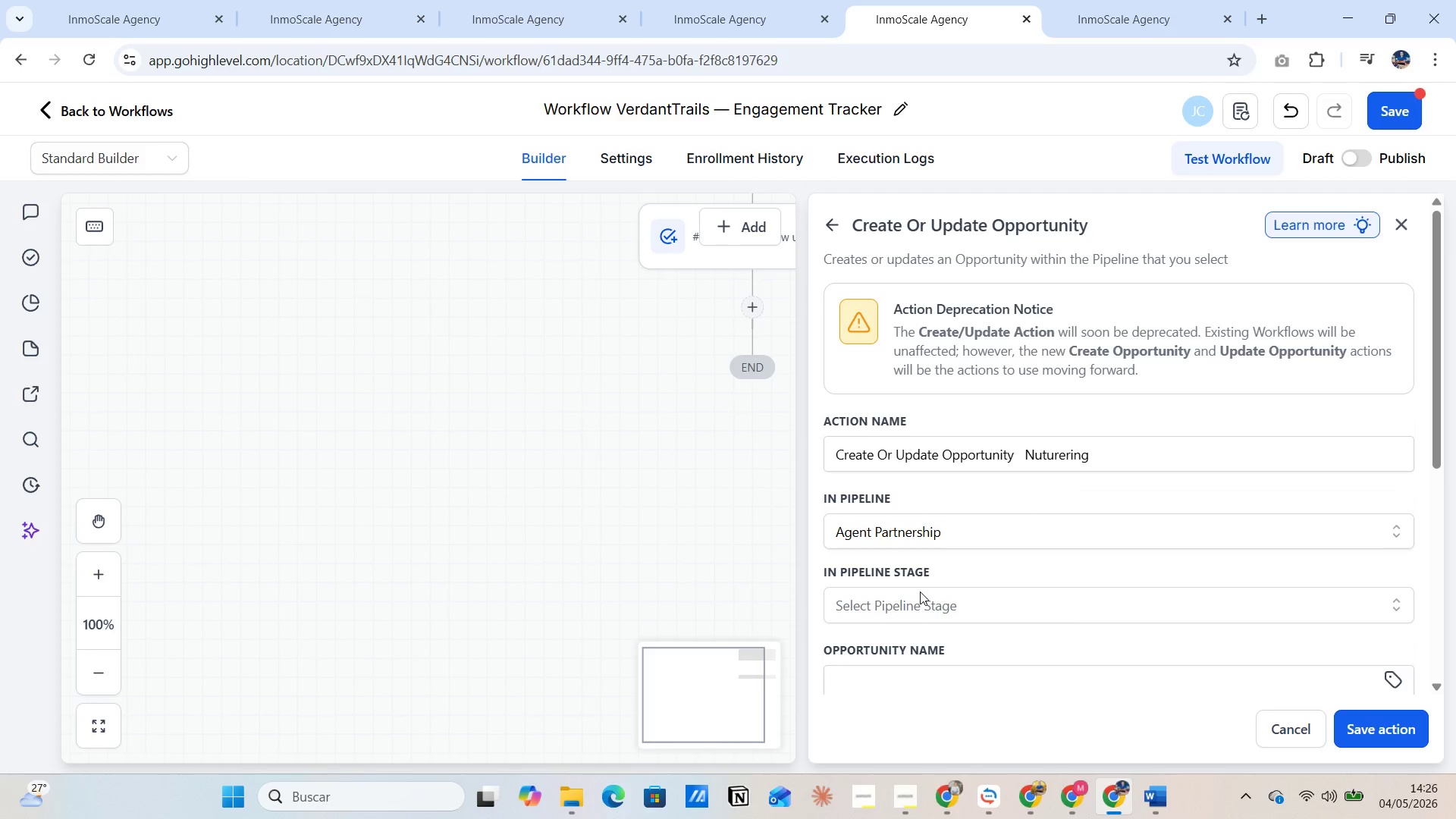 
scroll: coordinate [920, 590], scroll_direction: down, amount: 1.0
 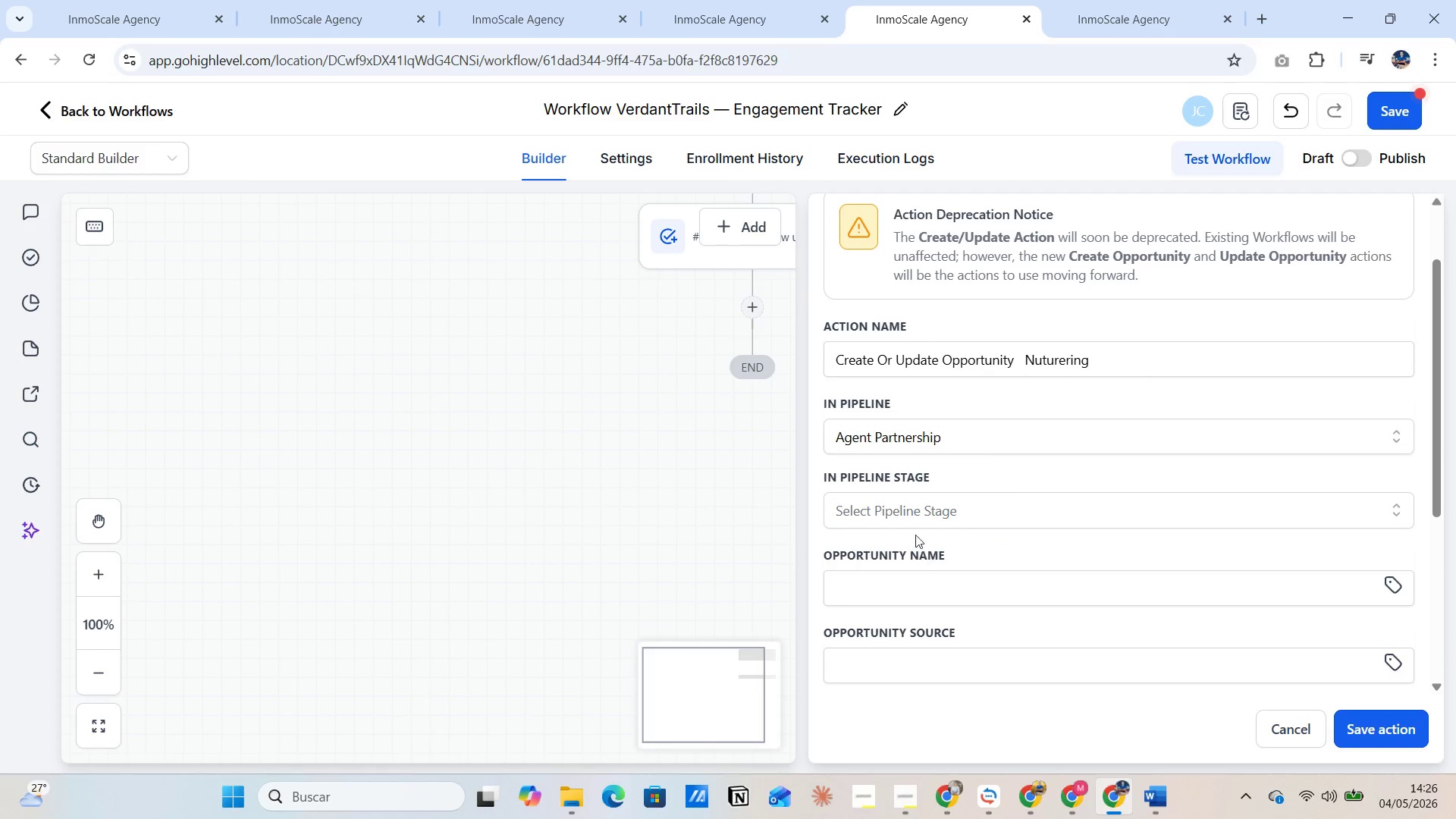 
left_click([908, 513])
 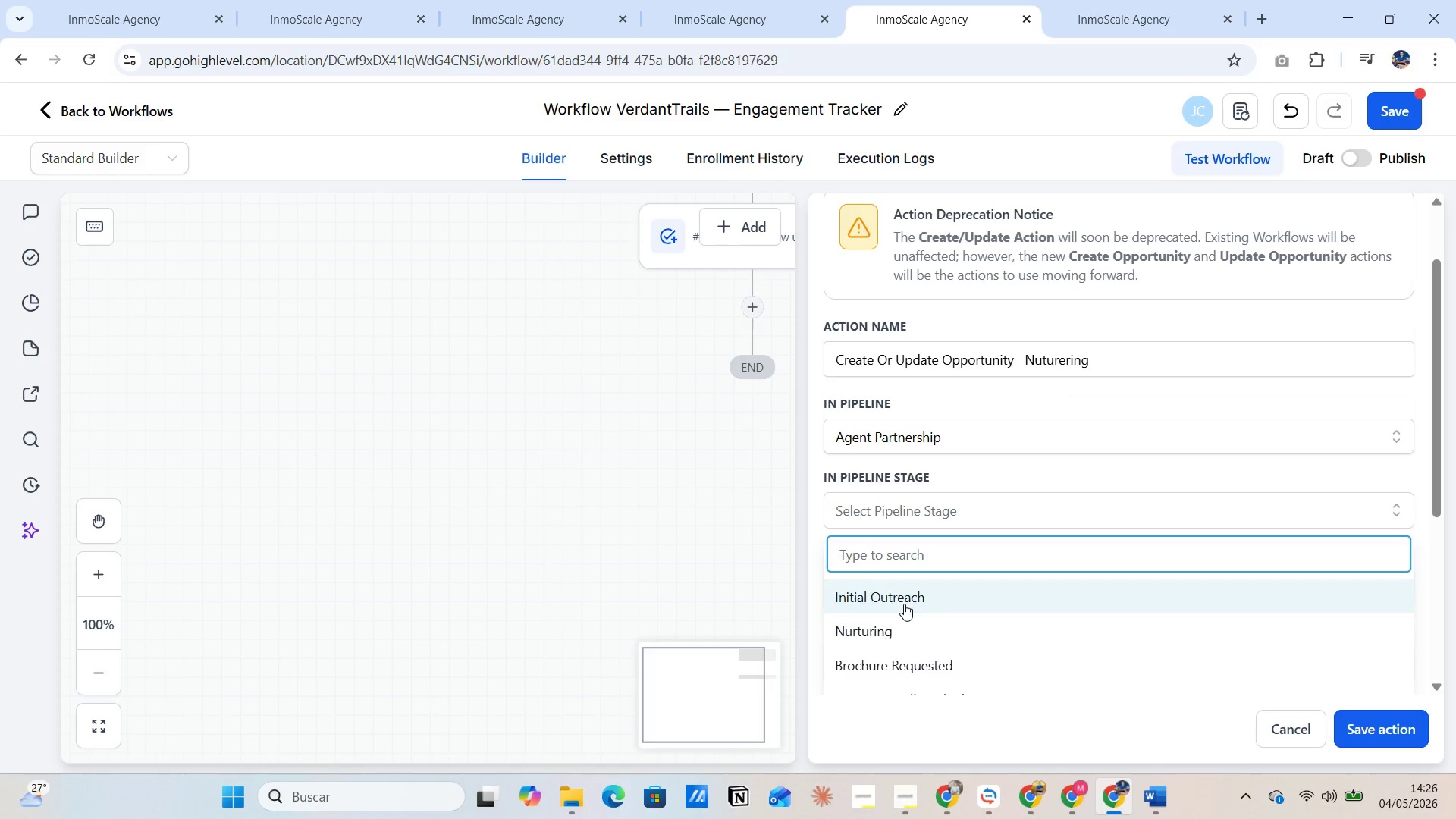 
left_click([901, 630])
 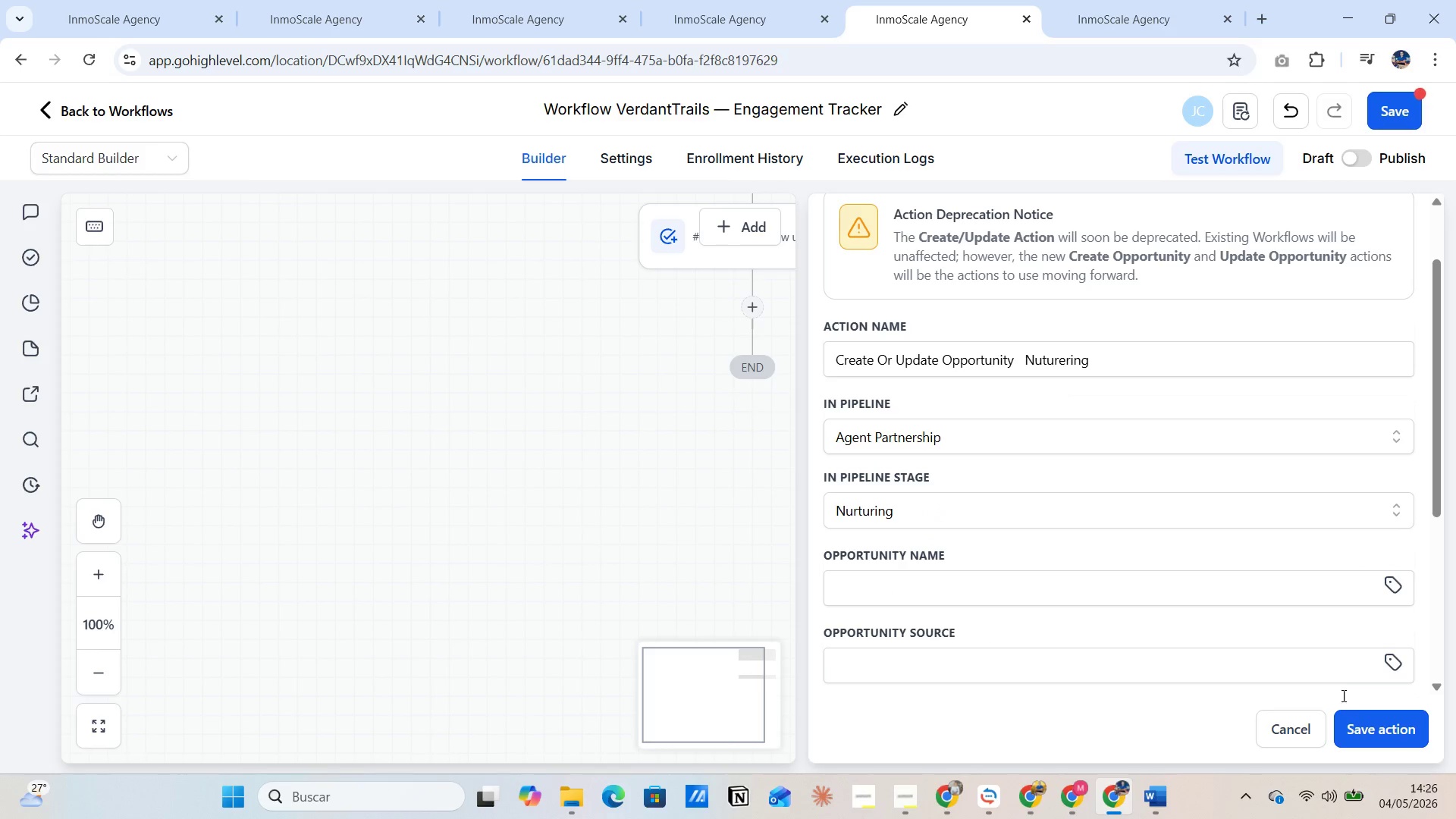 
left_click([1382, 732])
 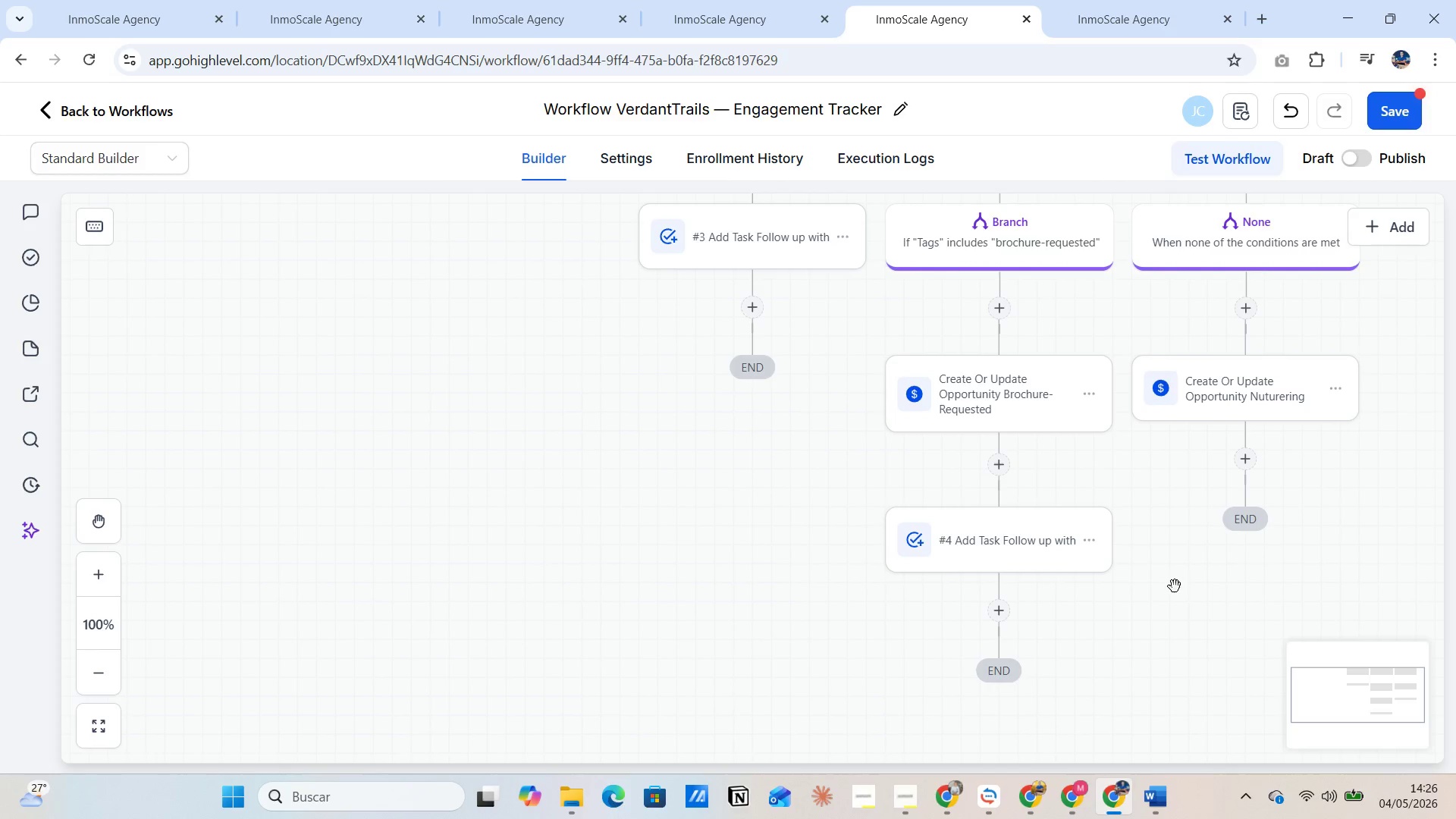 
scroll: coordinate [1360, 501], scroll_direction: up, amount: 2.0
 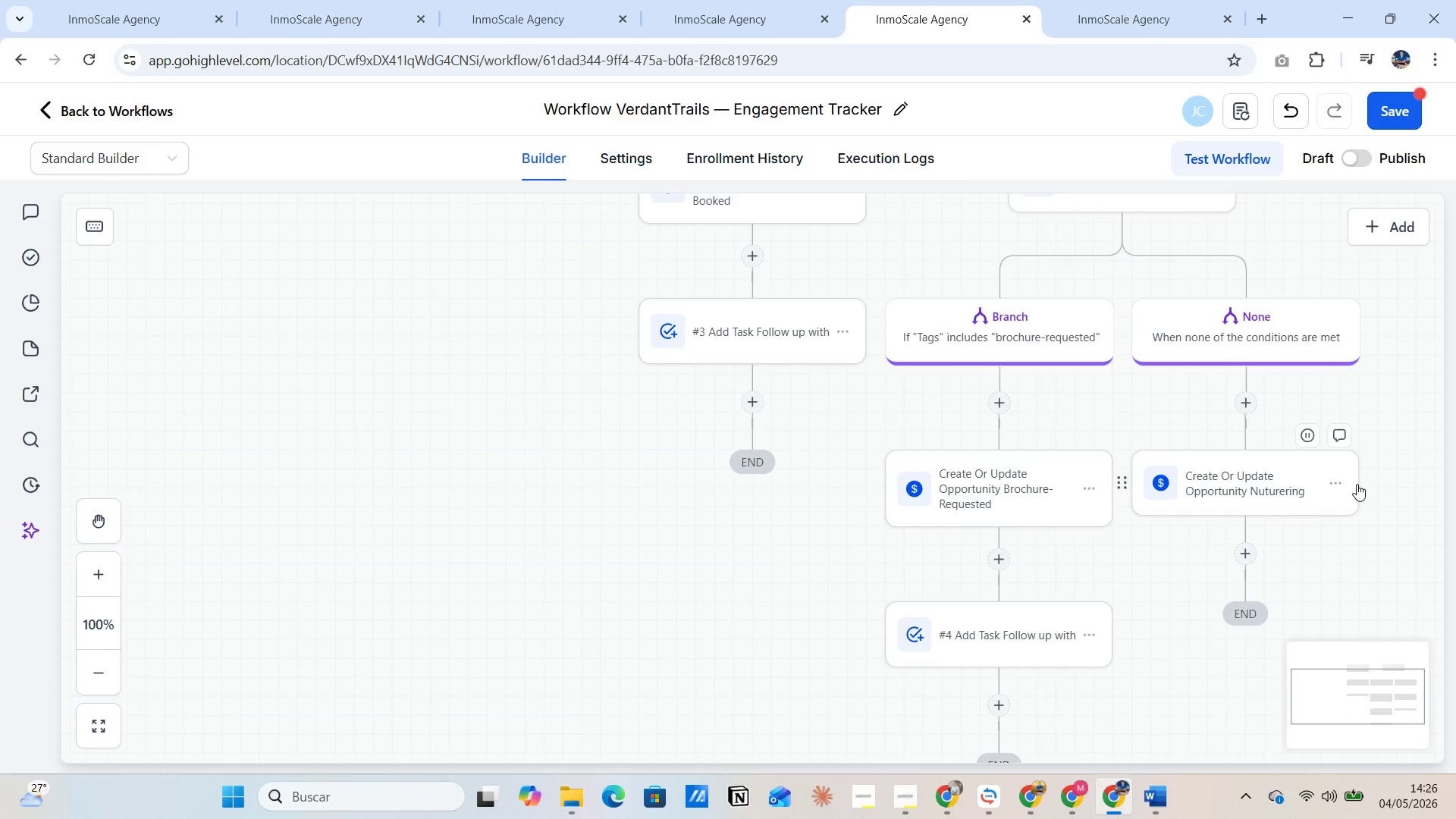 
scroll: coordinate [1354, 481], scroll_direction: down, amount: 3.0
 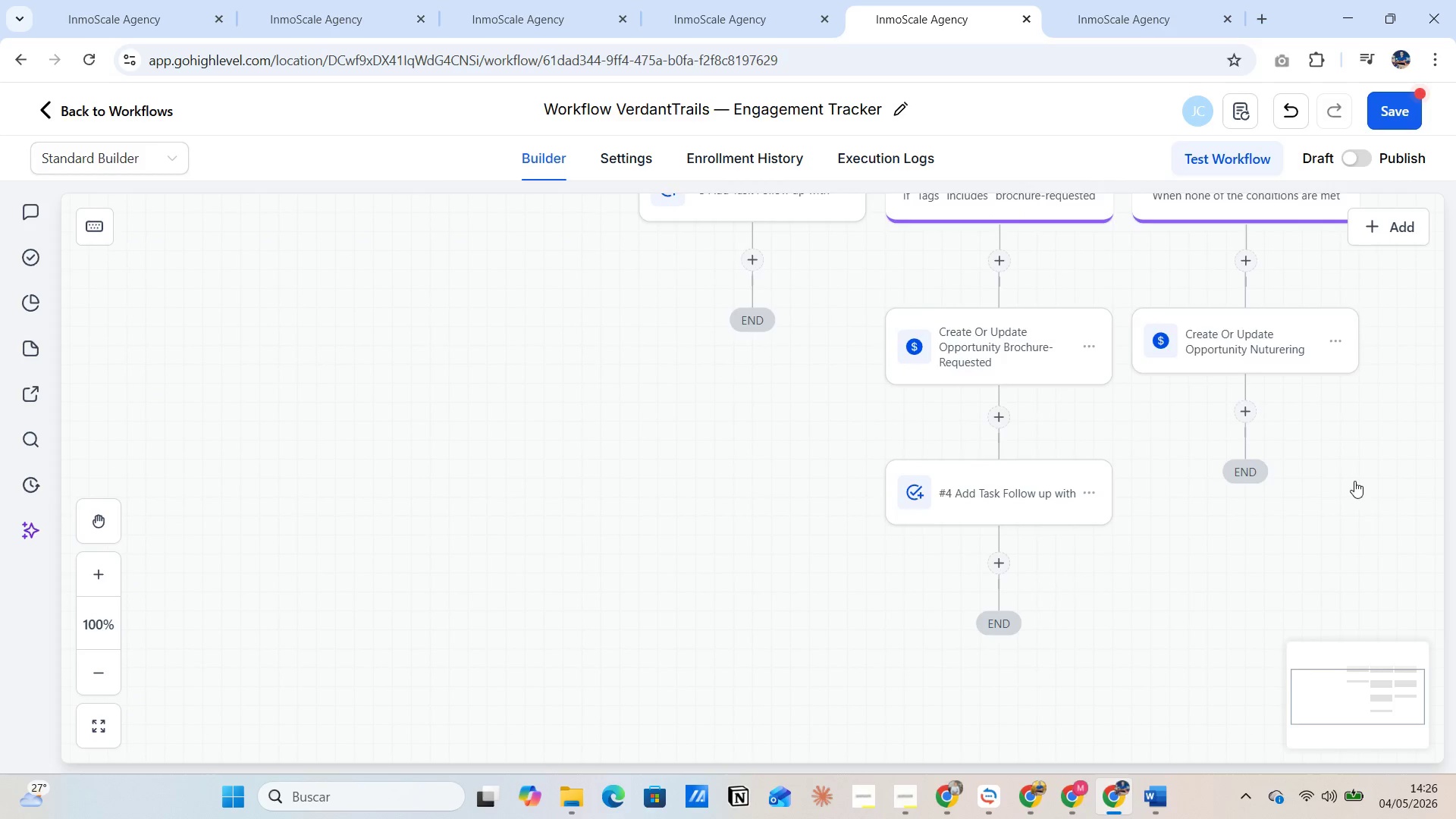 
scroll: coordinate [1348, 471], scroll_direction: up, amount: 1.0
 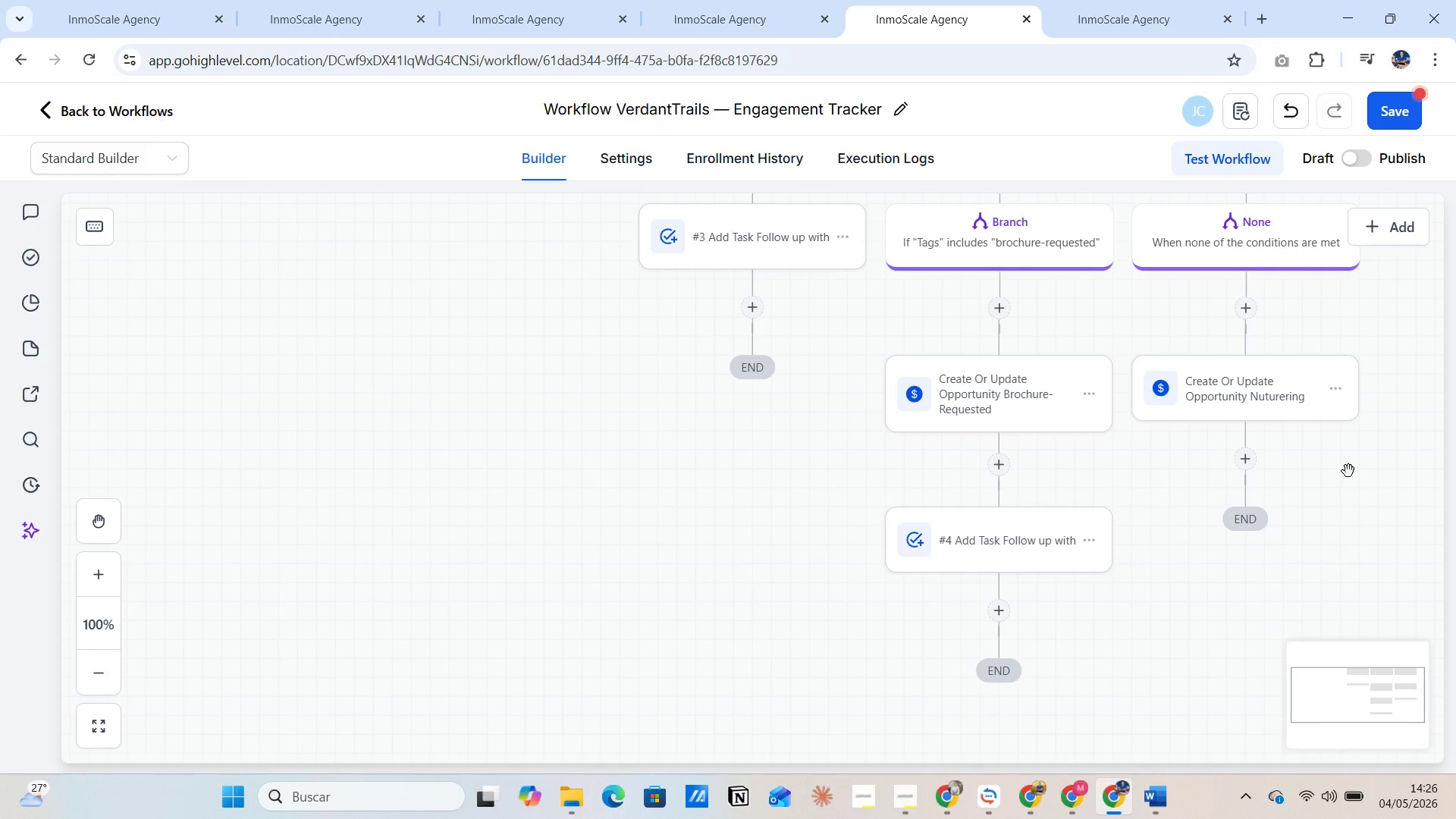 
wait(35.76)
 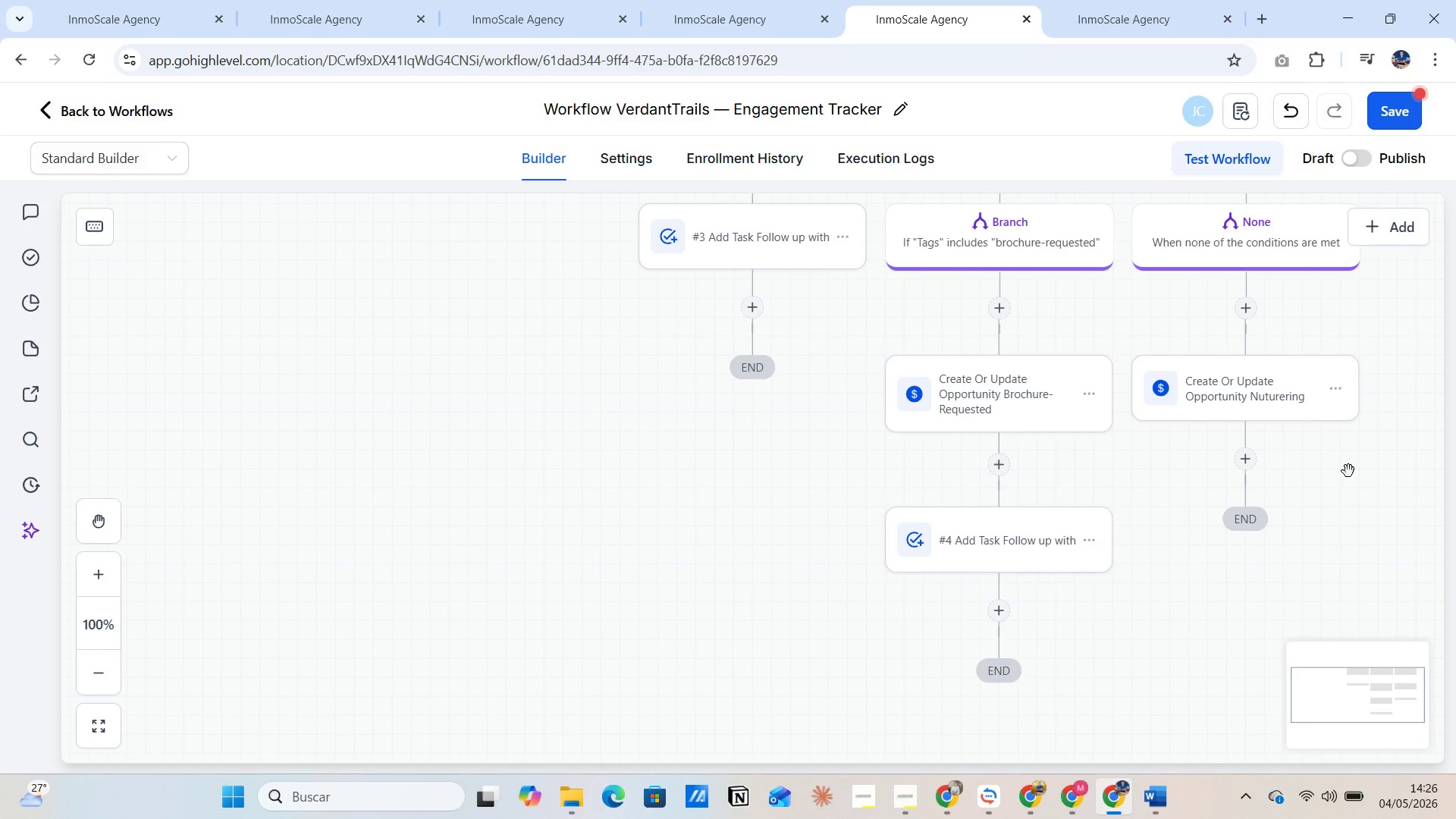 
mouse_move([1263, 473])
 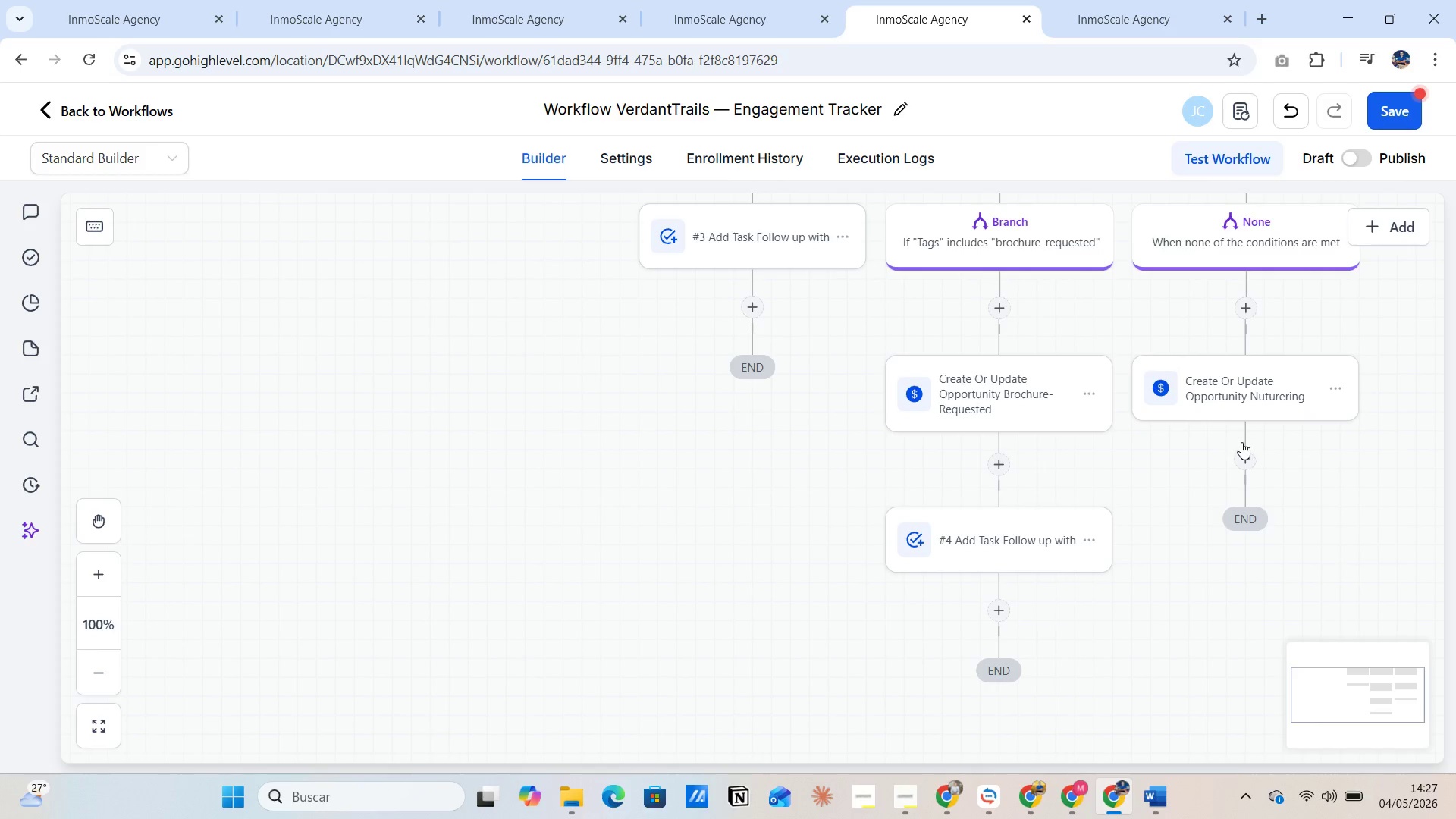 
left_click([1246, 453])
 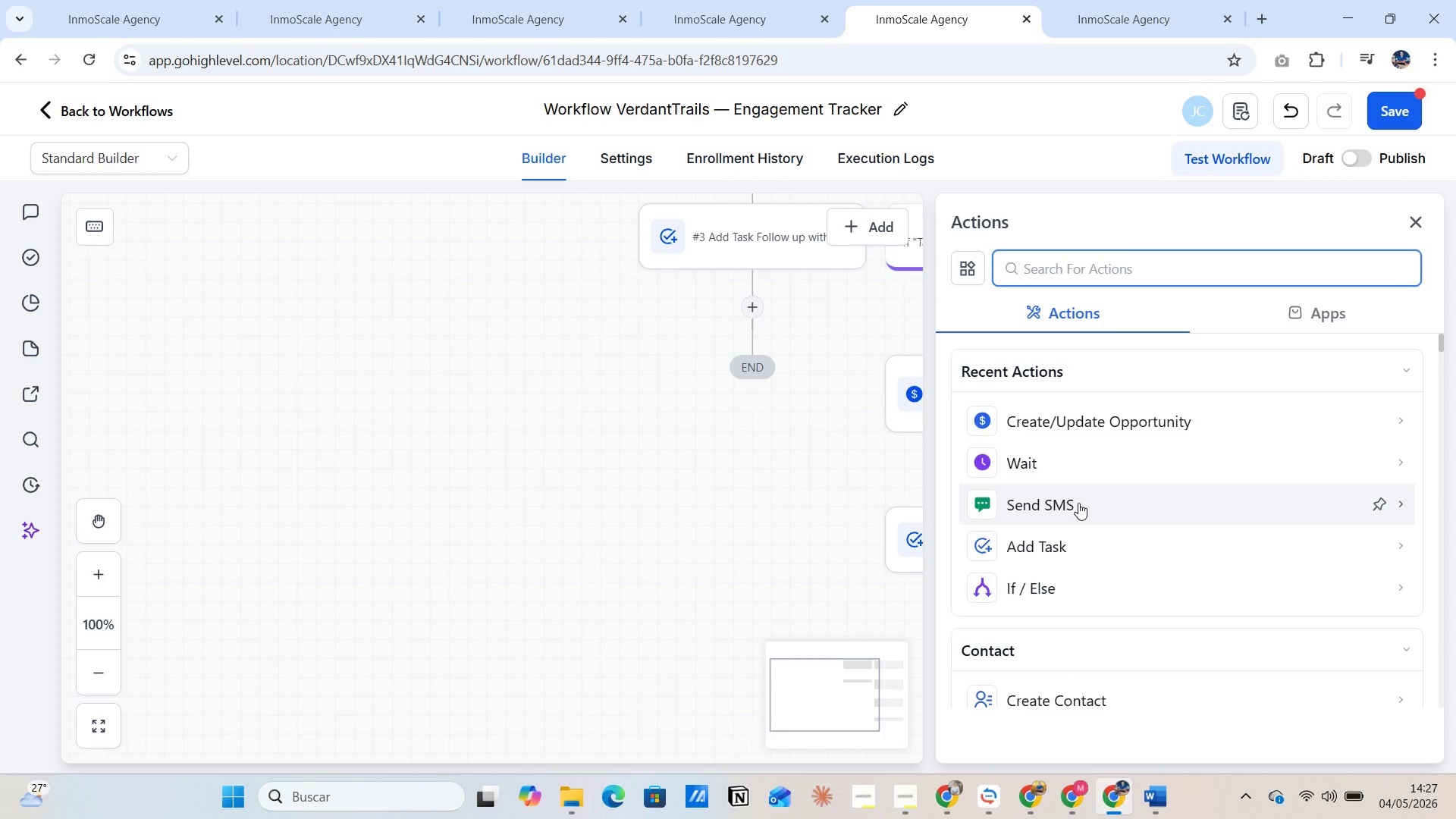 
scroll: coordinate [1096, 526], scroll_direction: up, amount: 5.0
 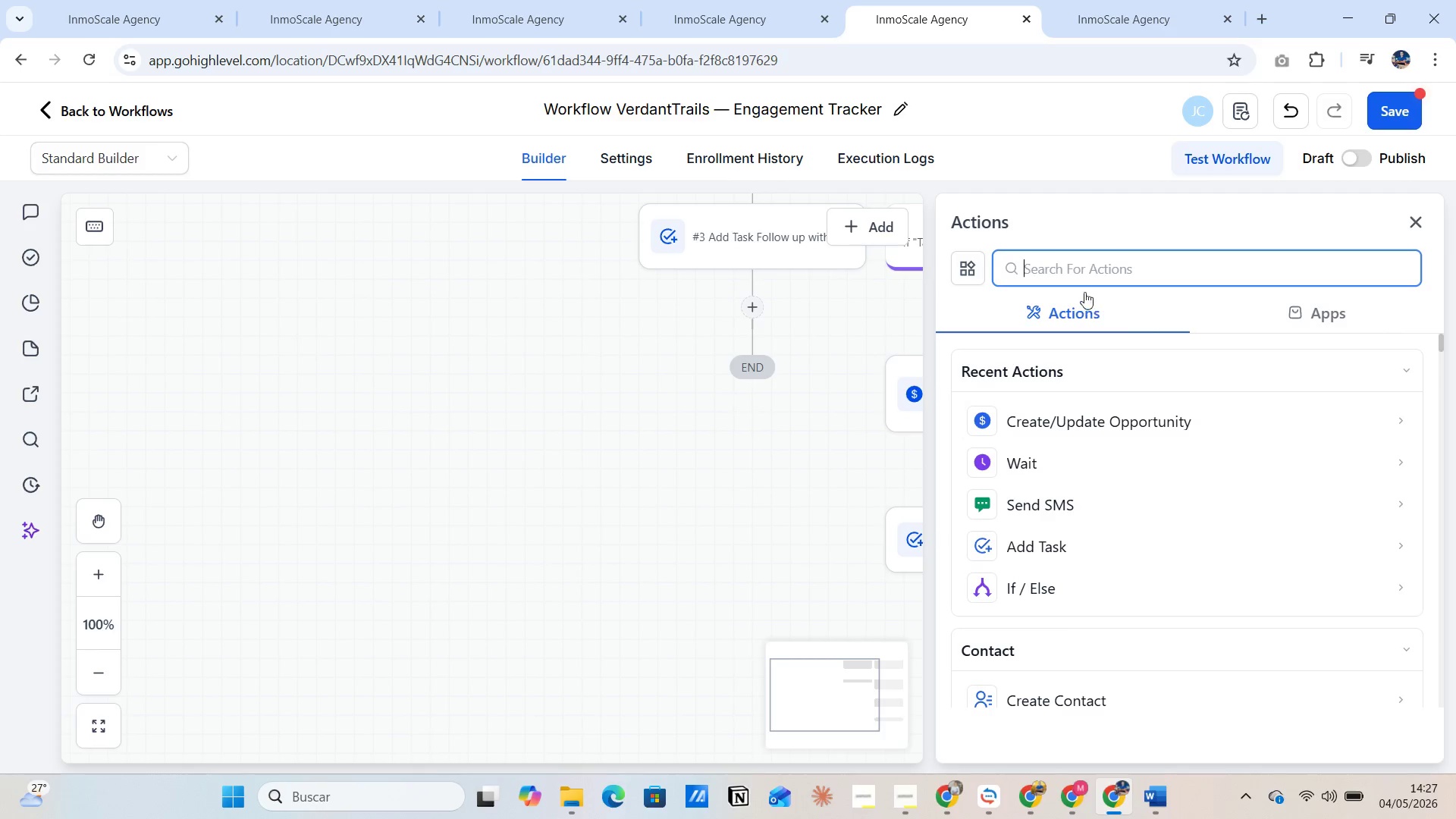 
left_click([1078, 267])
 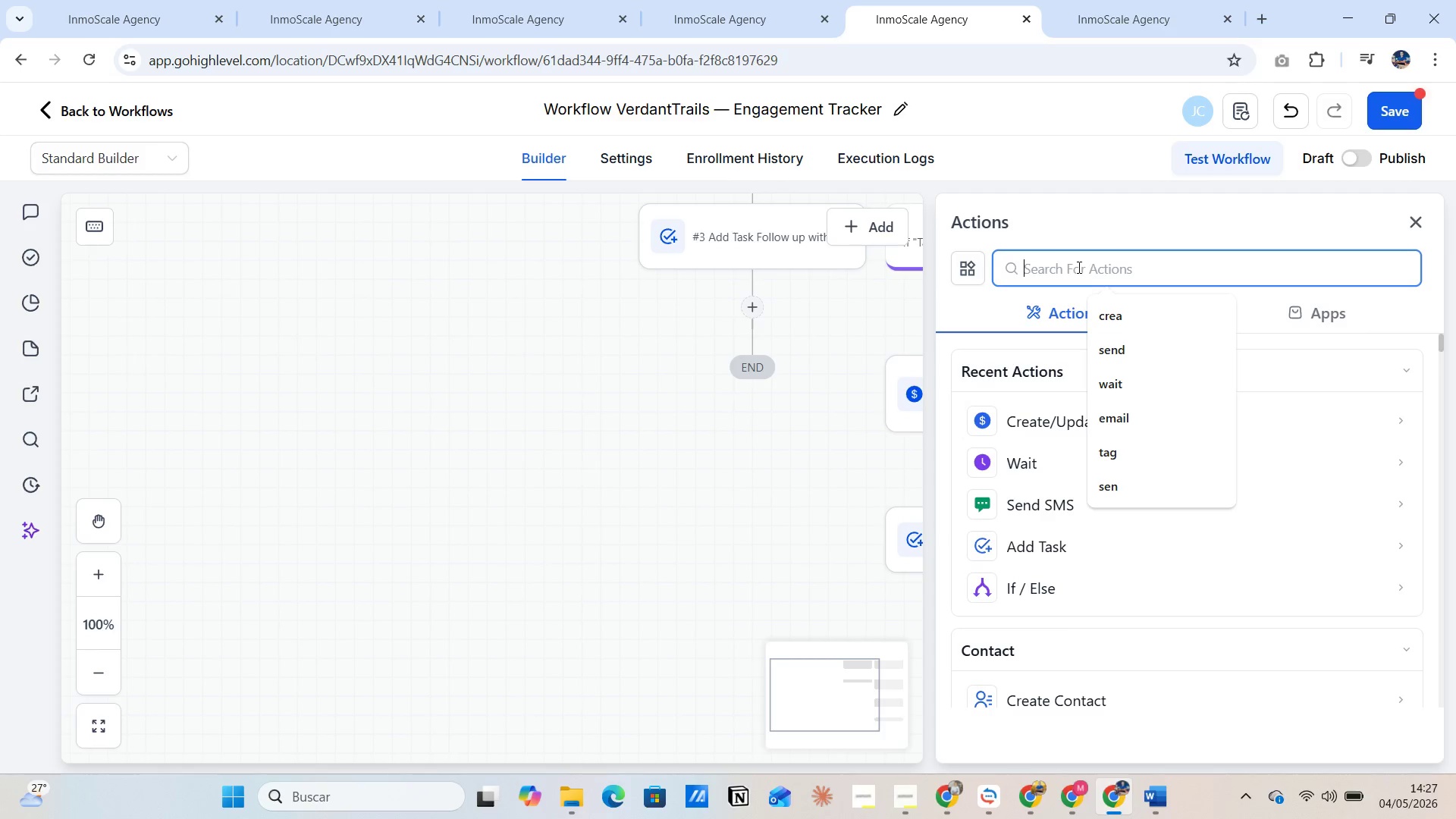 
type(sen)
 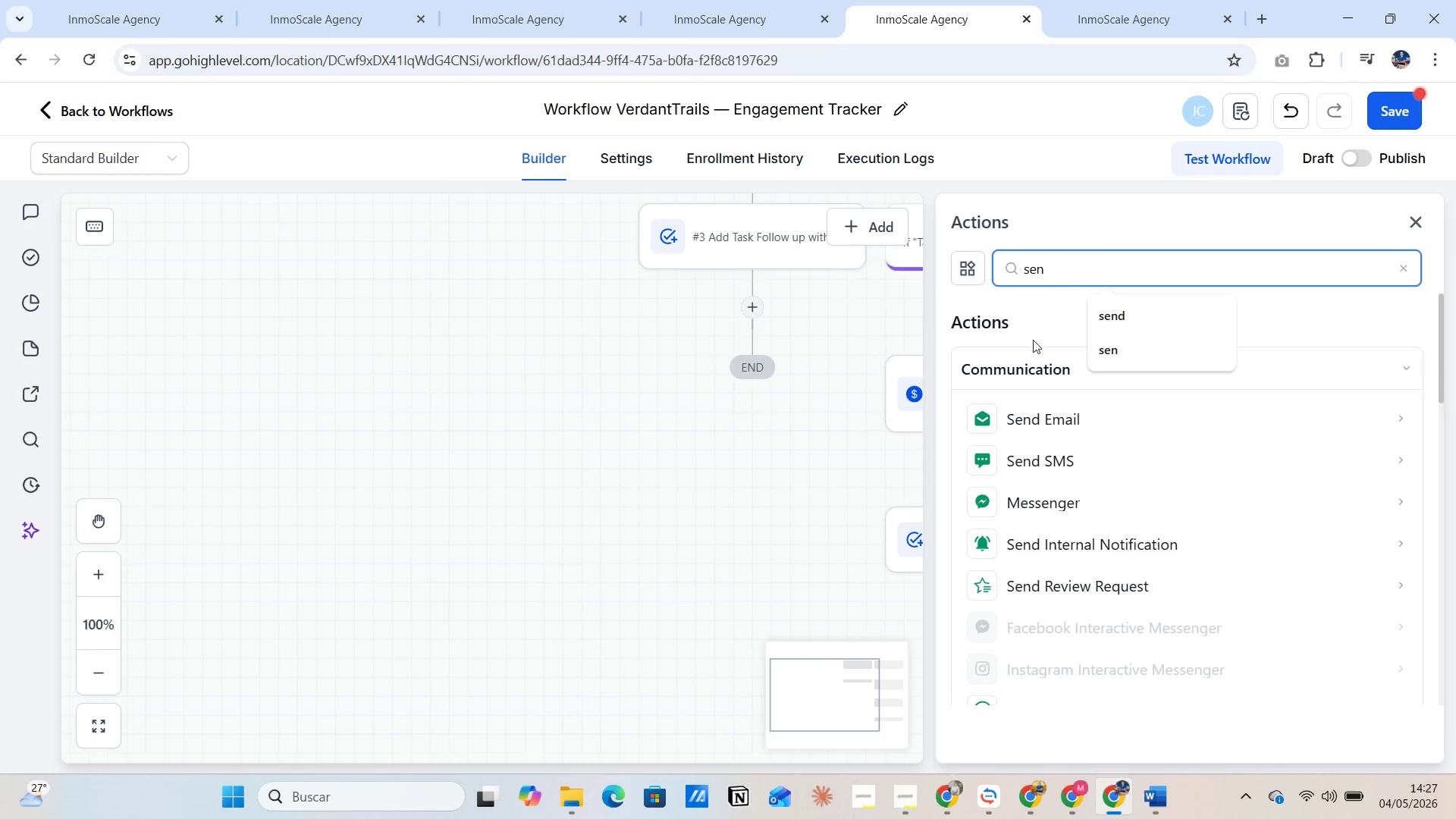 
left_click([1034, 427])
 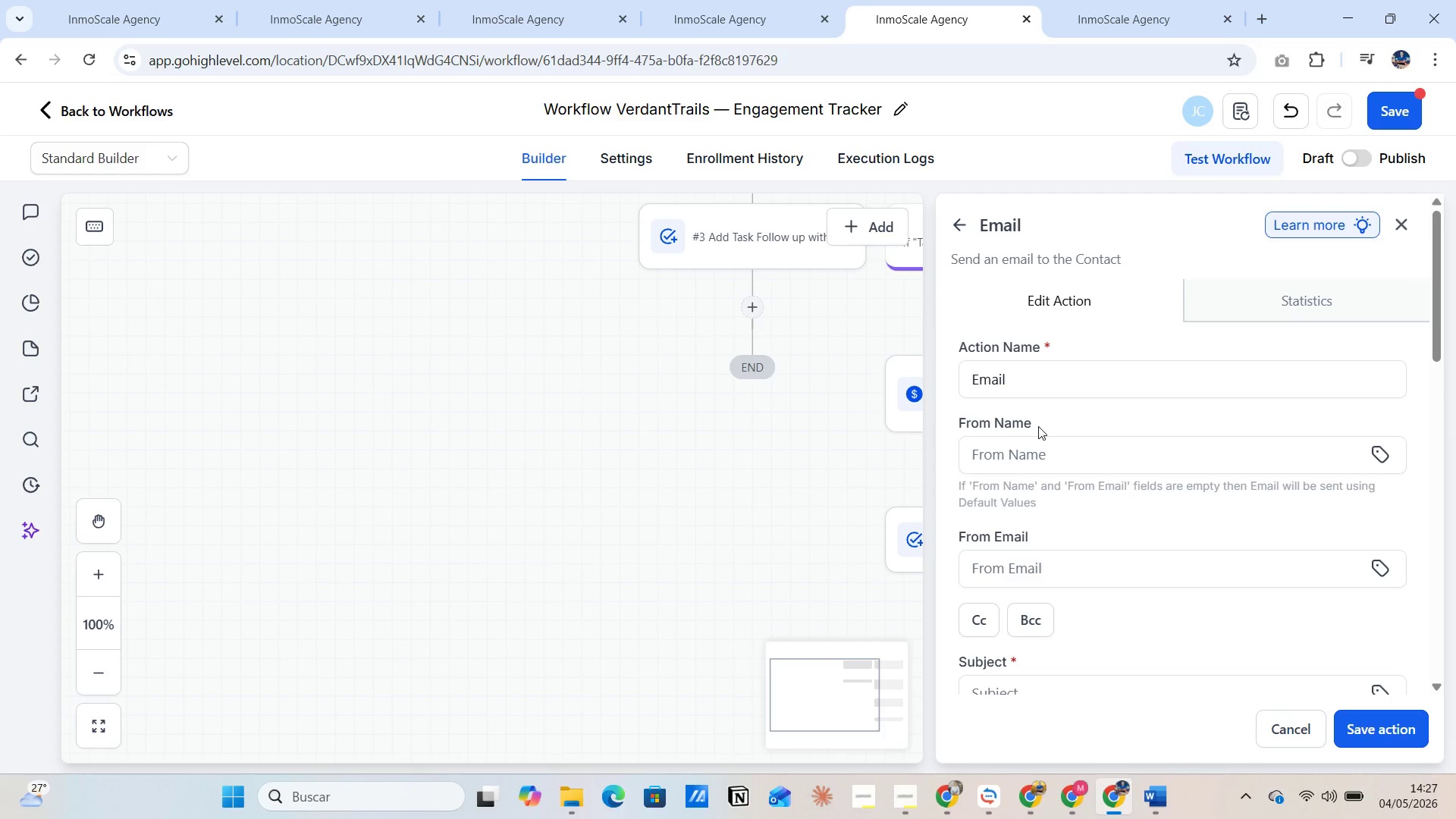 
left_click([1020, 378])
 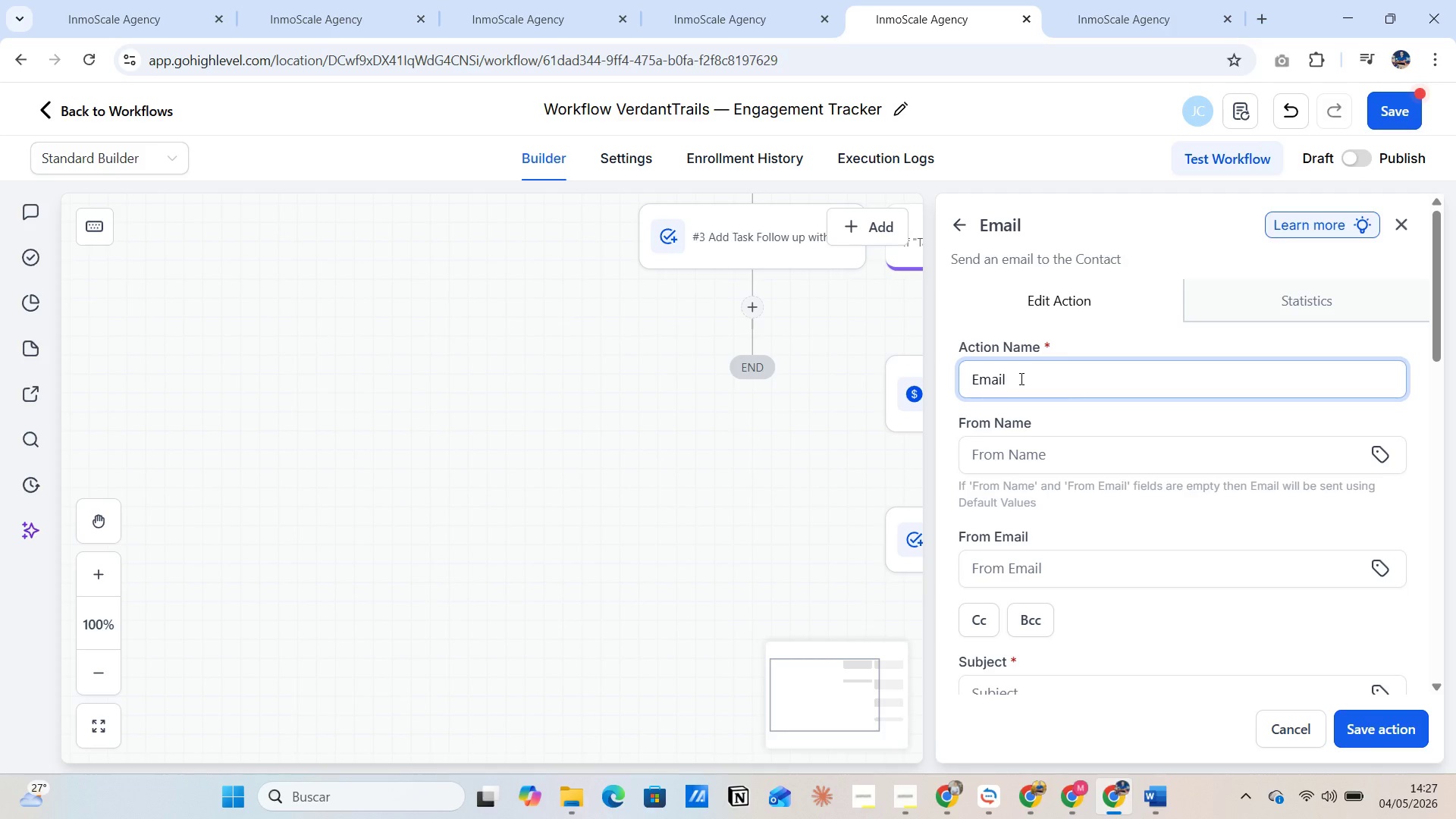 
key(Space)
 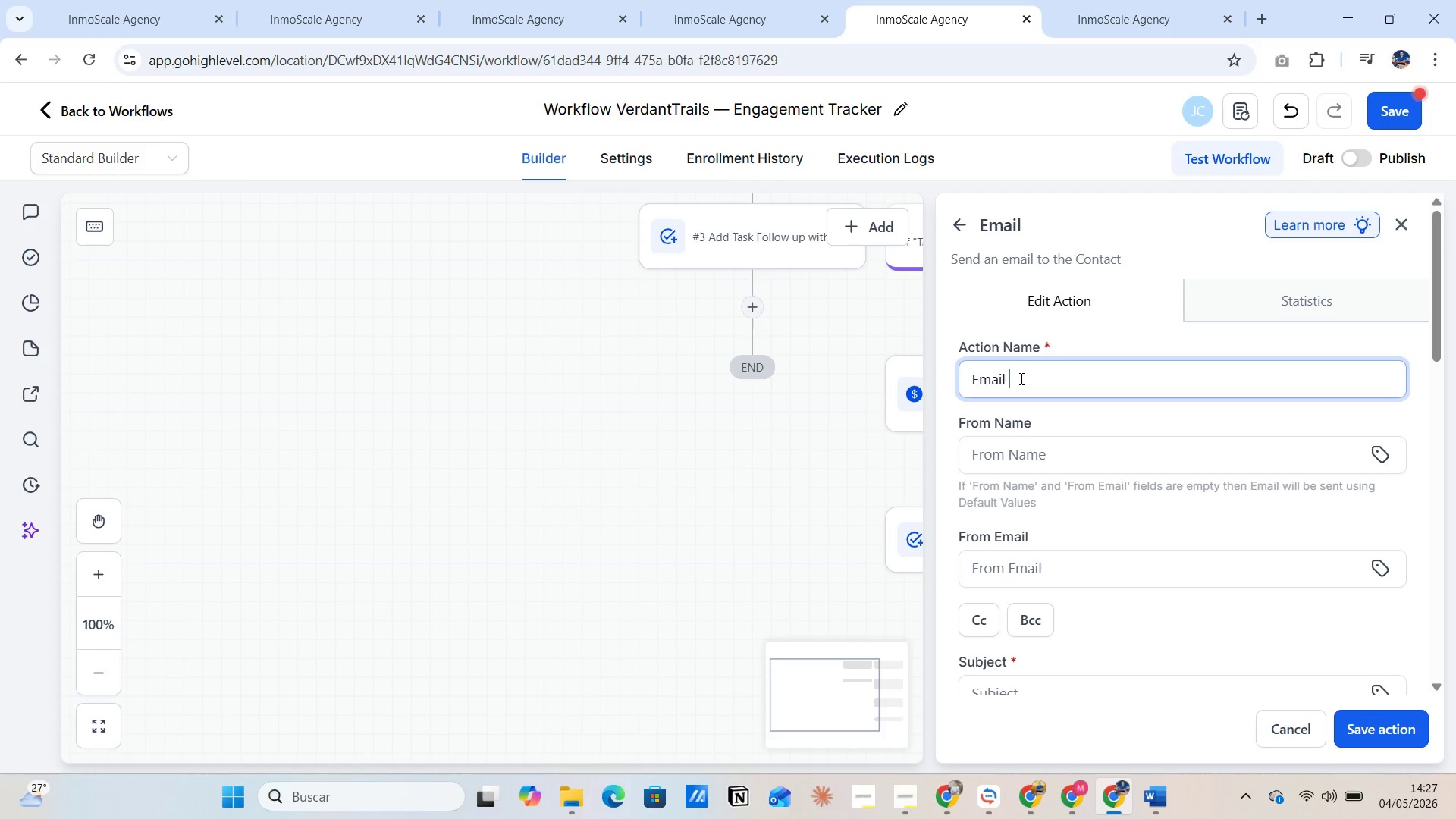 
key(2)
 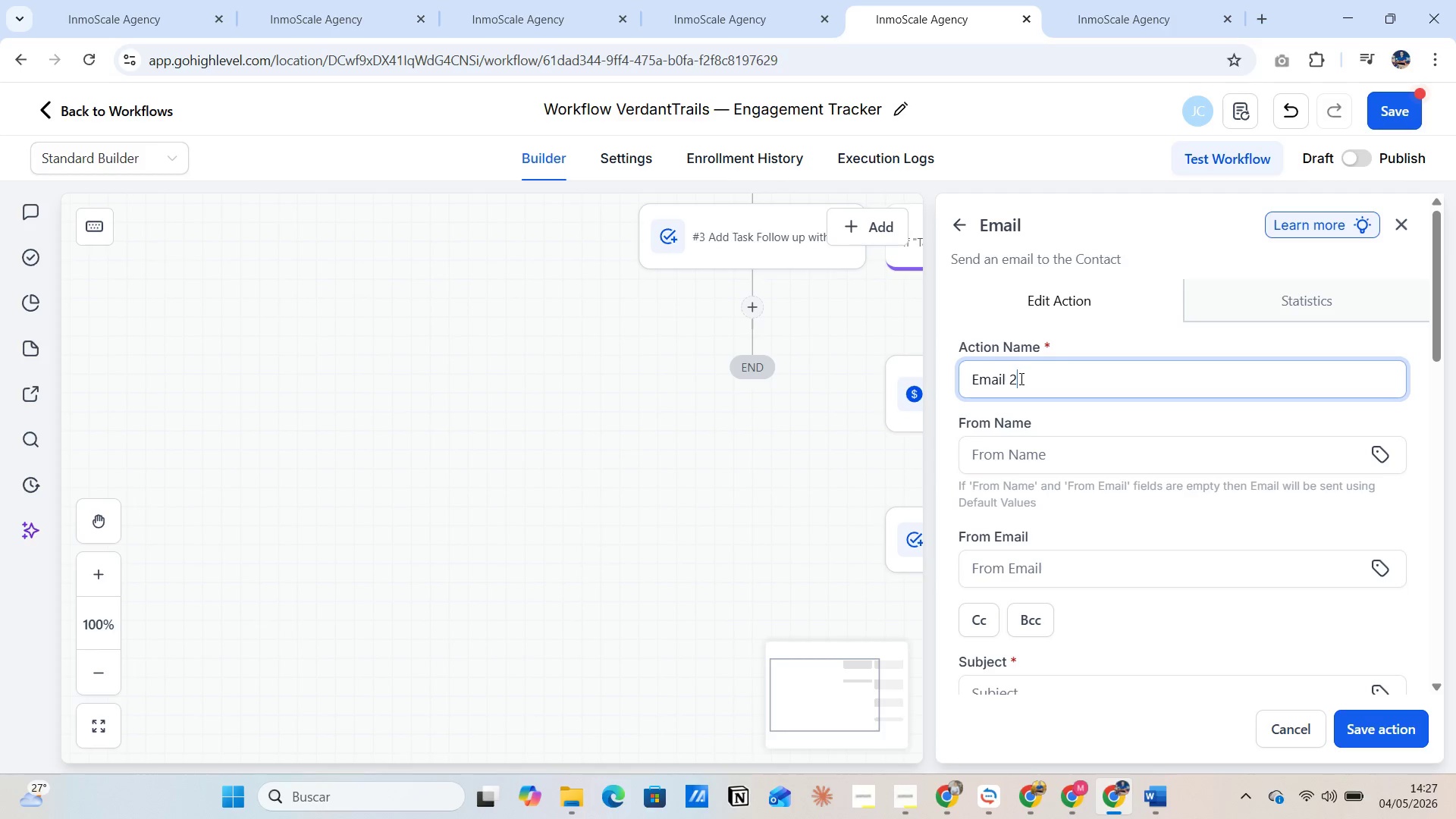 
key(Space)
 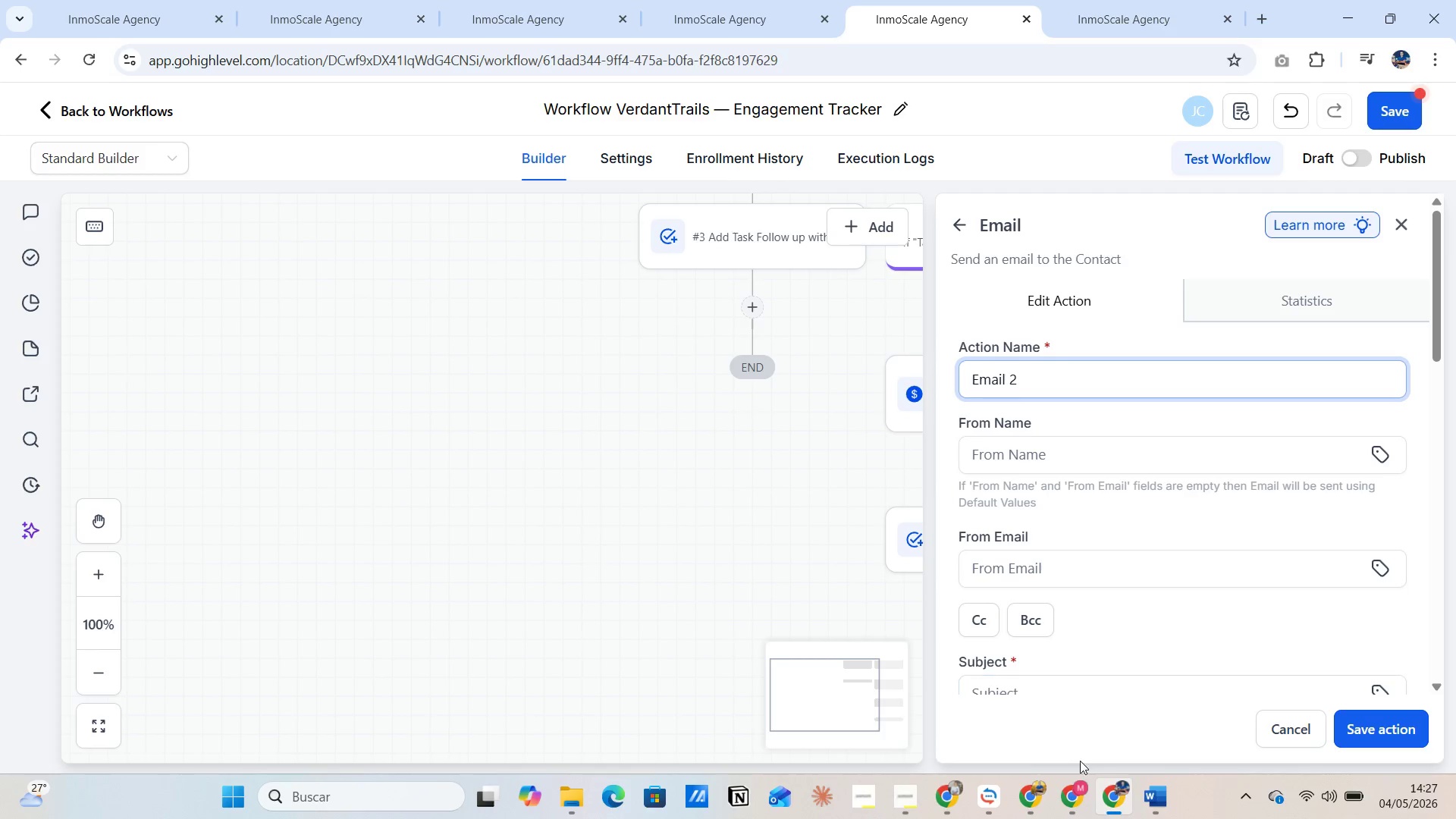 
left_click([1156, 791])
 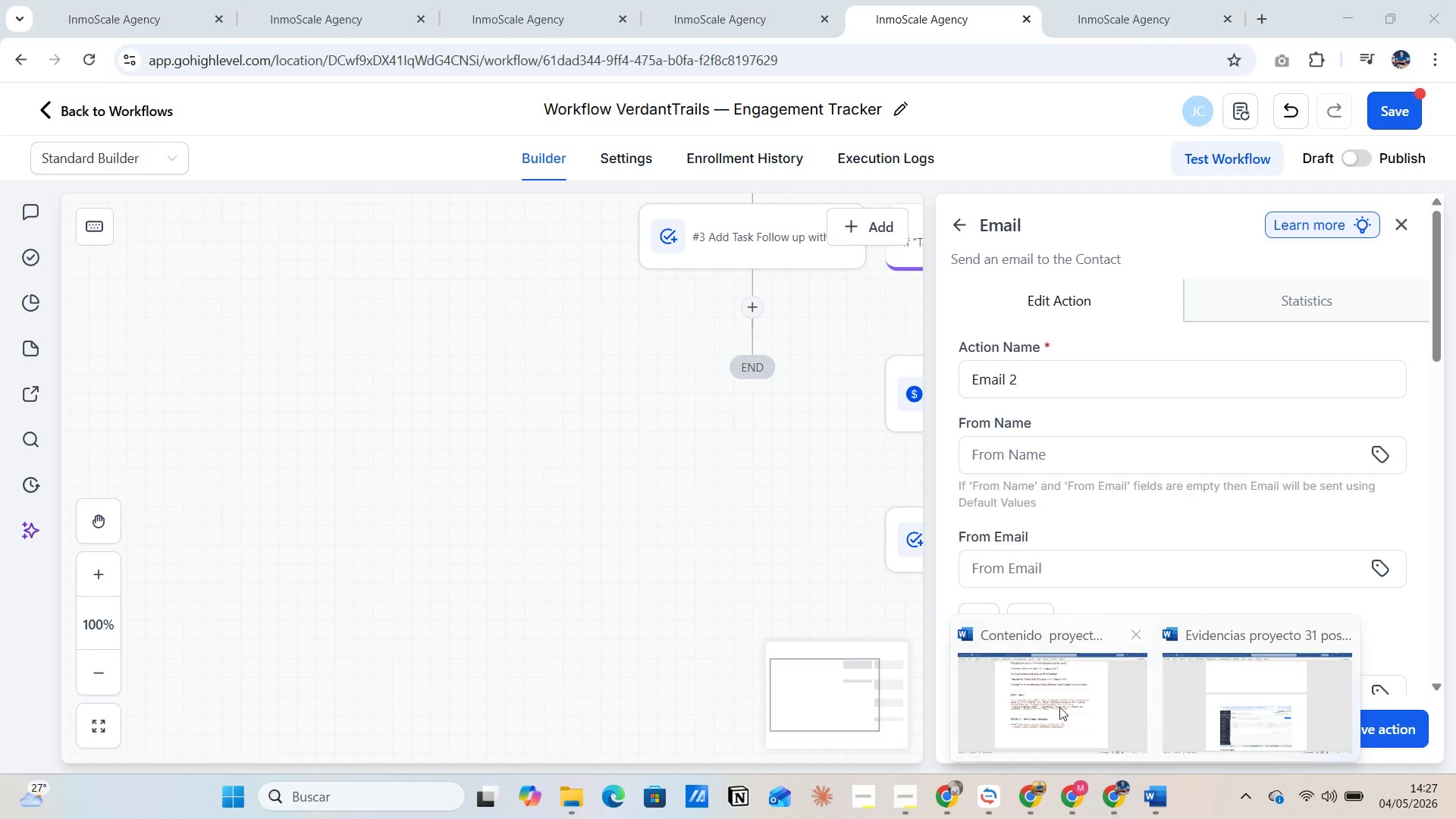 
left_click([1056, 700])
 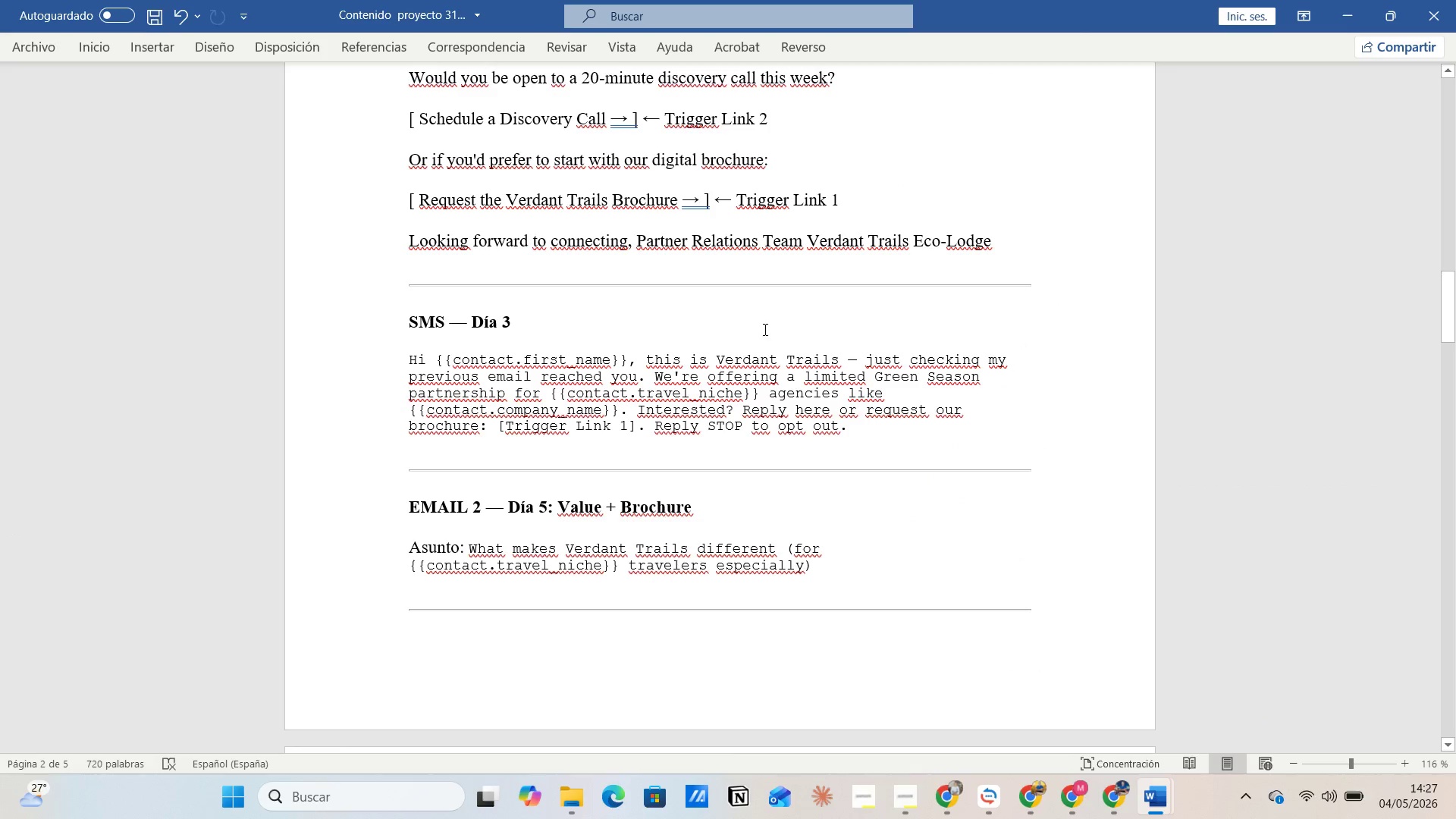 
scroll: coordinate [692, 337], scroll_direction: down, amount: 5.0
 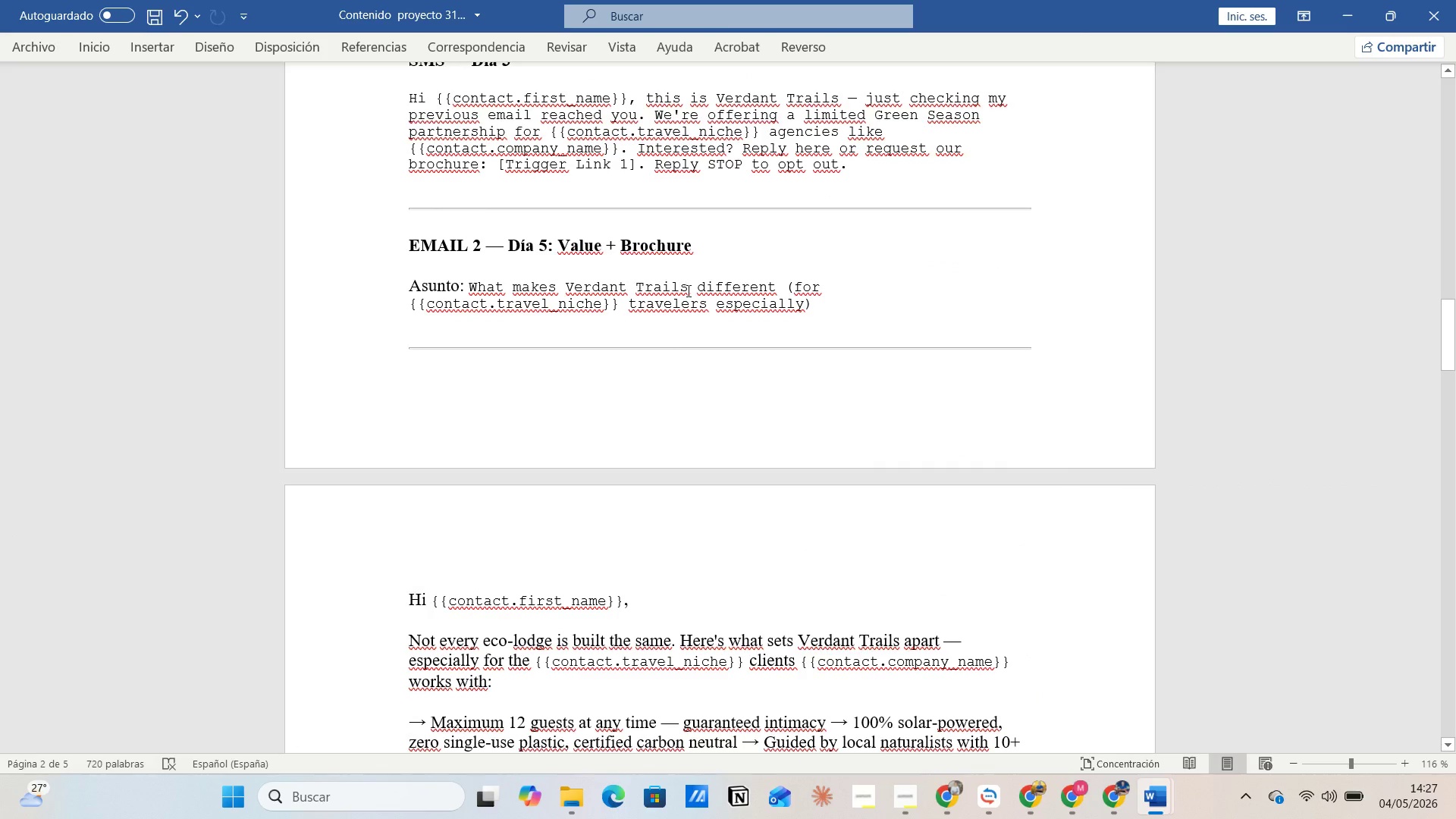 
left_click([684, 277])
 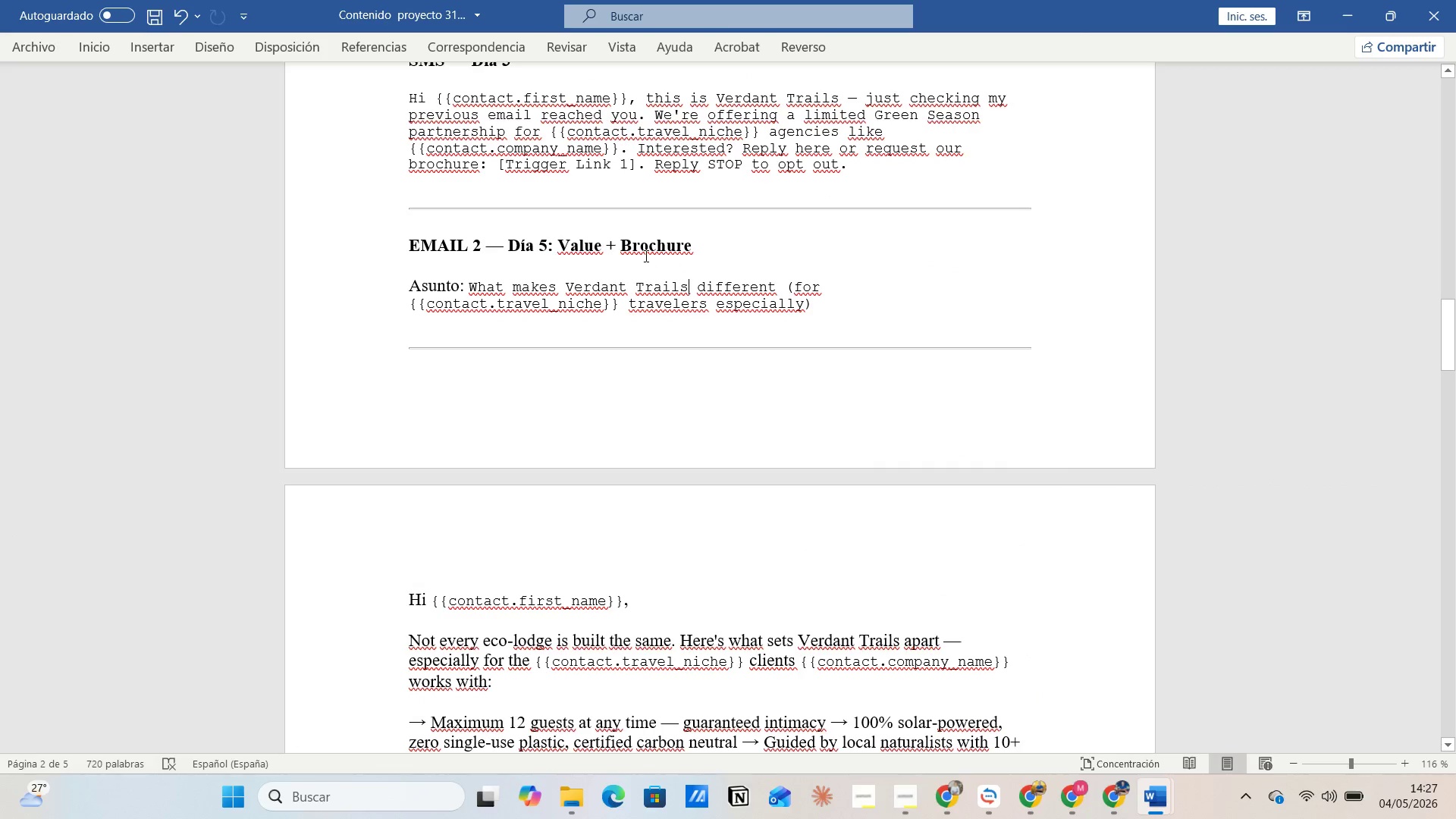 
left_click([645, 256])
 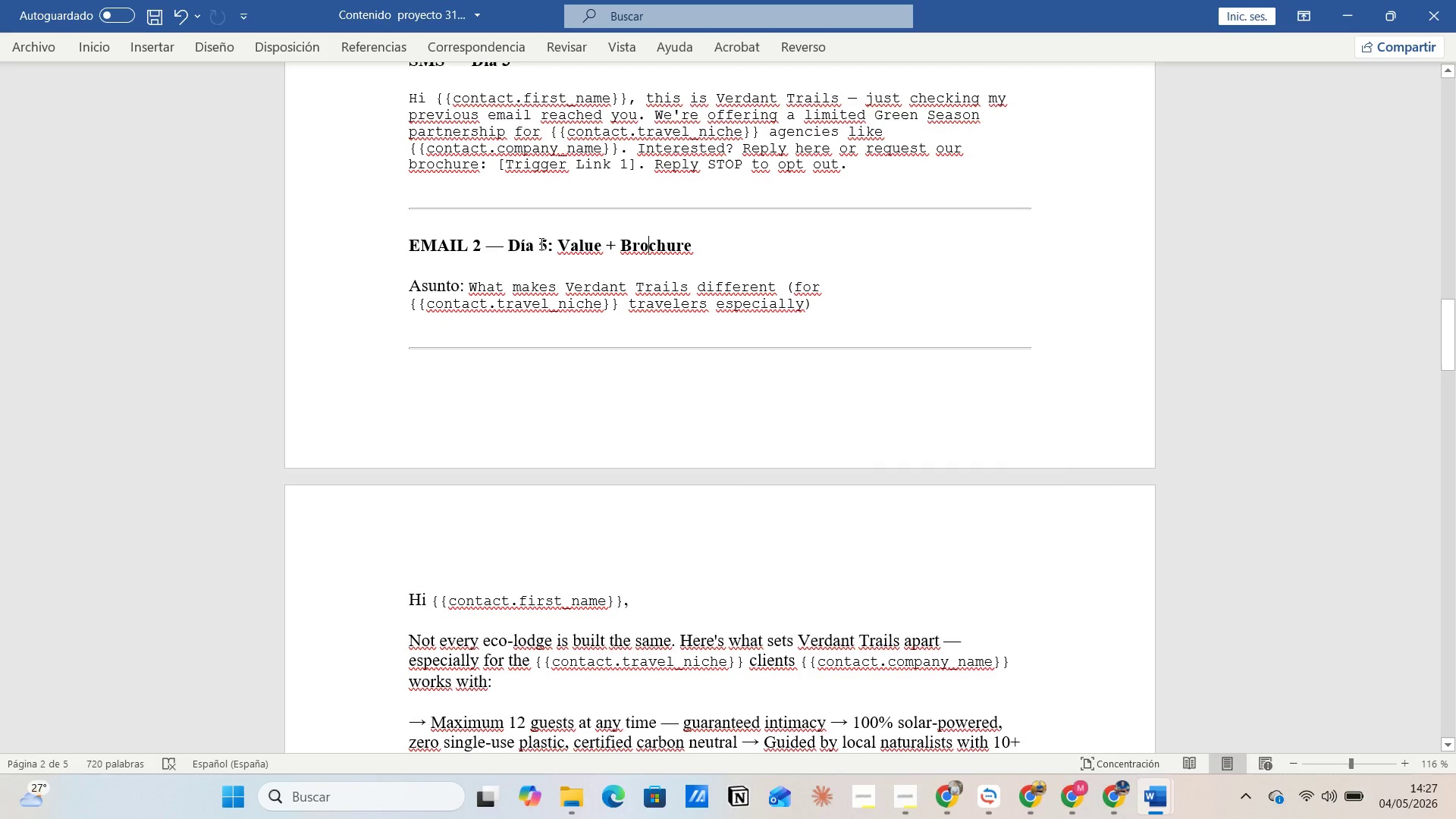 
left_click([540, 243])
 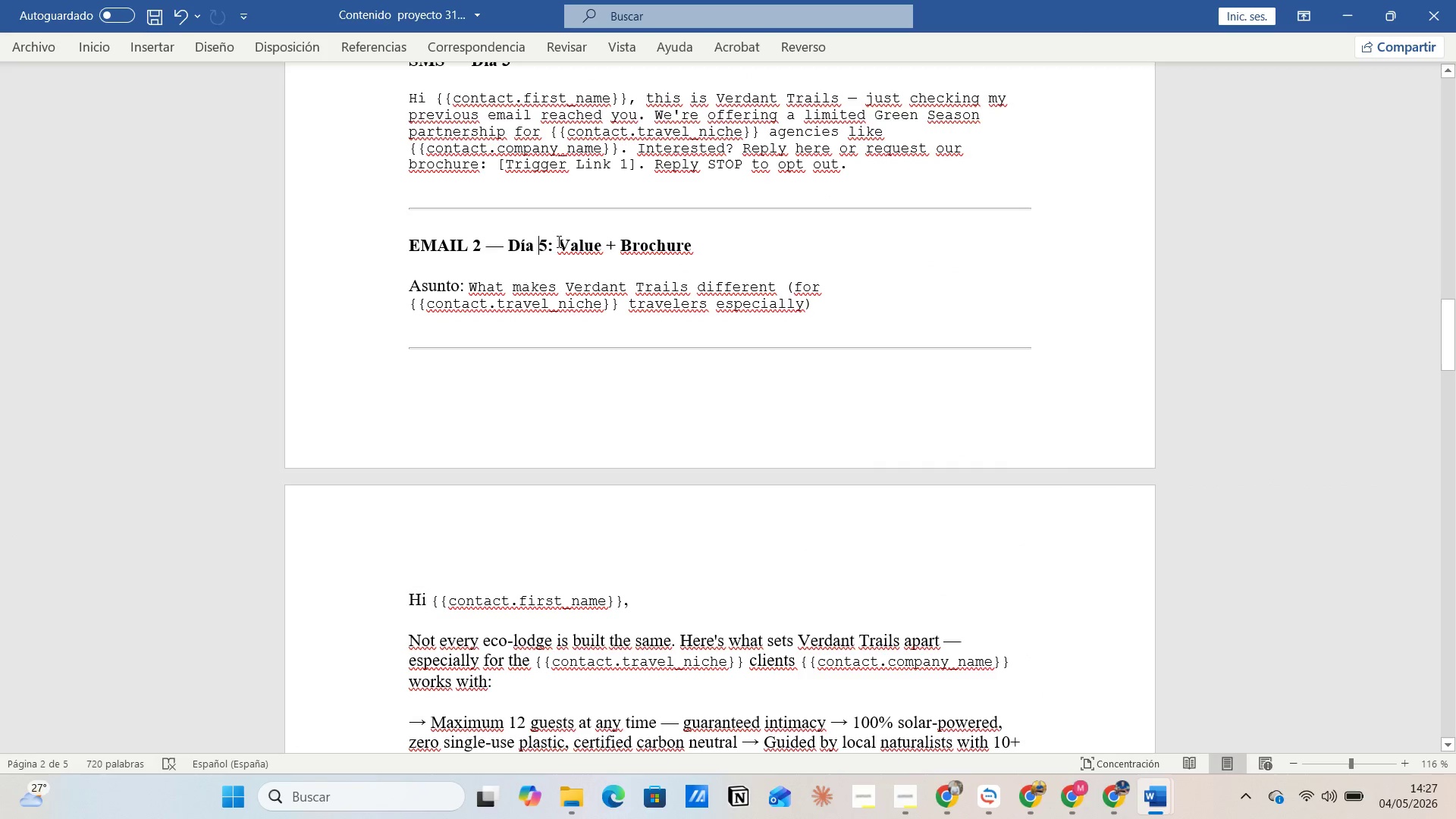 
left_click([557, 240])
 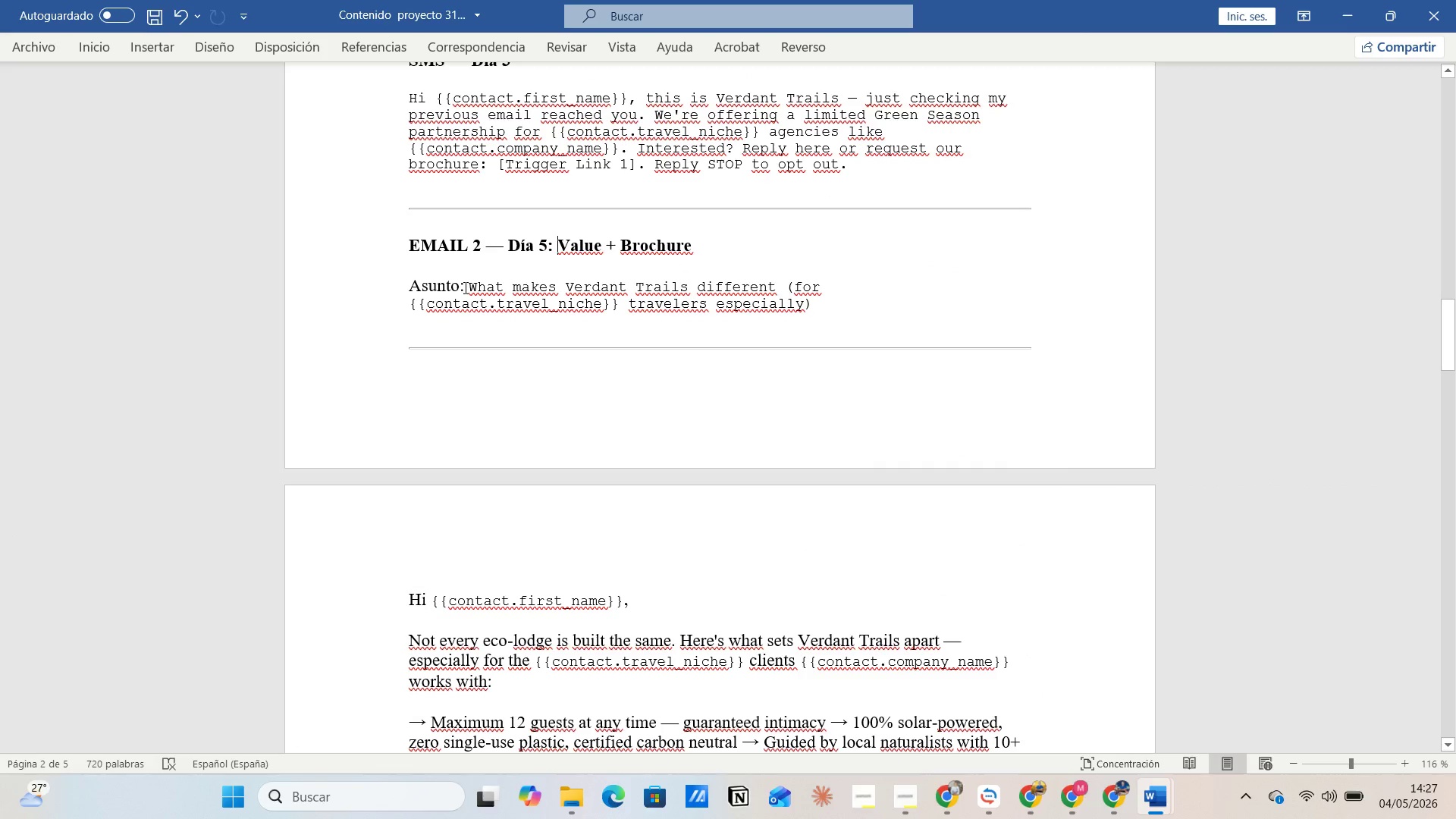 
left_click([461, 287])
 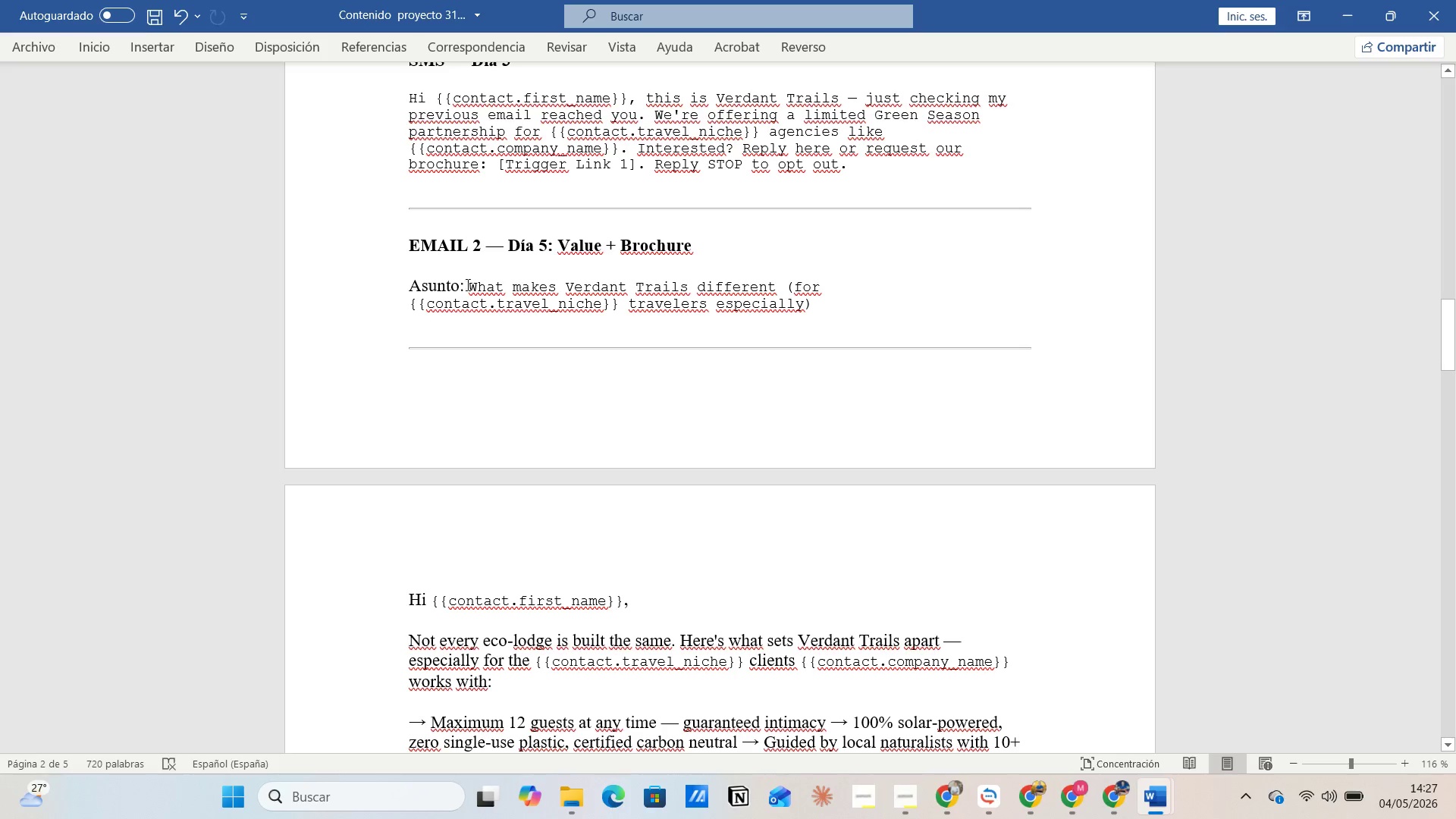 
left_click([466, 284])
 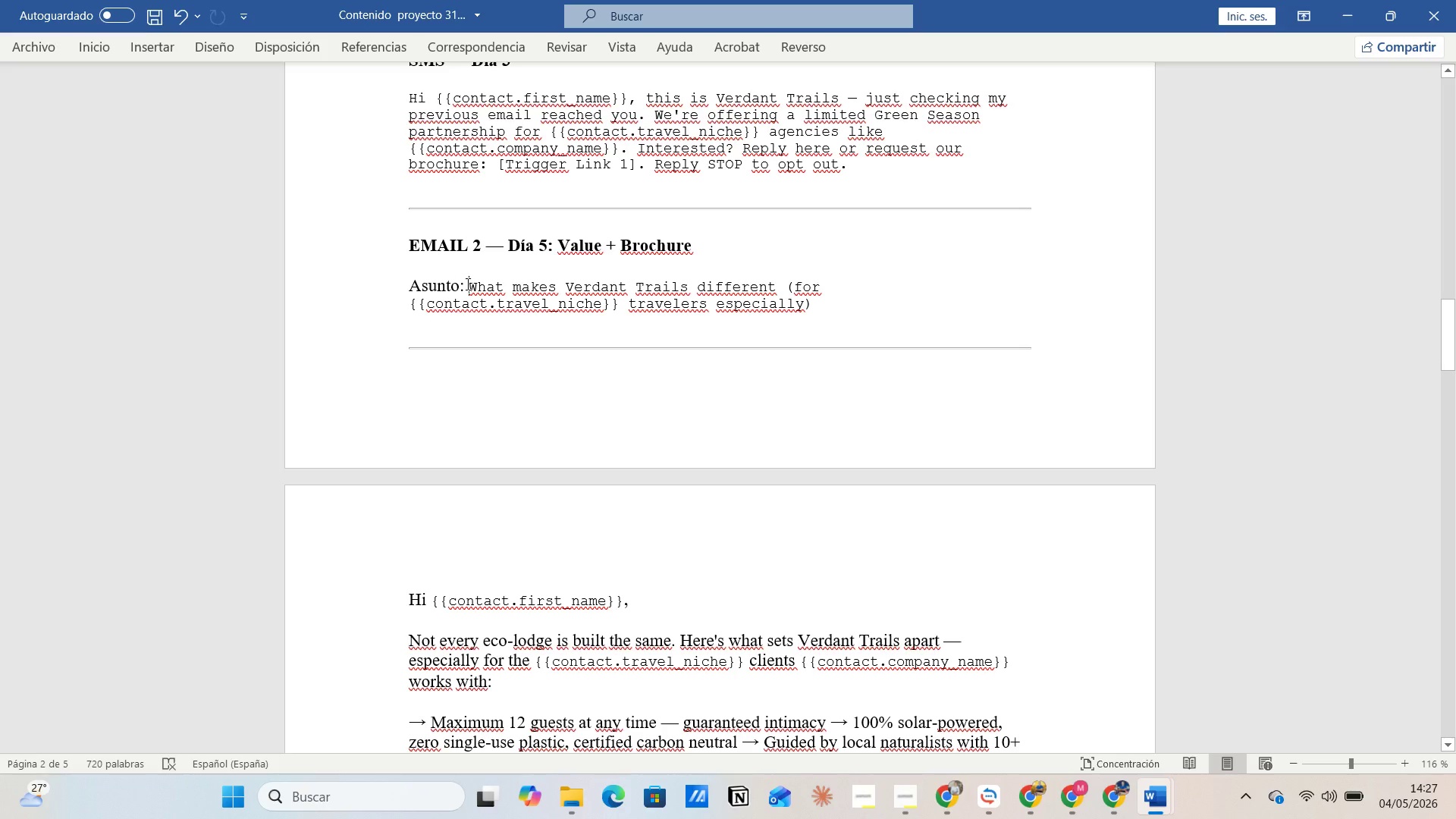 
left_click_drag(start_coordinate=[466, 284], to_coordinate=[744, 286])
 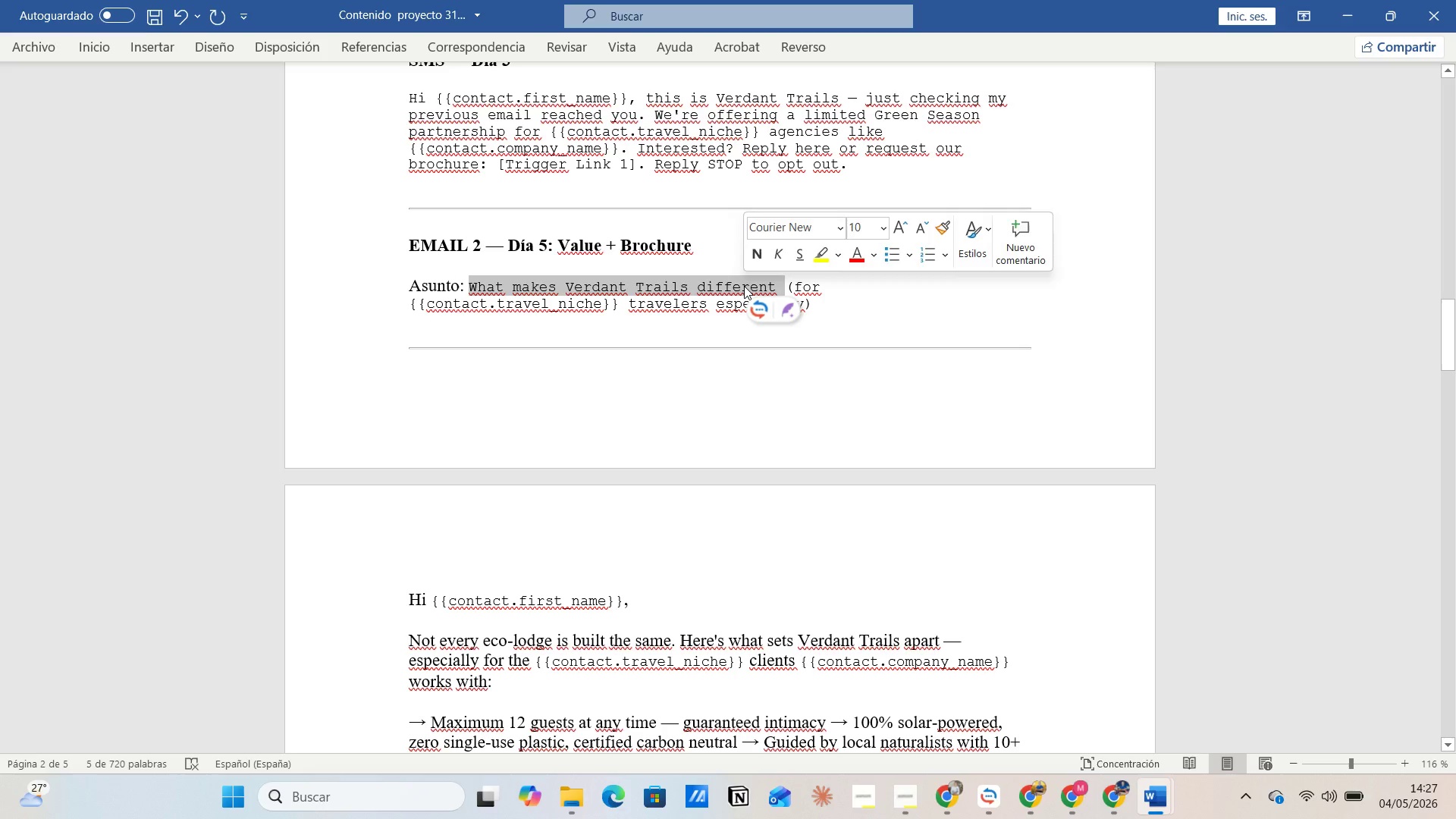 
key(Control+C)
 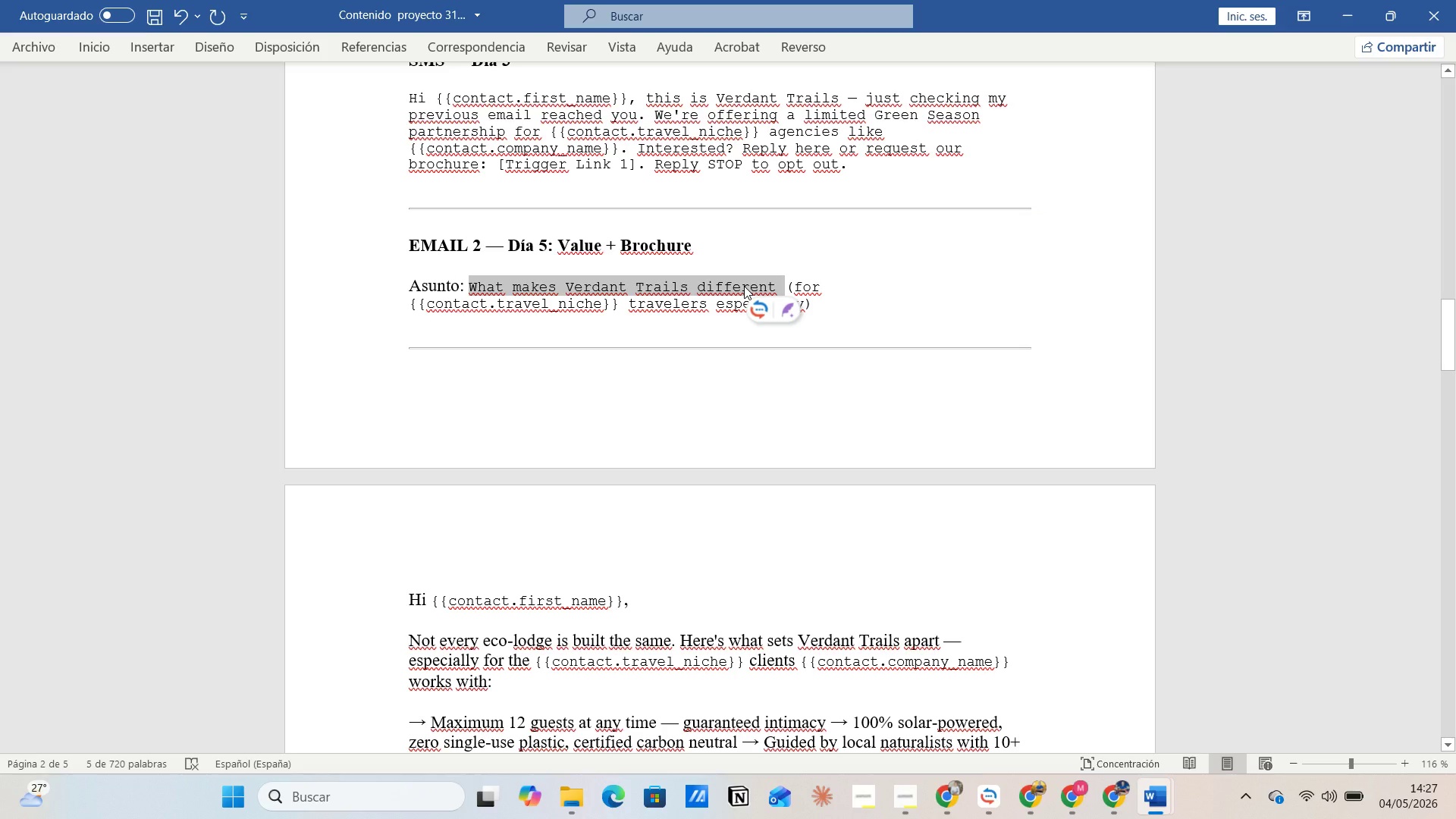 
key(Alt+Tab)
 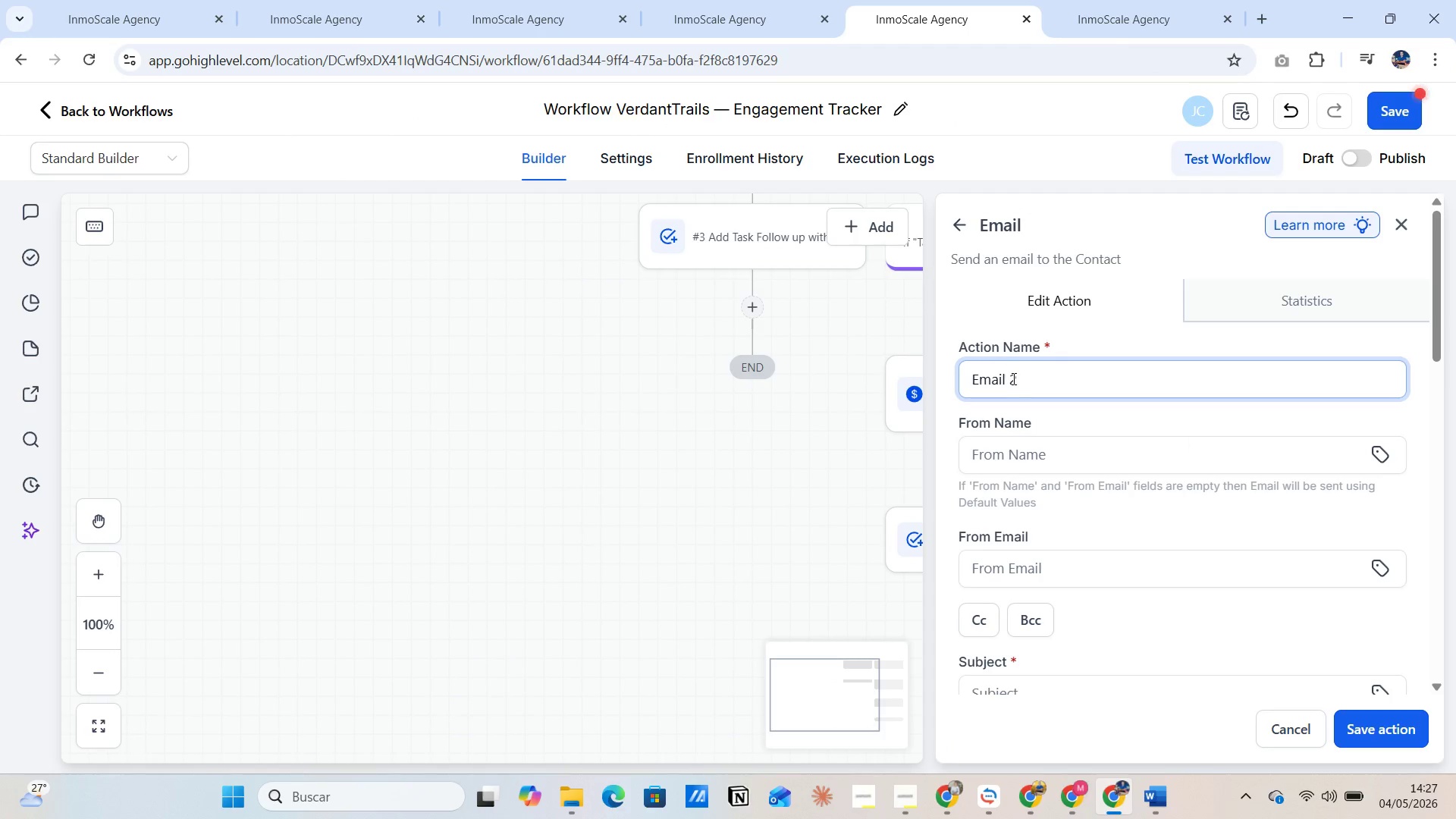 
key(Control+V)
 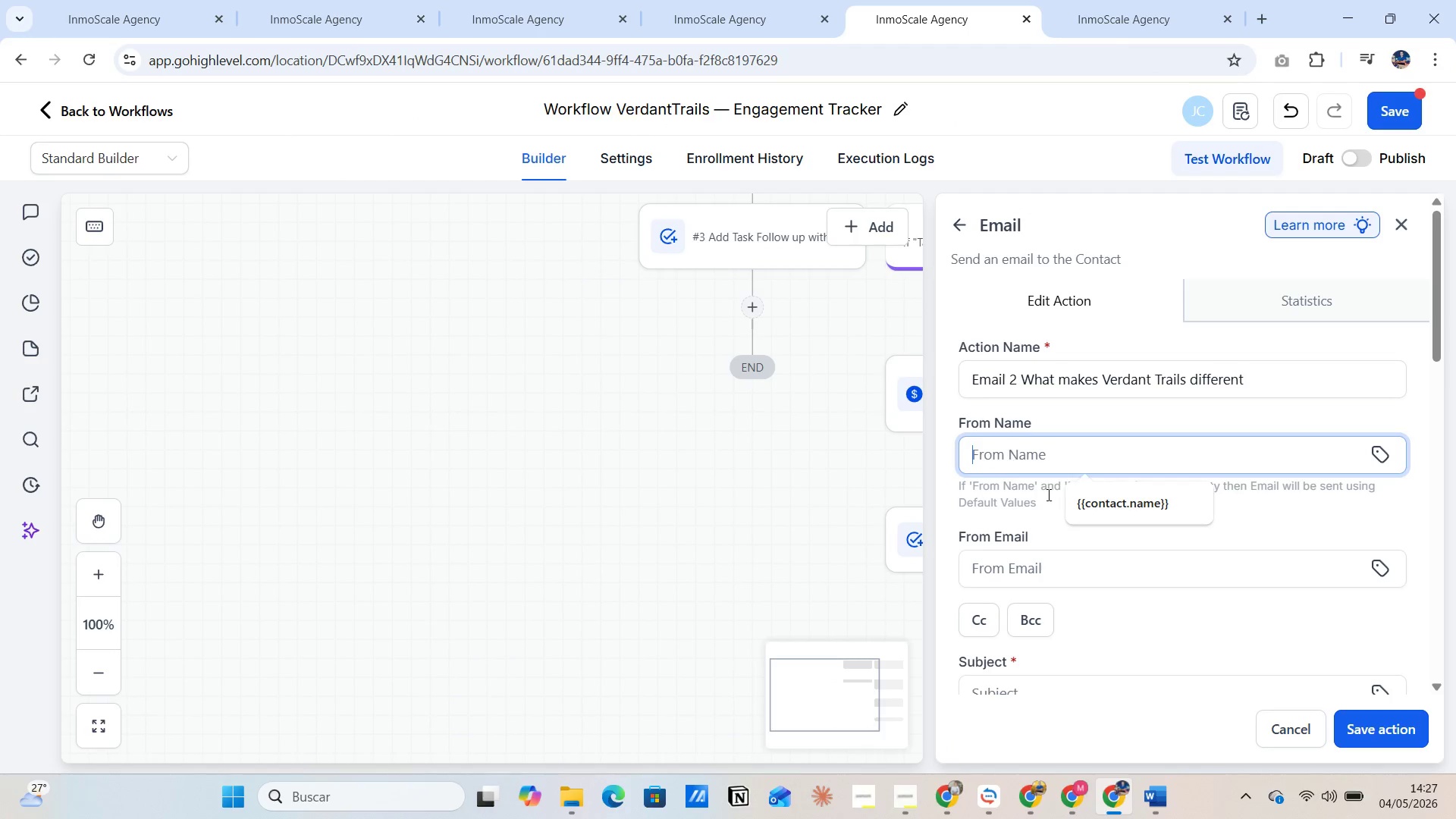 
left_click([1100, 508])
 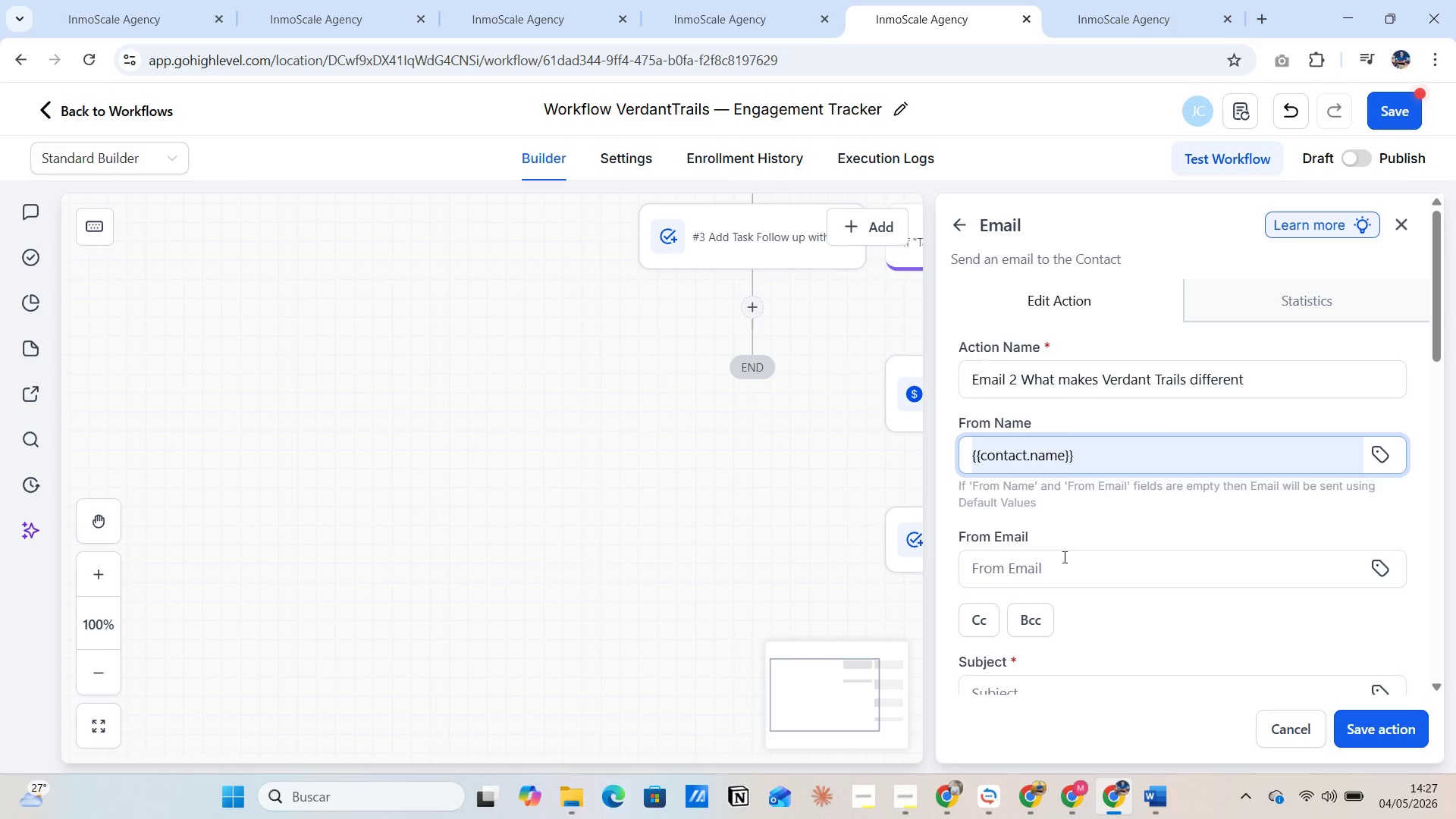 
left_click([1059, 571])
 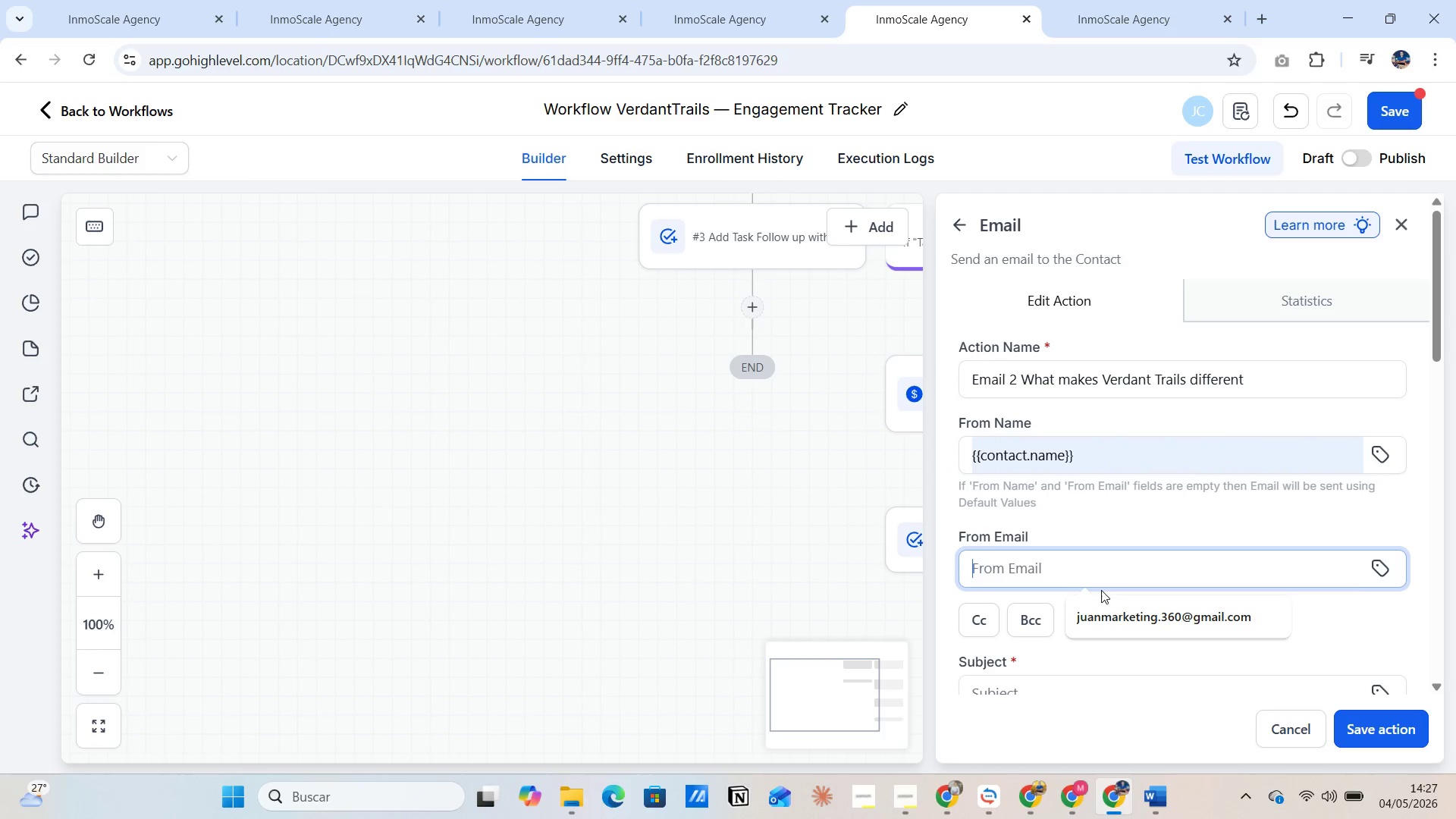 
left_click([1120, 616])
 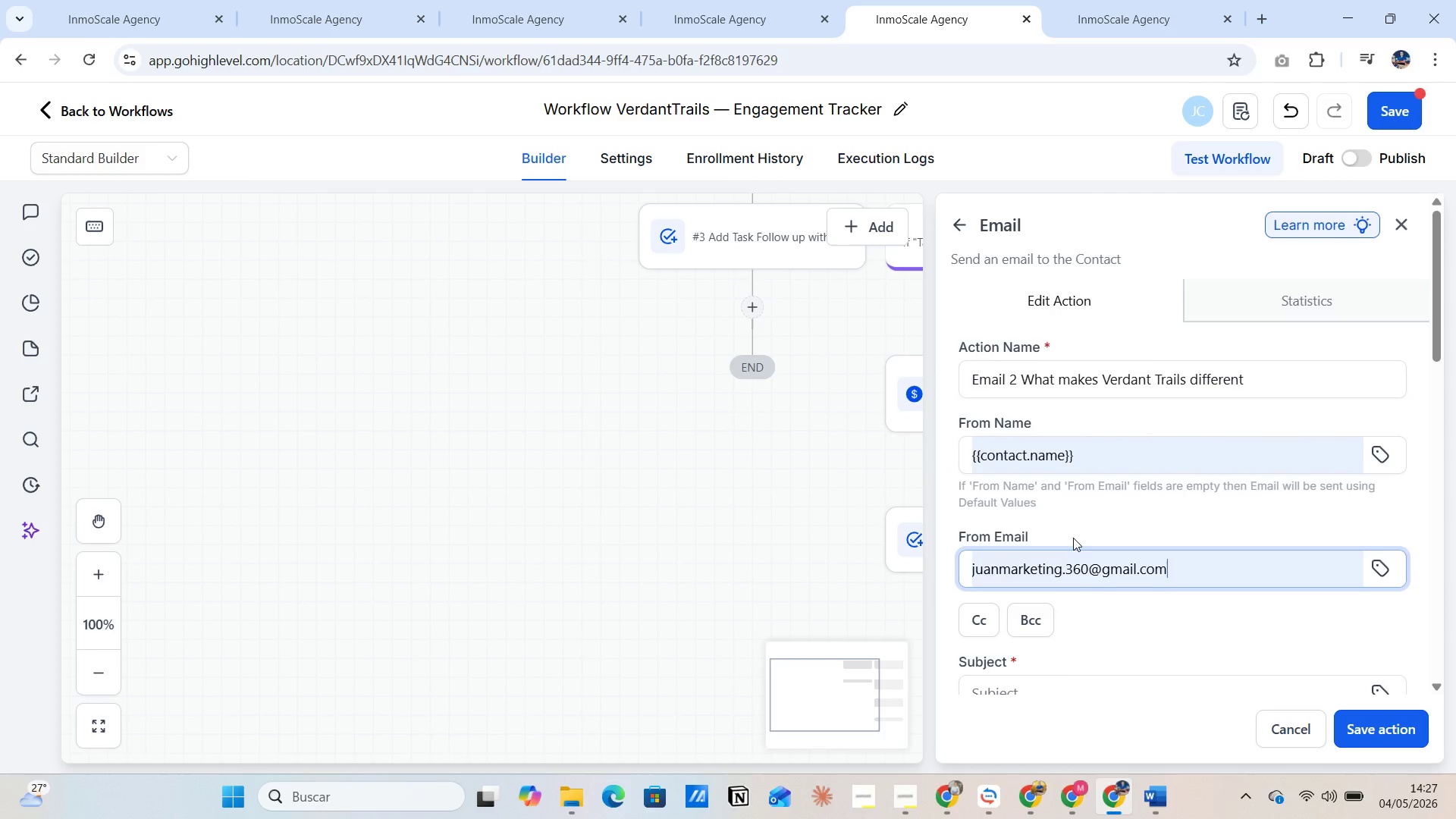 
scroll: coordinate [1067, 541], scroll_direction: down, amount: 2.0
 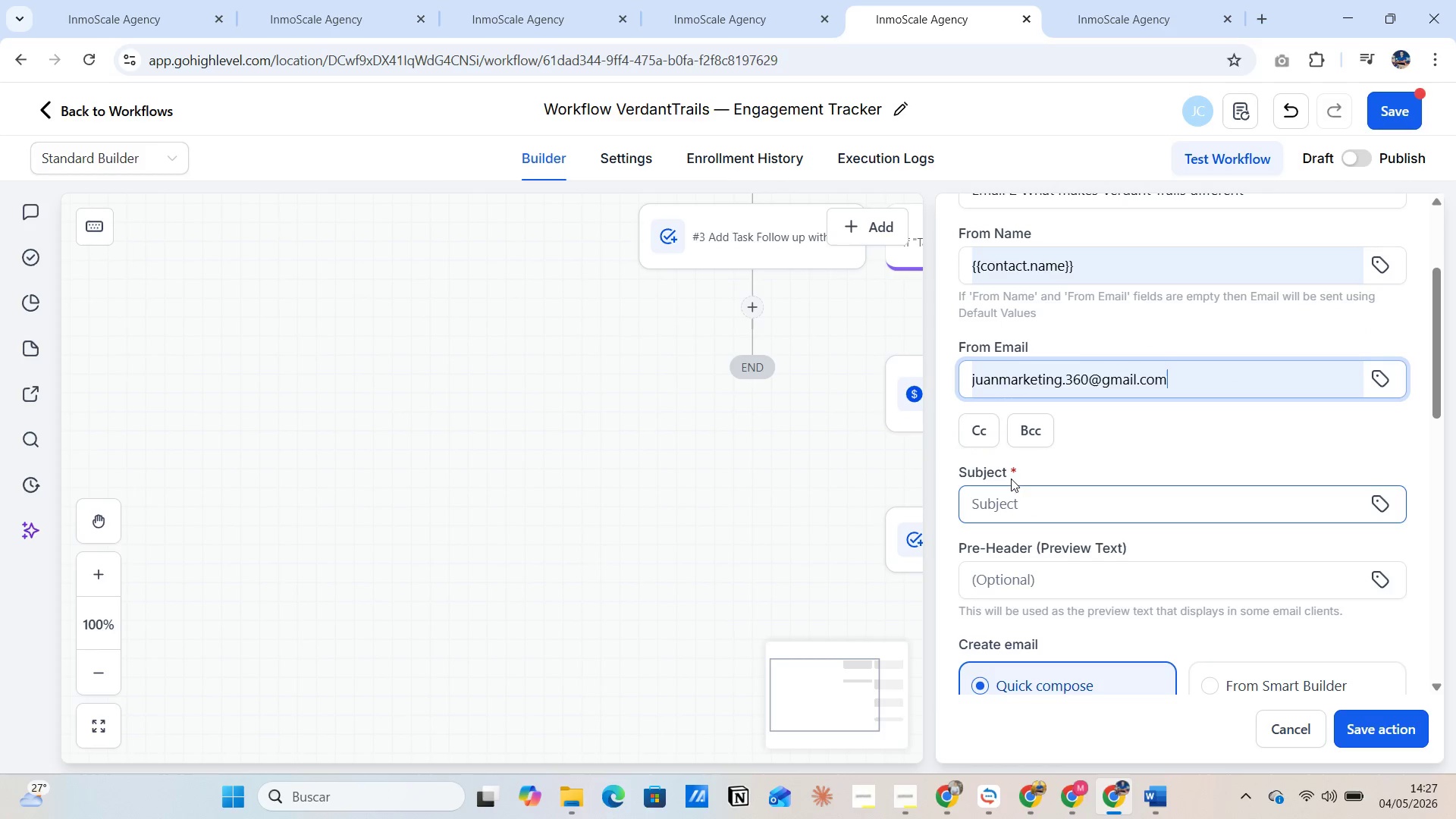 
left_click([1008, 475])
 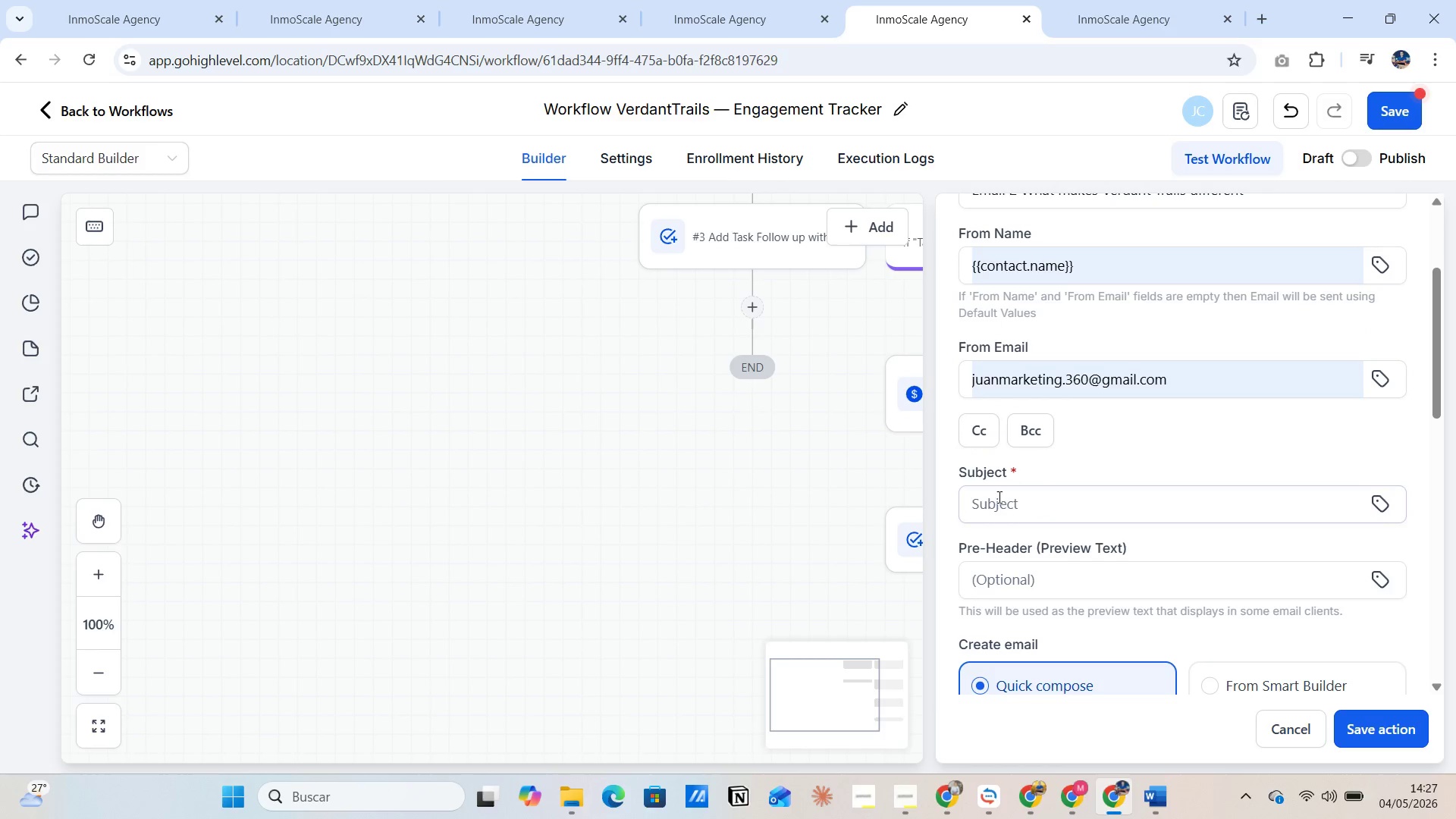 
left_click([998, 500])
 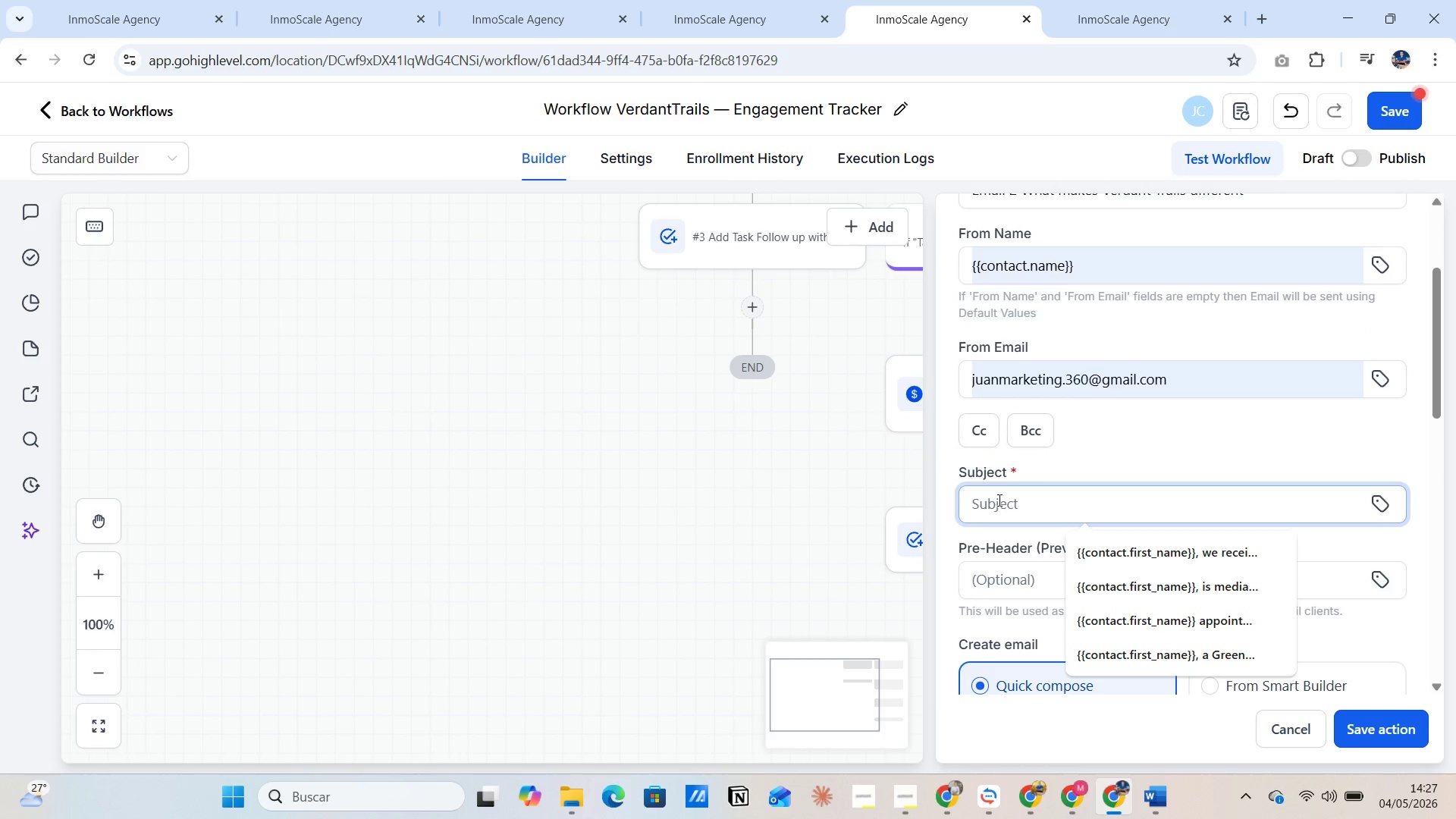 
key(Alt+AltLeft)
 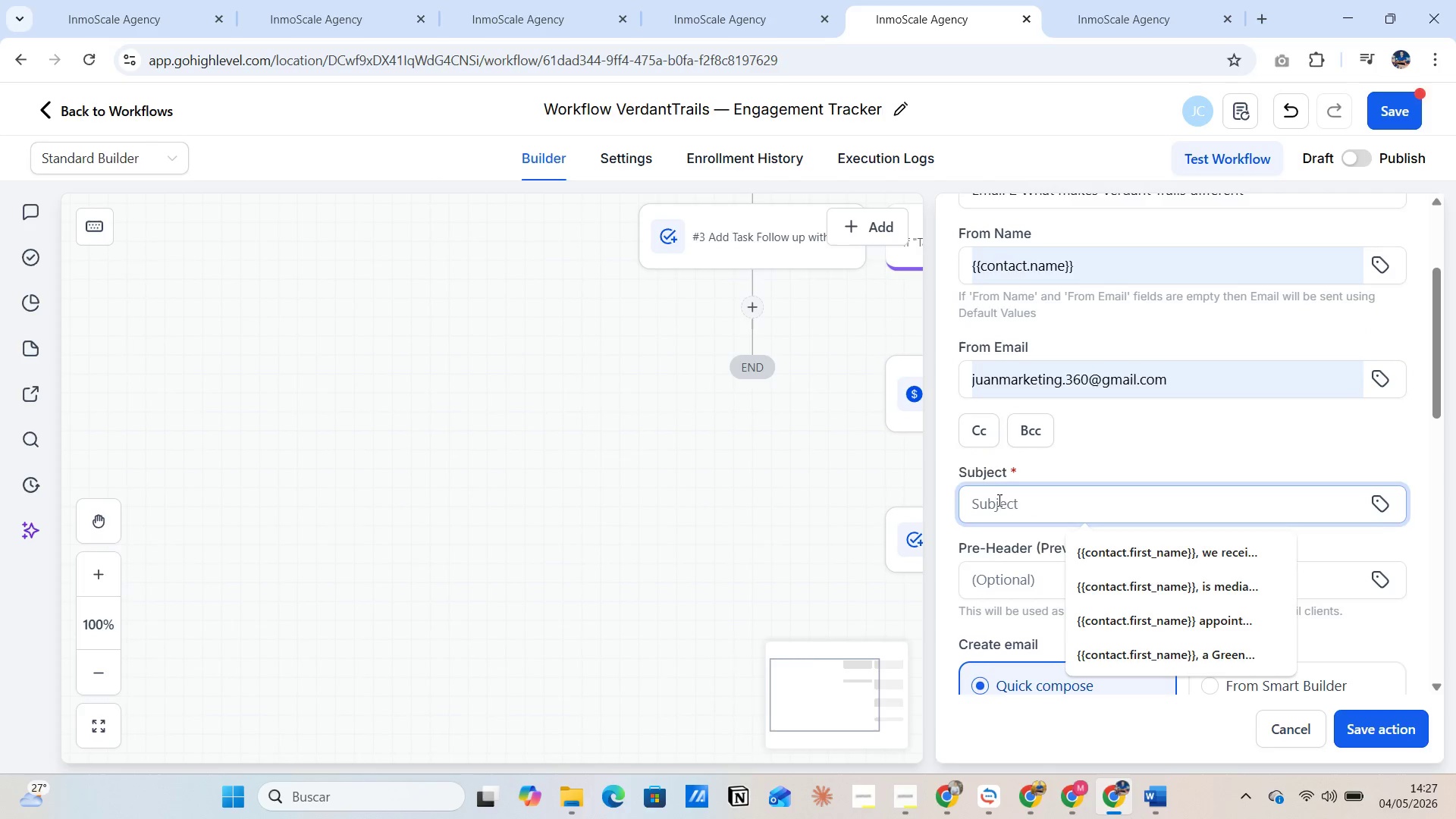 
key(Alt+Tab)
 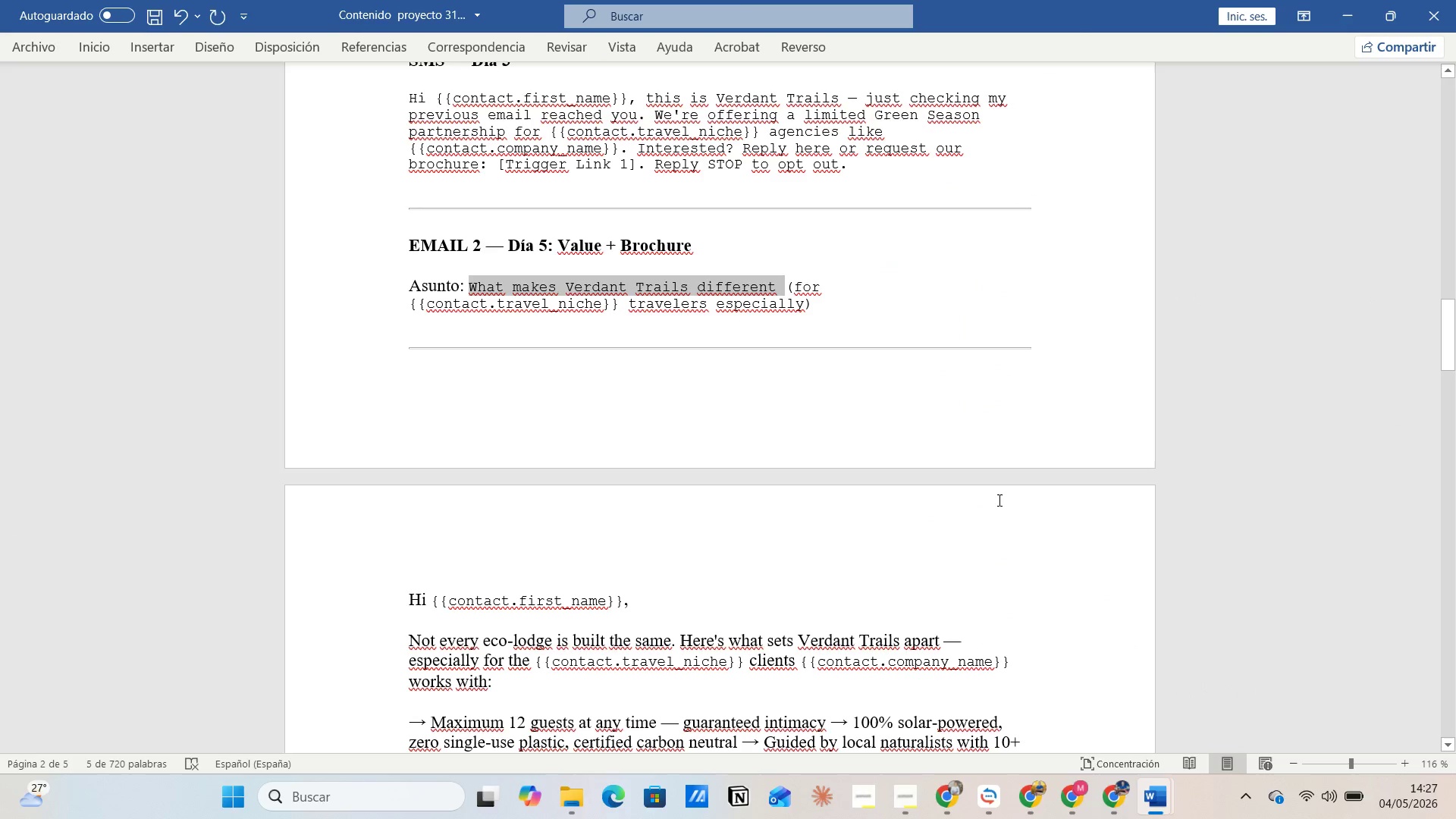 
key(Alt+AltLeft)
 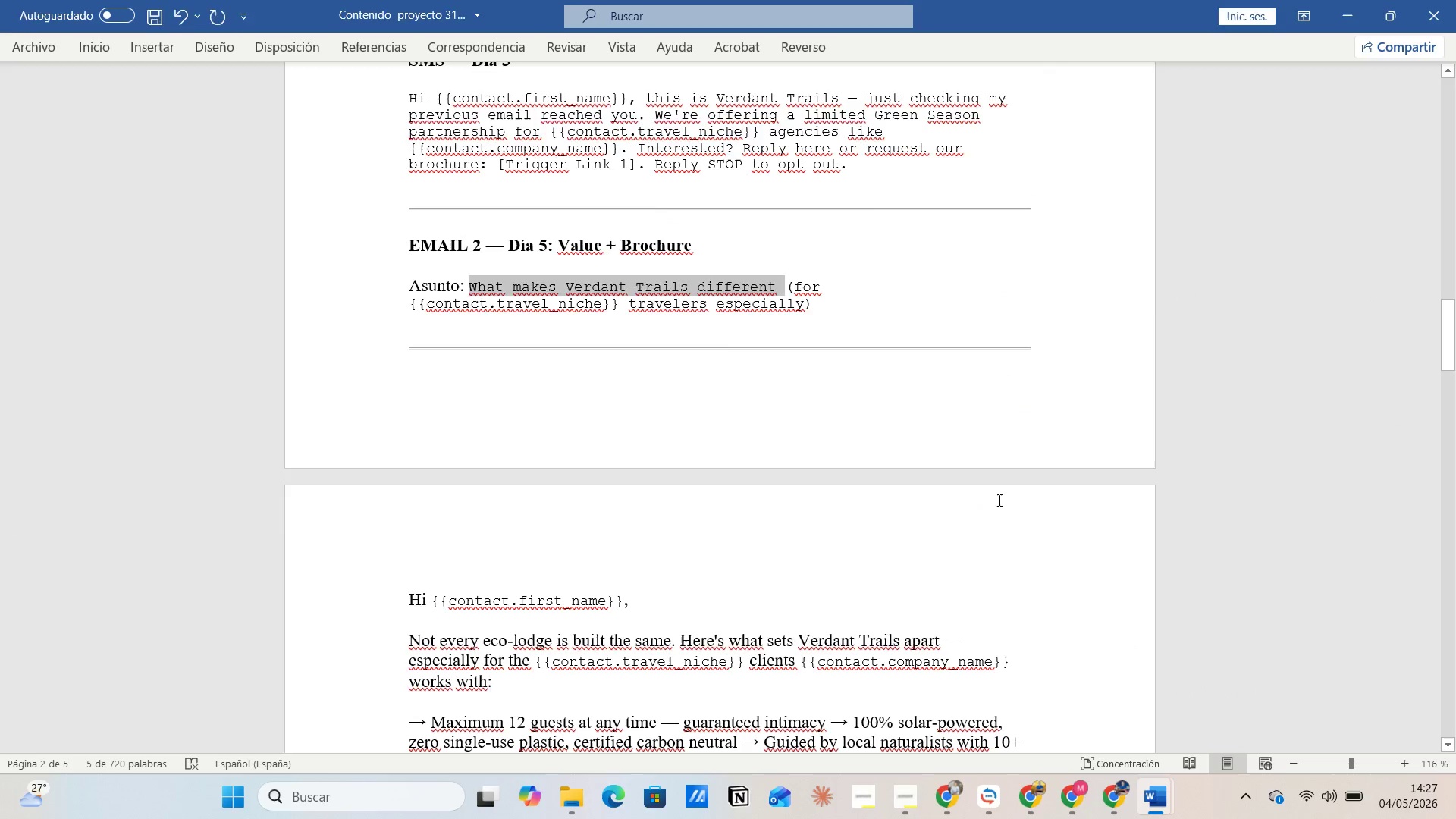 
key(Alt+Tab)
 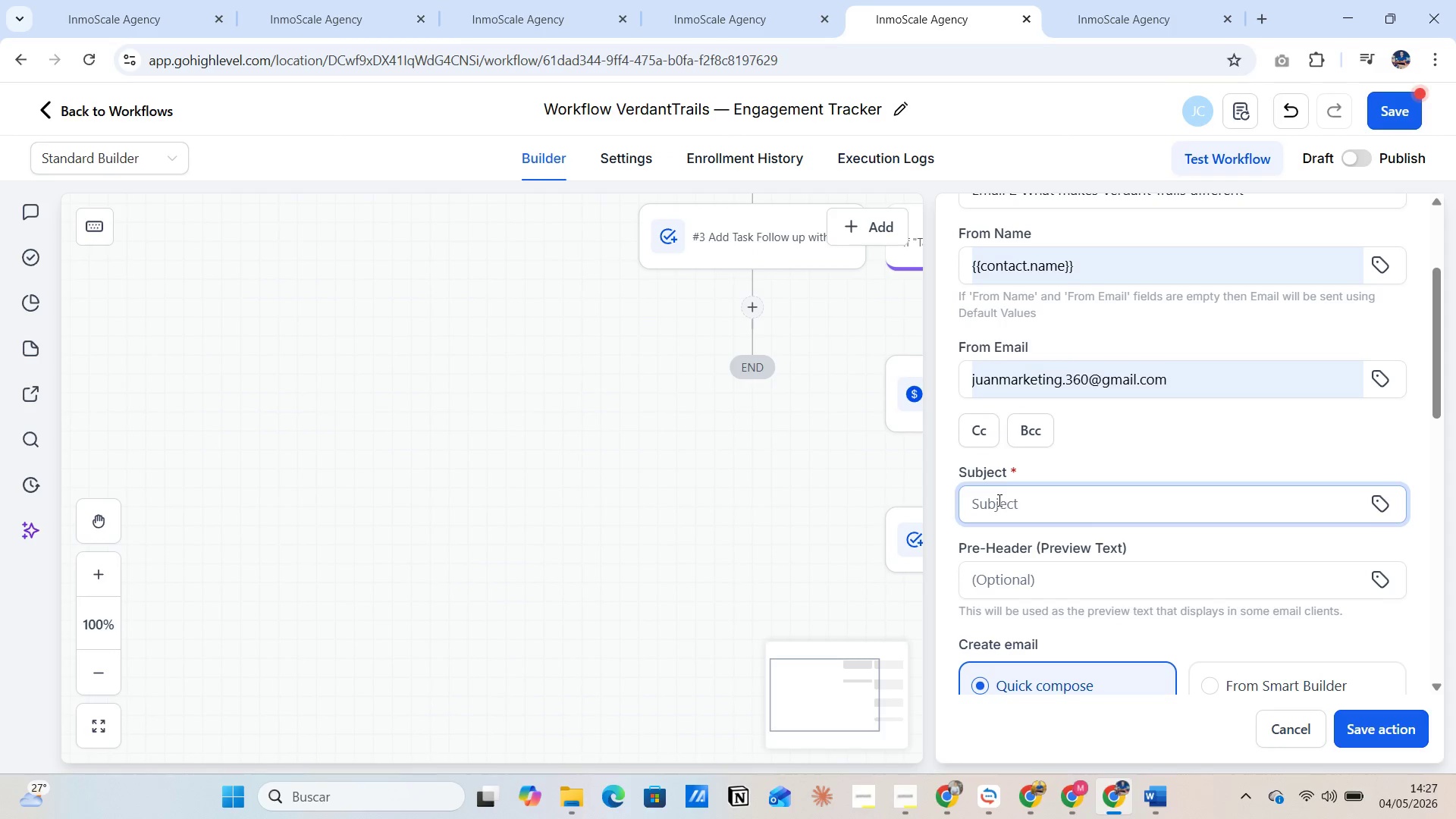 
left_click([998, 500])
 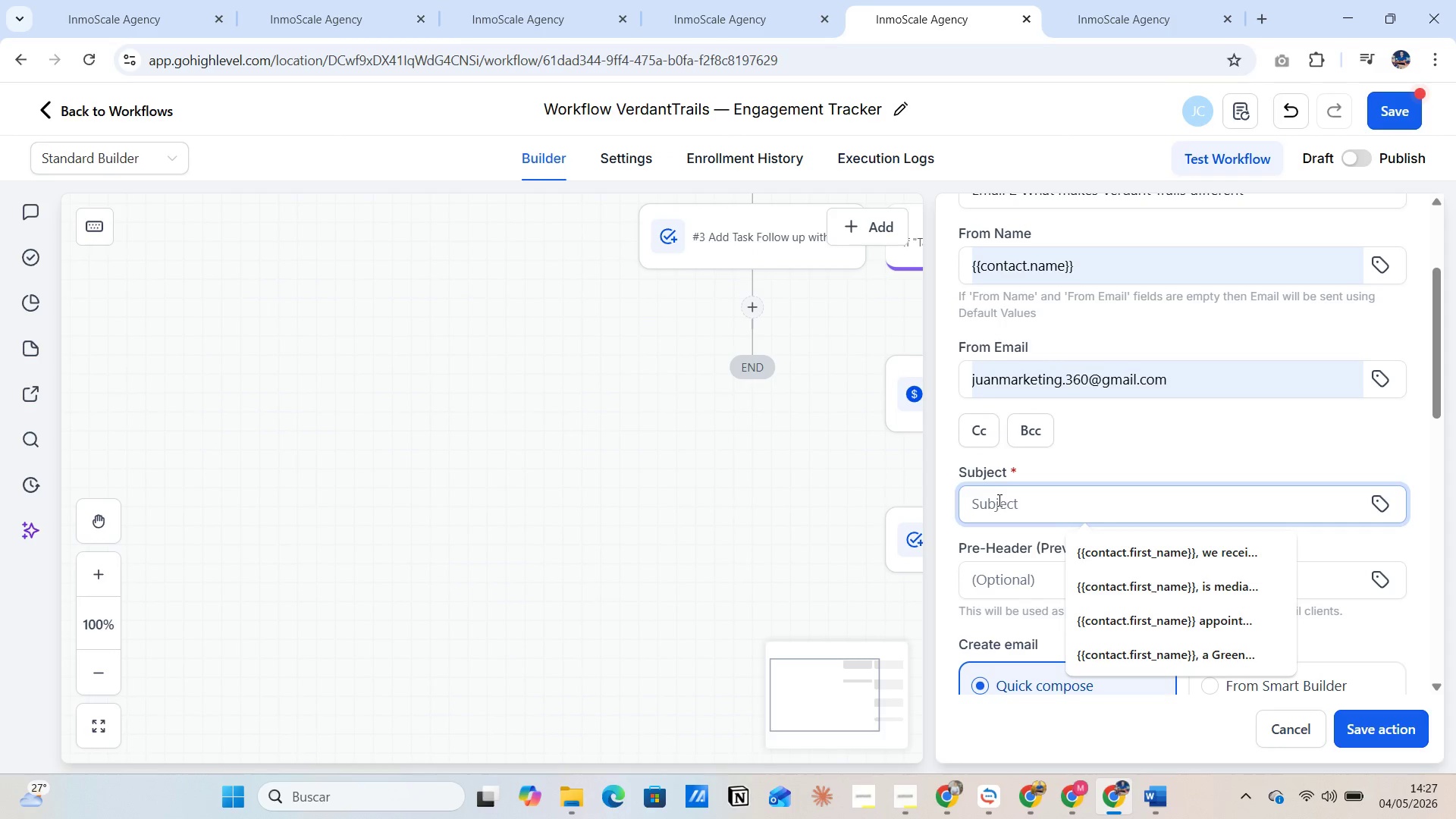 
key(Control+V)
 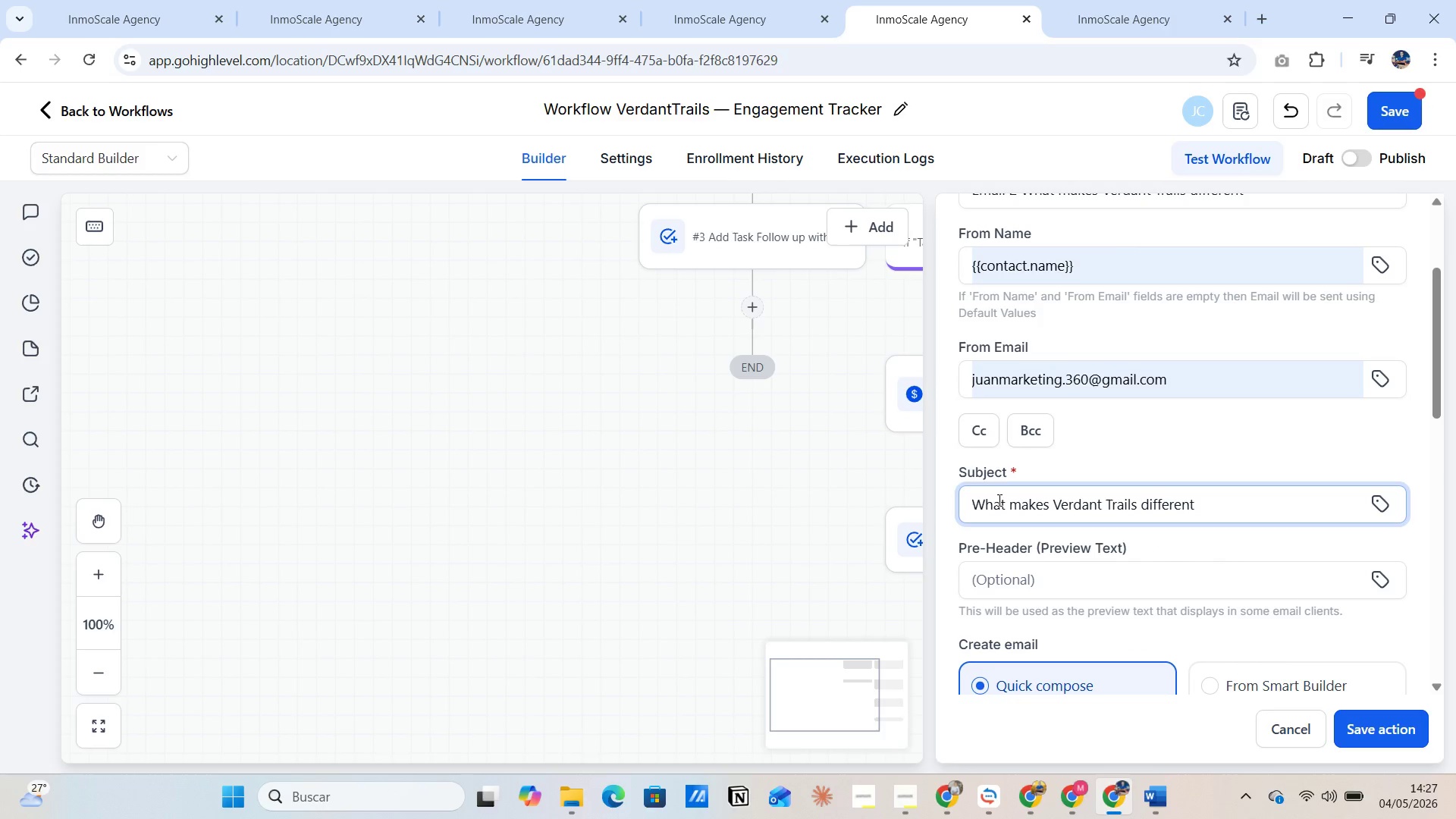 
type( for )
key(Tab)
 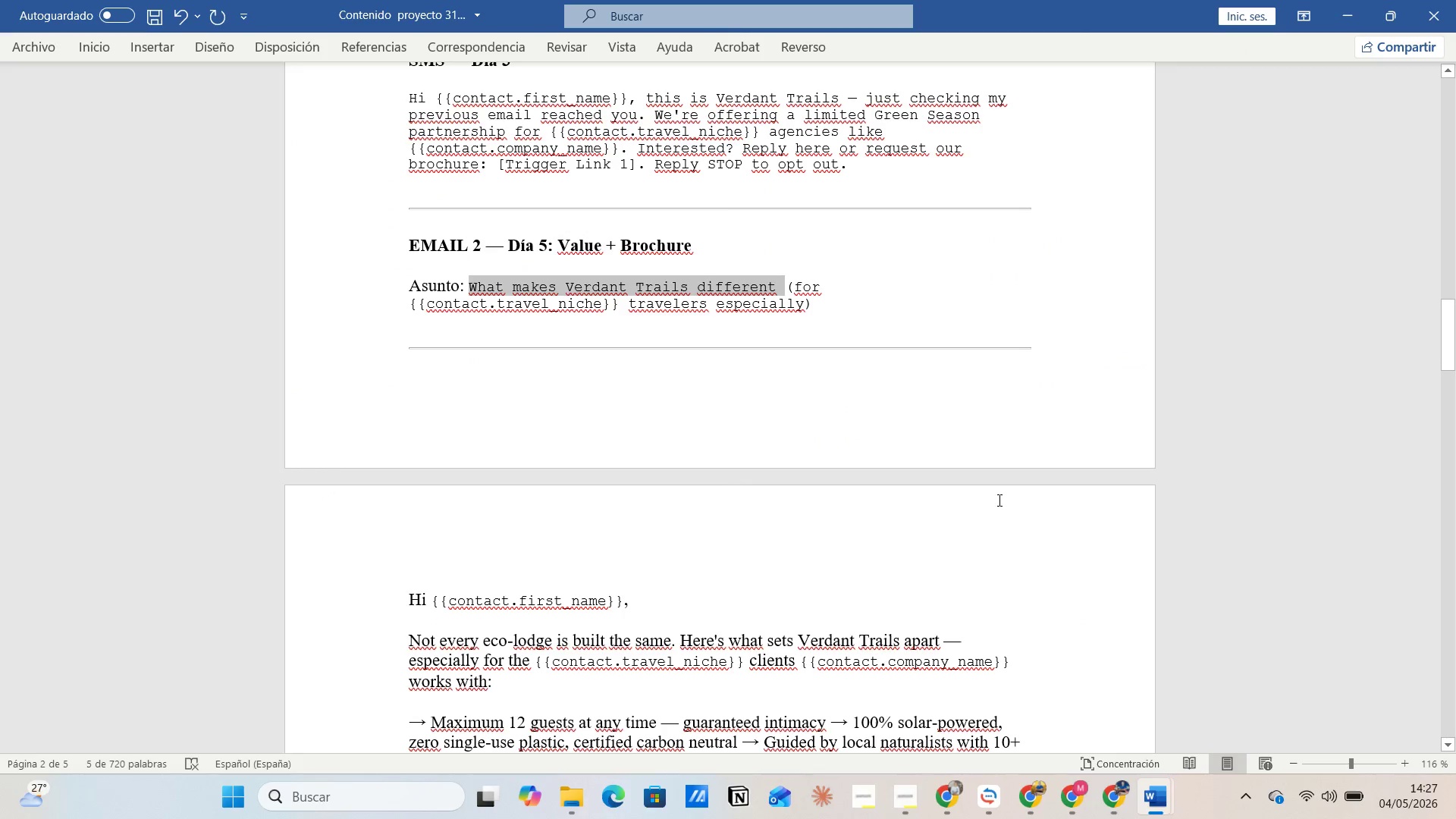 
hold_key(key=AltLeft, duration=0.31)
 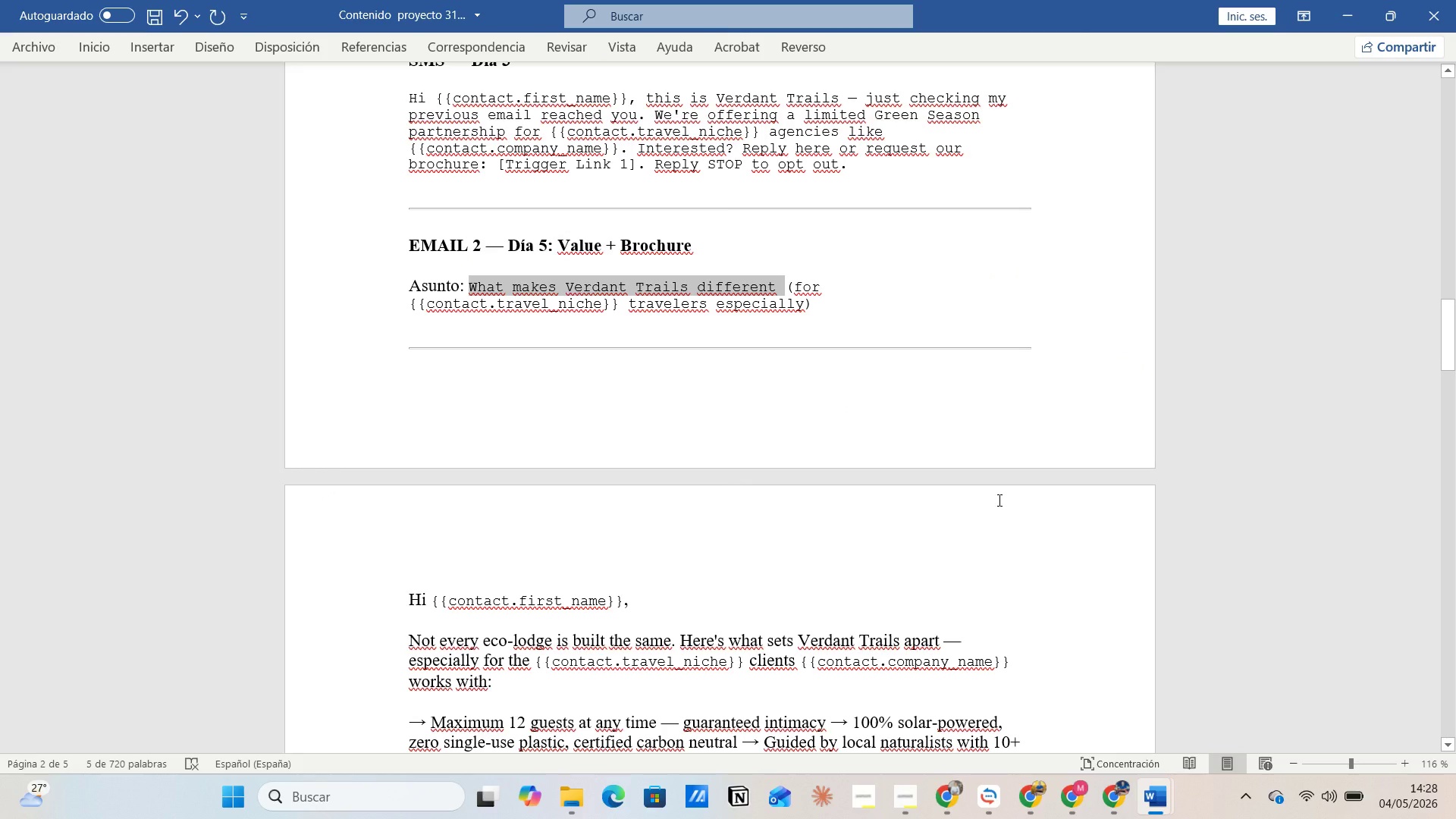 
wait(5.09)
 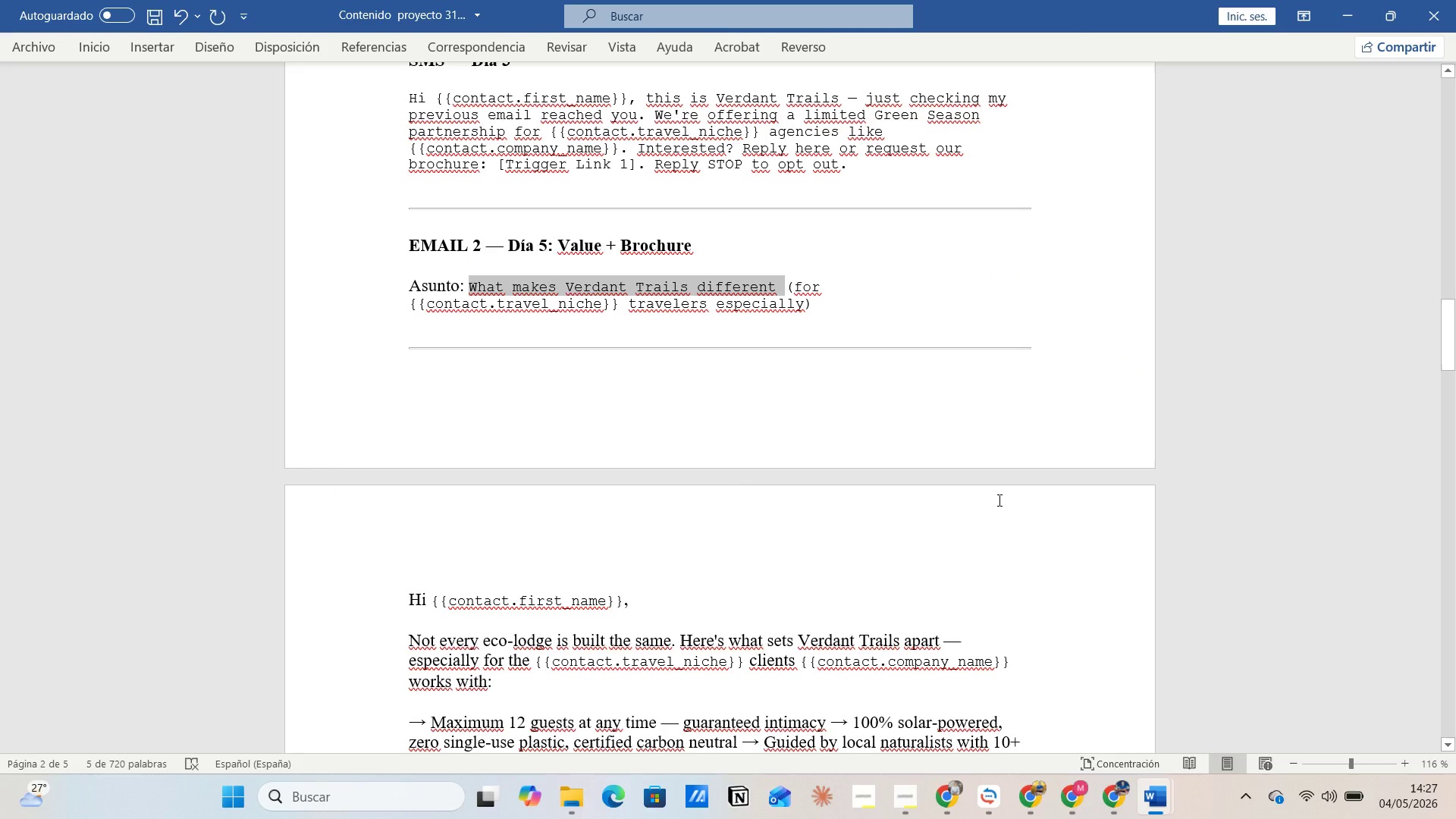 
key(Alt+AltLeft)
 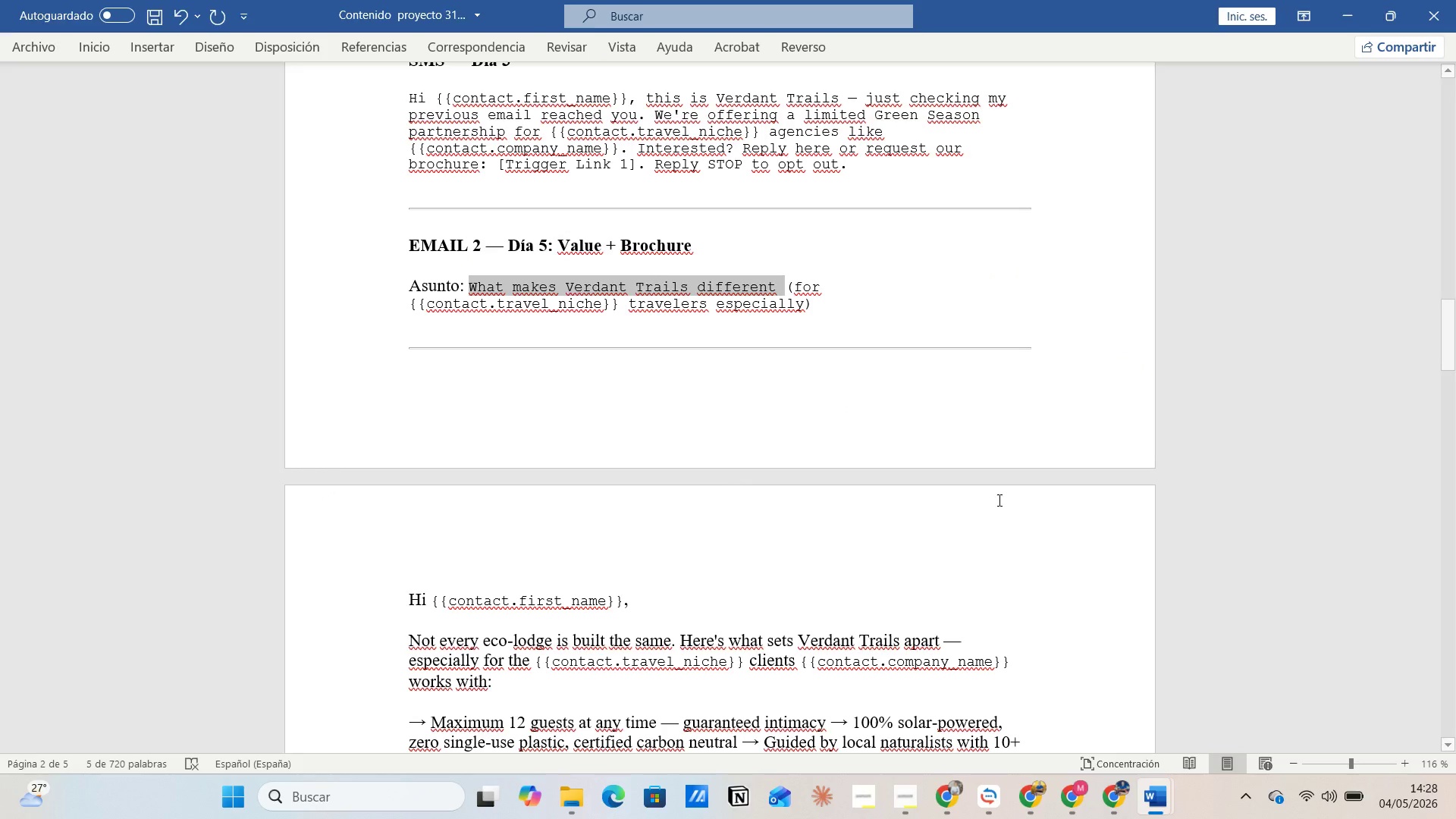 
key(Alt+Tab)
 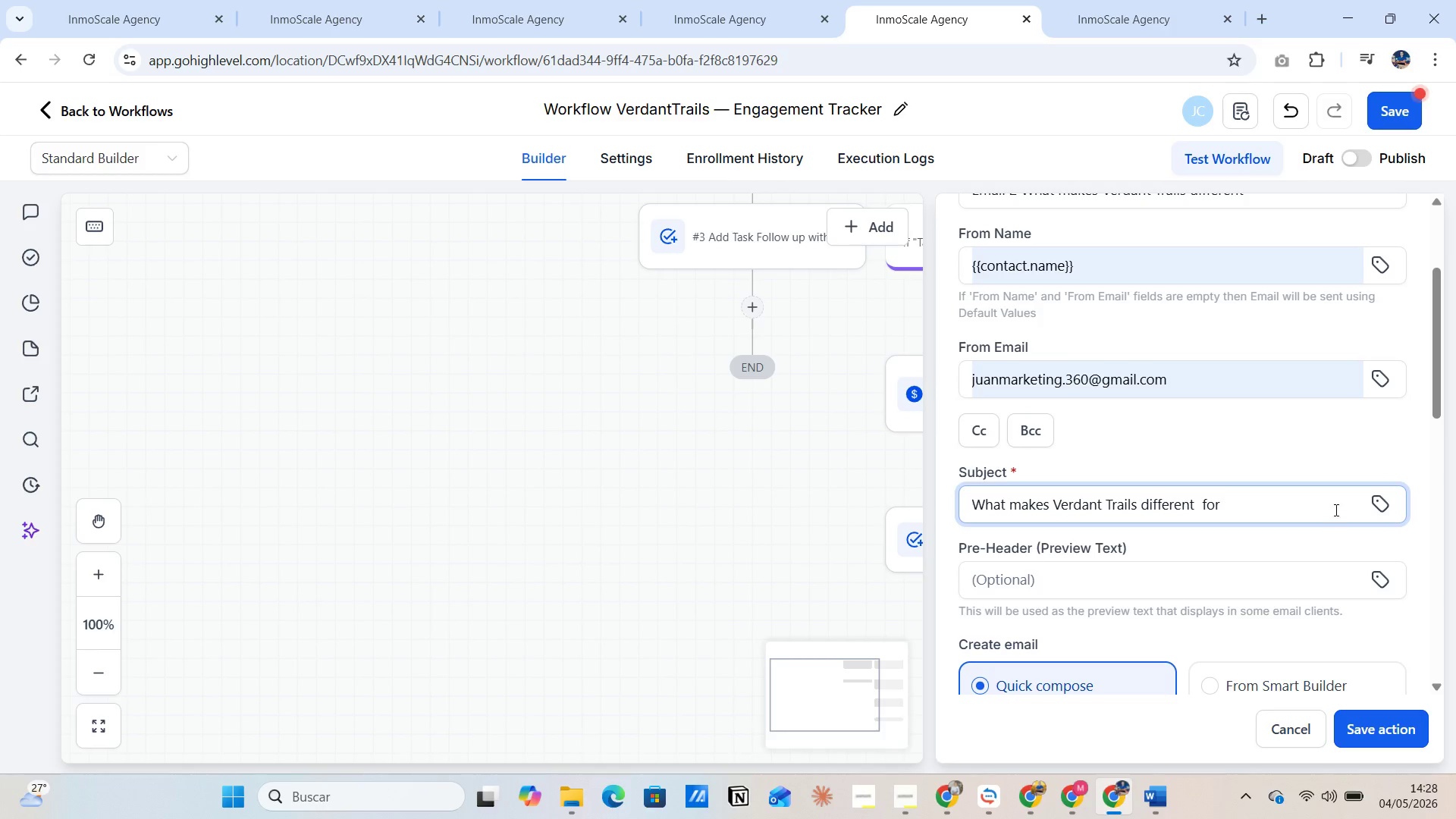 
left_click([1389, 503])
 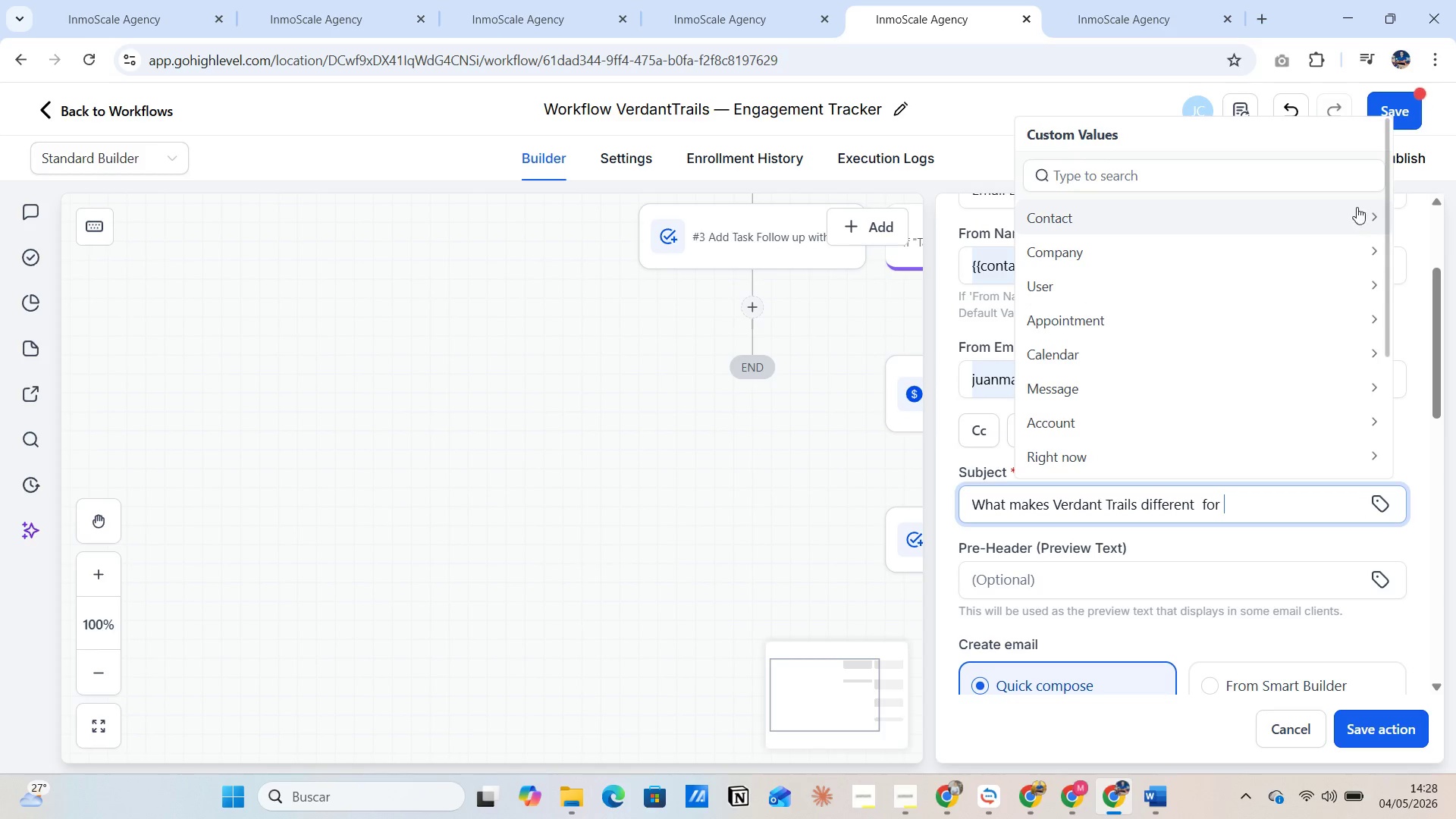 
left_click([1380, 214])
 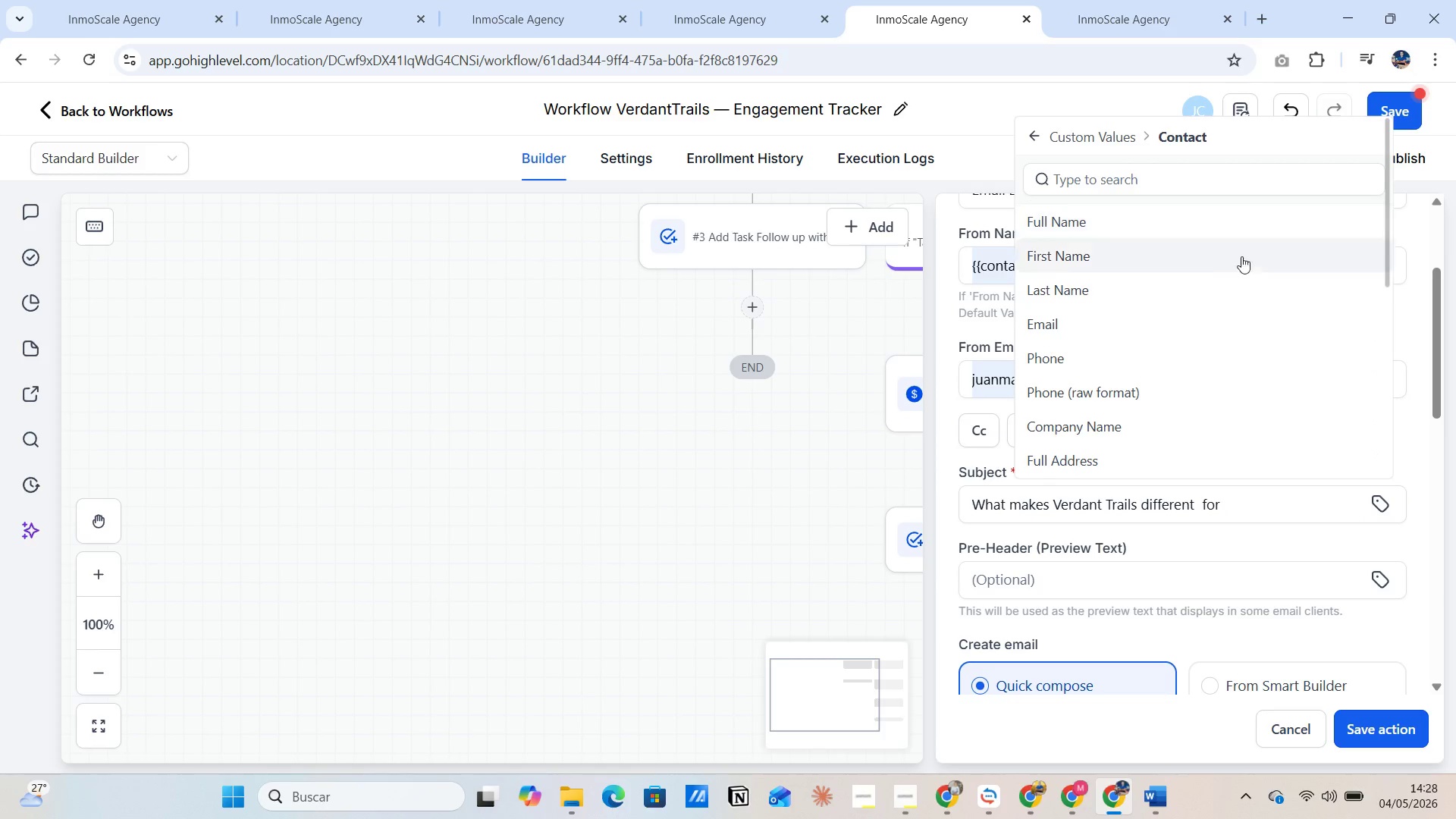 
left_click([1178, 462])
 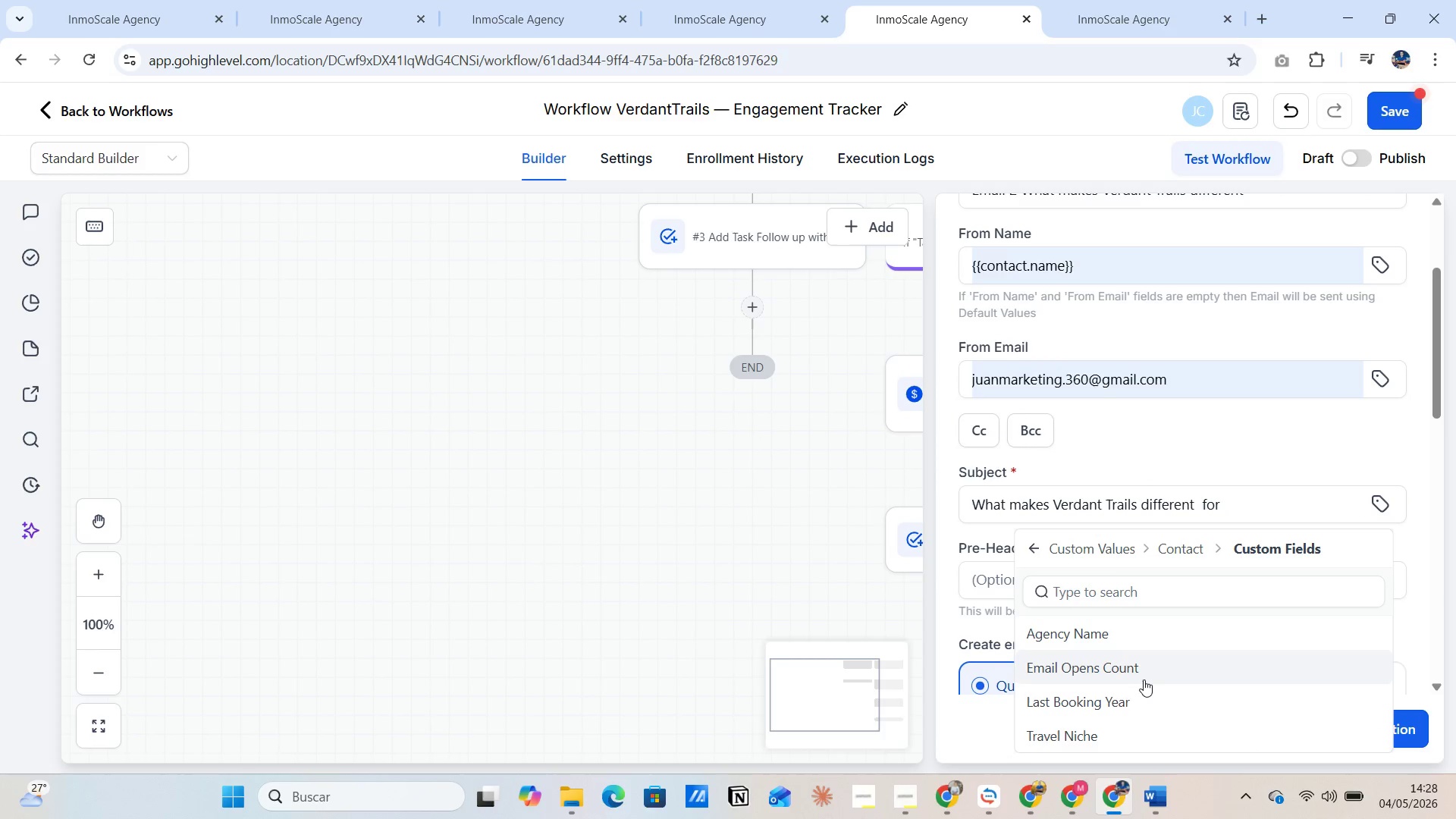 
scroll: coordinate [1175, 463], scroll_direction: down, amount: 9.0
 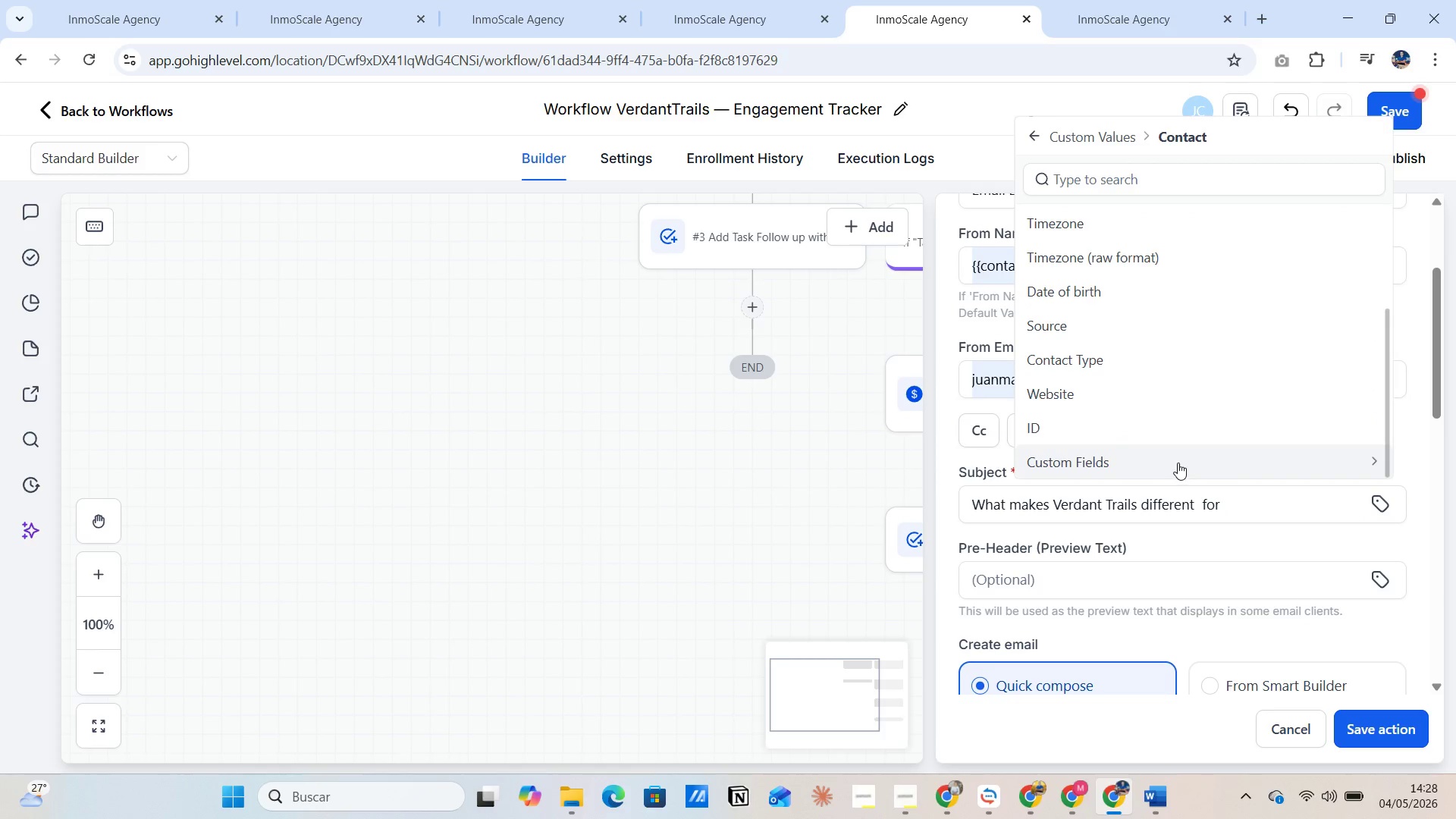 
left_click([1116, 736])
 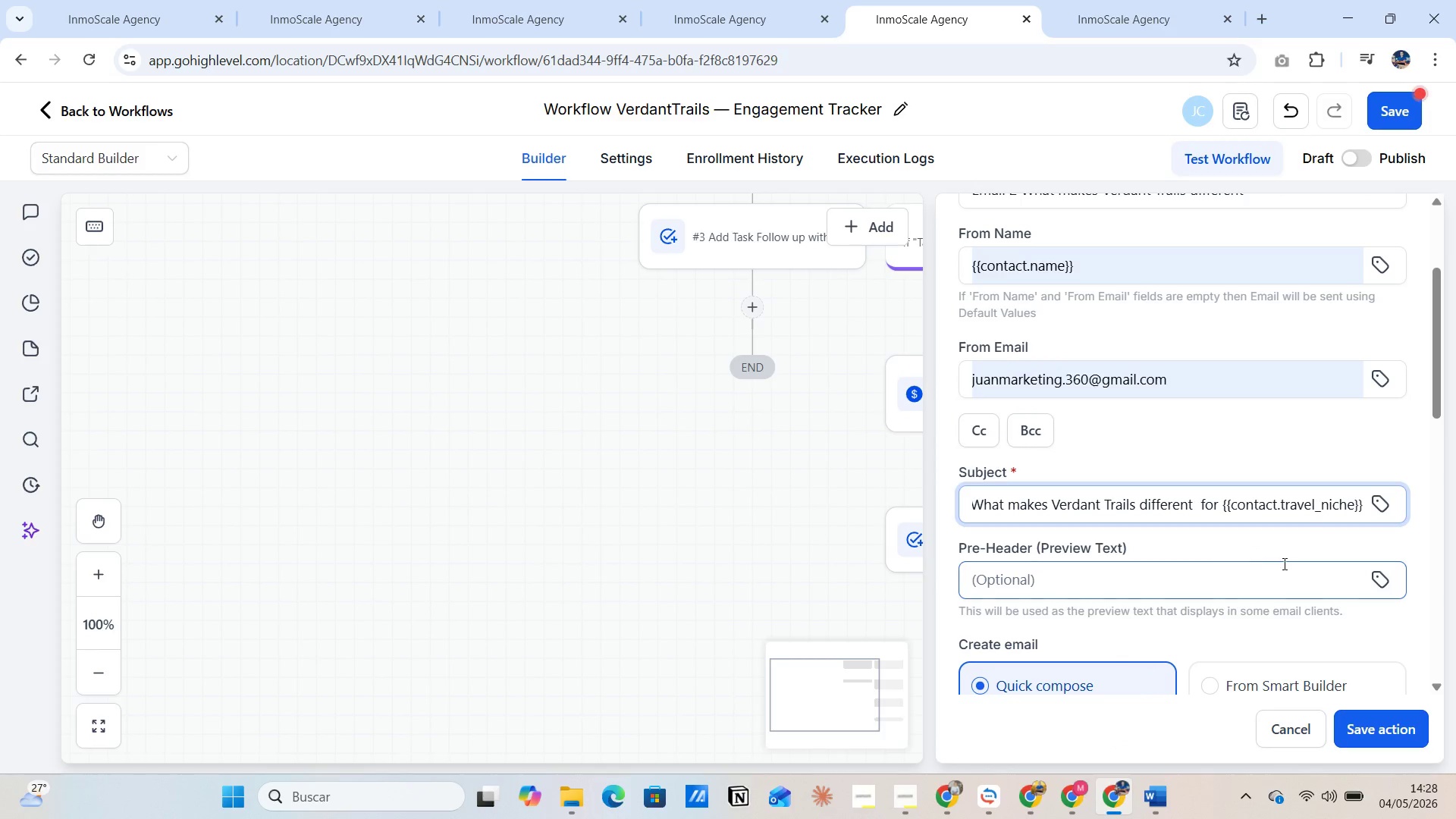 
key(Alt+AltLeft)
 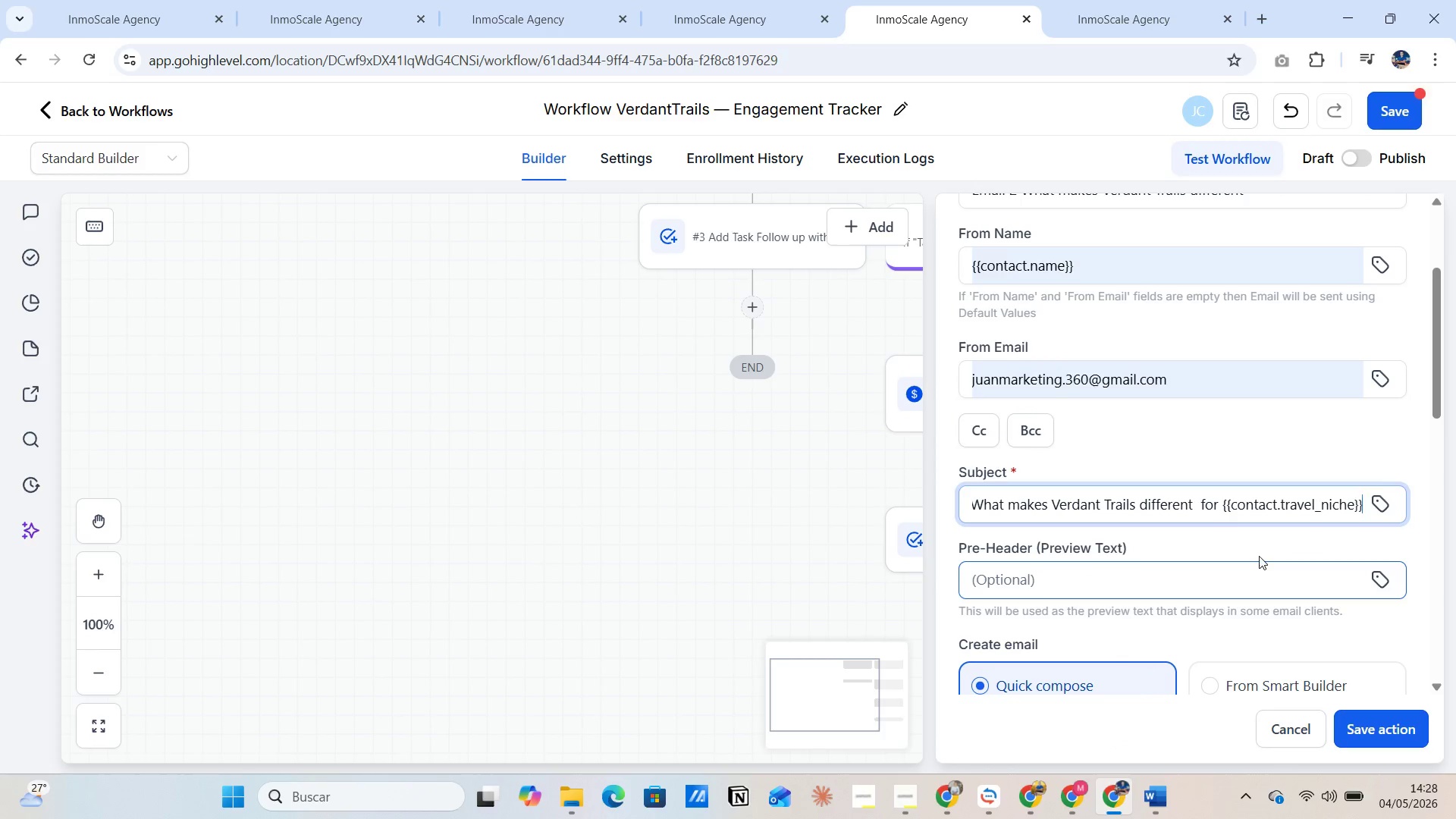 
key(Alt+Tab)
 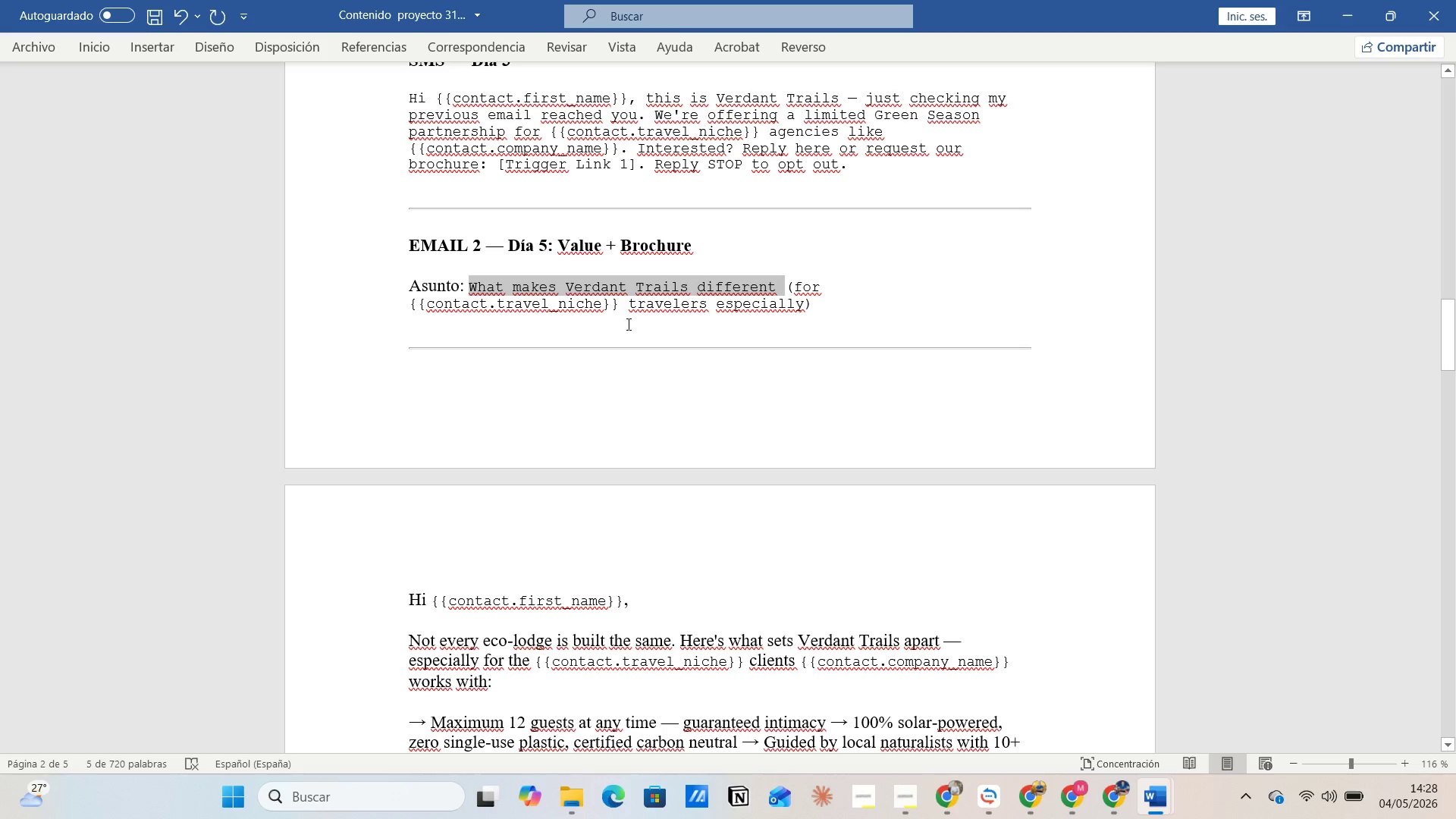 
left_click_drag(start_coordinate=[629, 302], to_coordinate=[801, 302])
 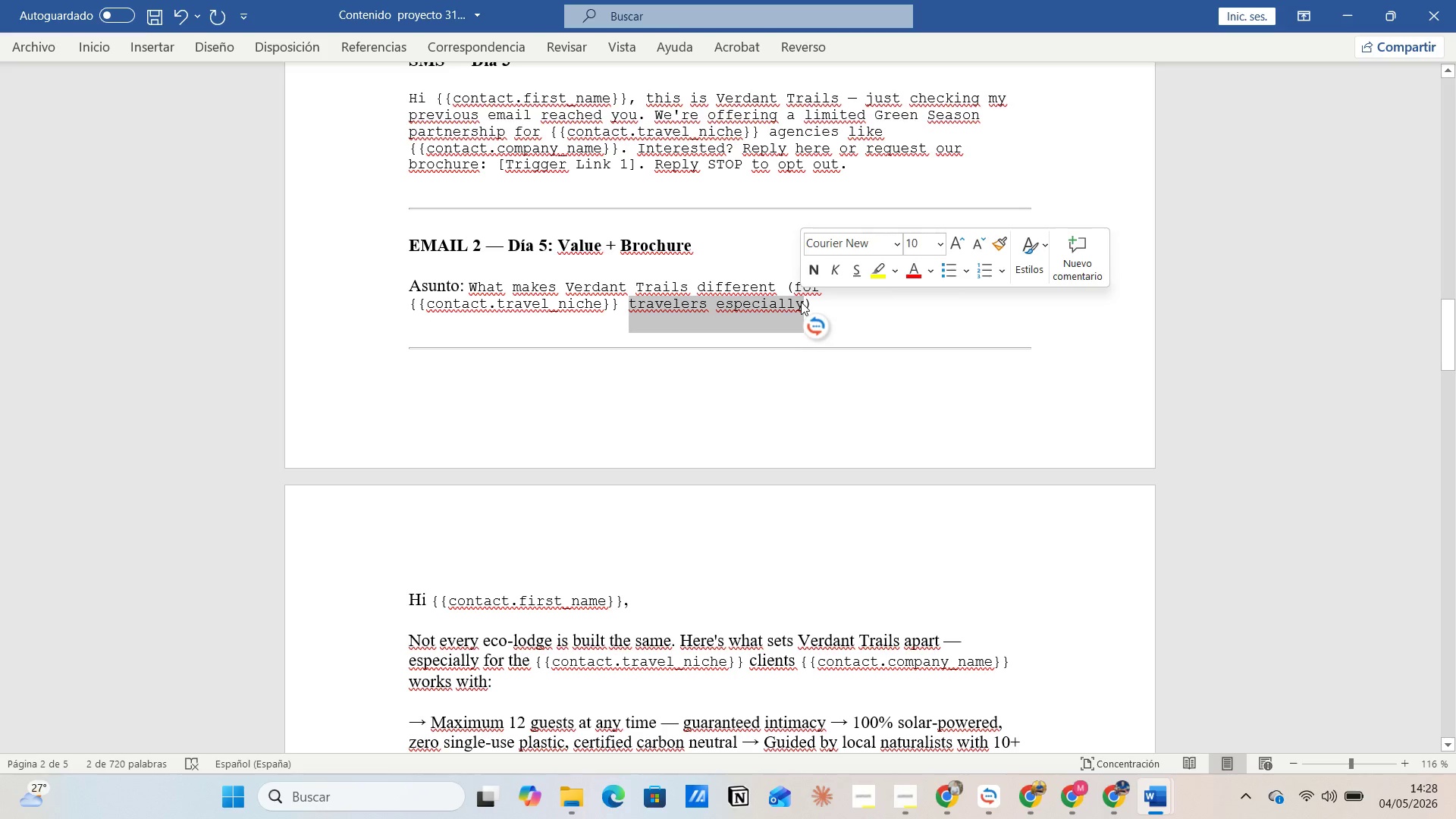 
key(Control+C)
 